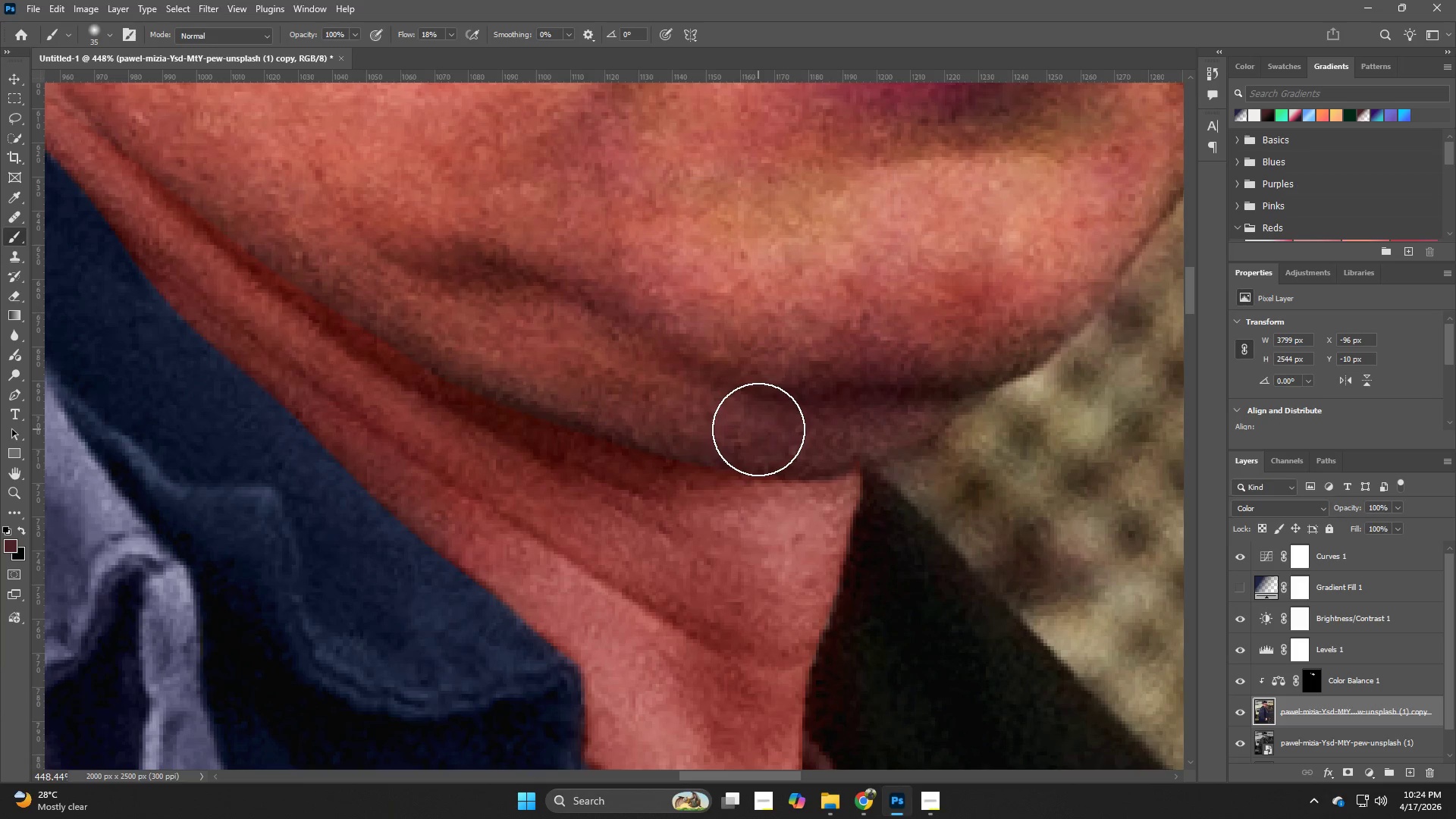 
hold_key(key=AltLeft, duration=0.61)
left_click([761, 430])
 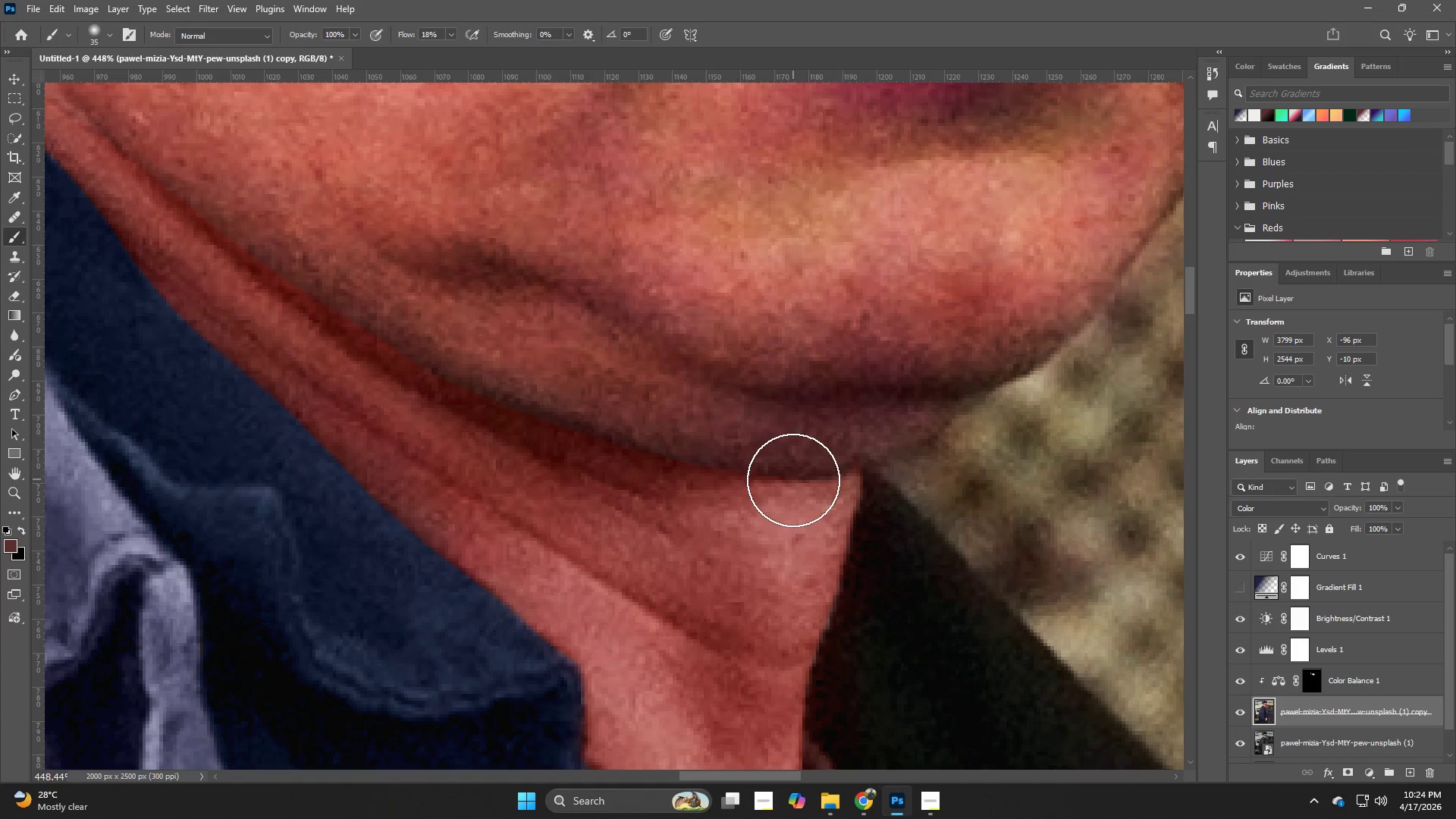 
left_click_drag(start_coordinate=[793, 480], to_coordinate=[640, 496])
 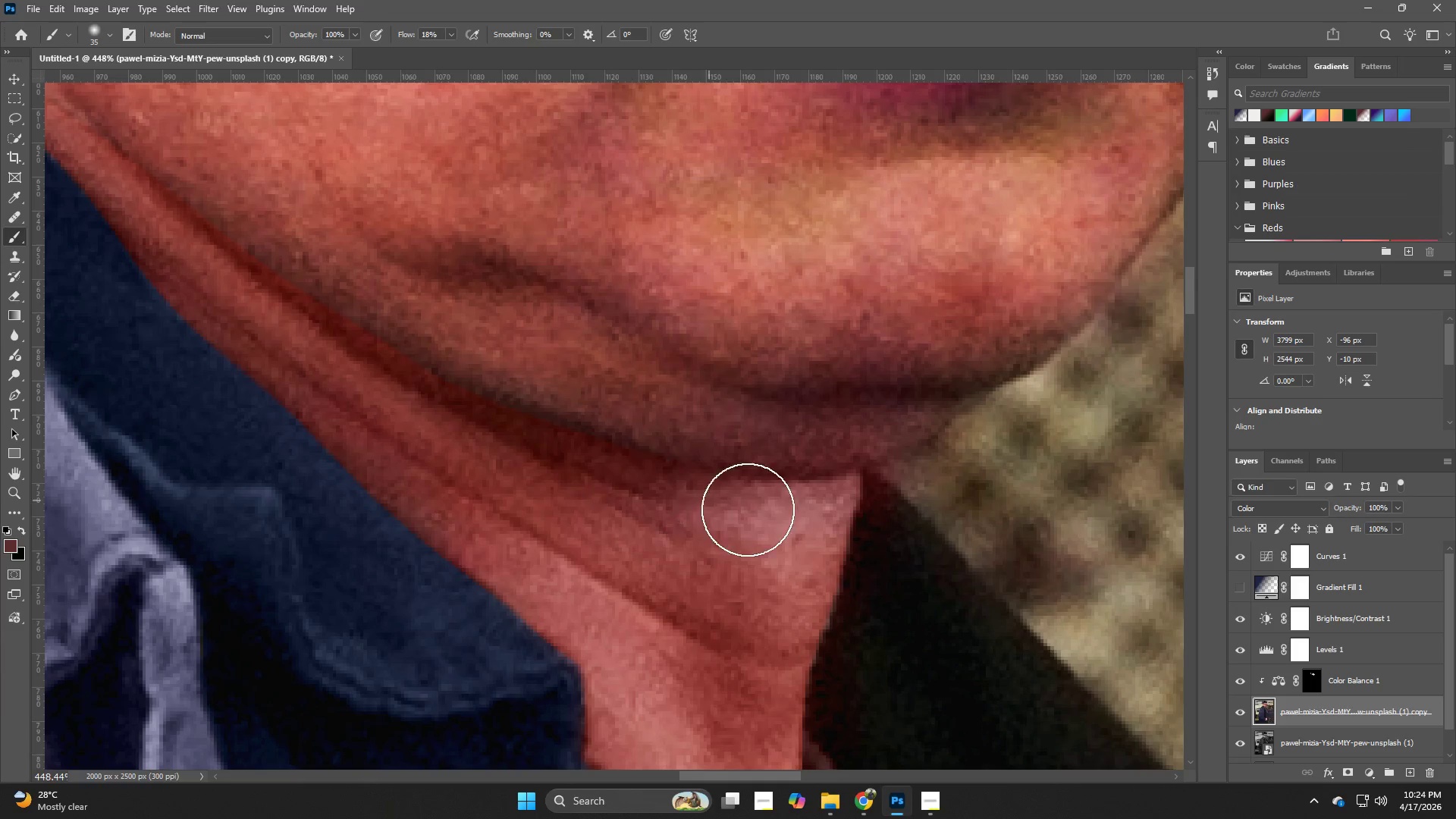 
hold_key(key=Z, duration=0.39)
 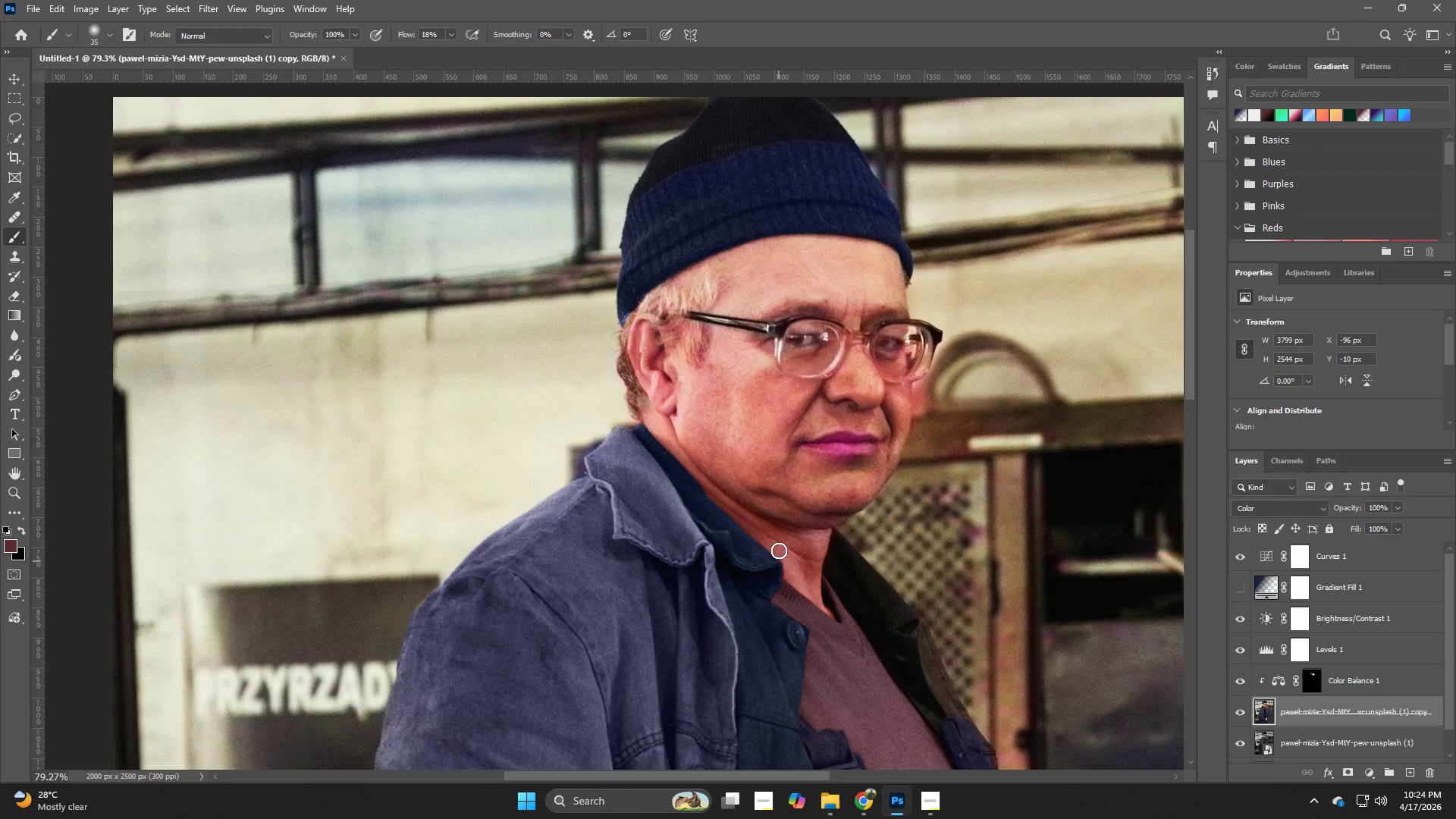 
left_click_drag(start_coordinate=[826, 540], to_coordinate=[714, 574])
 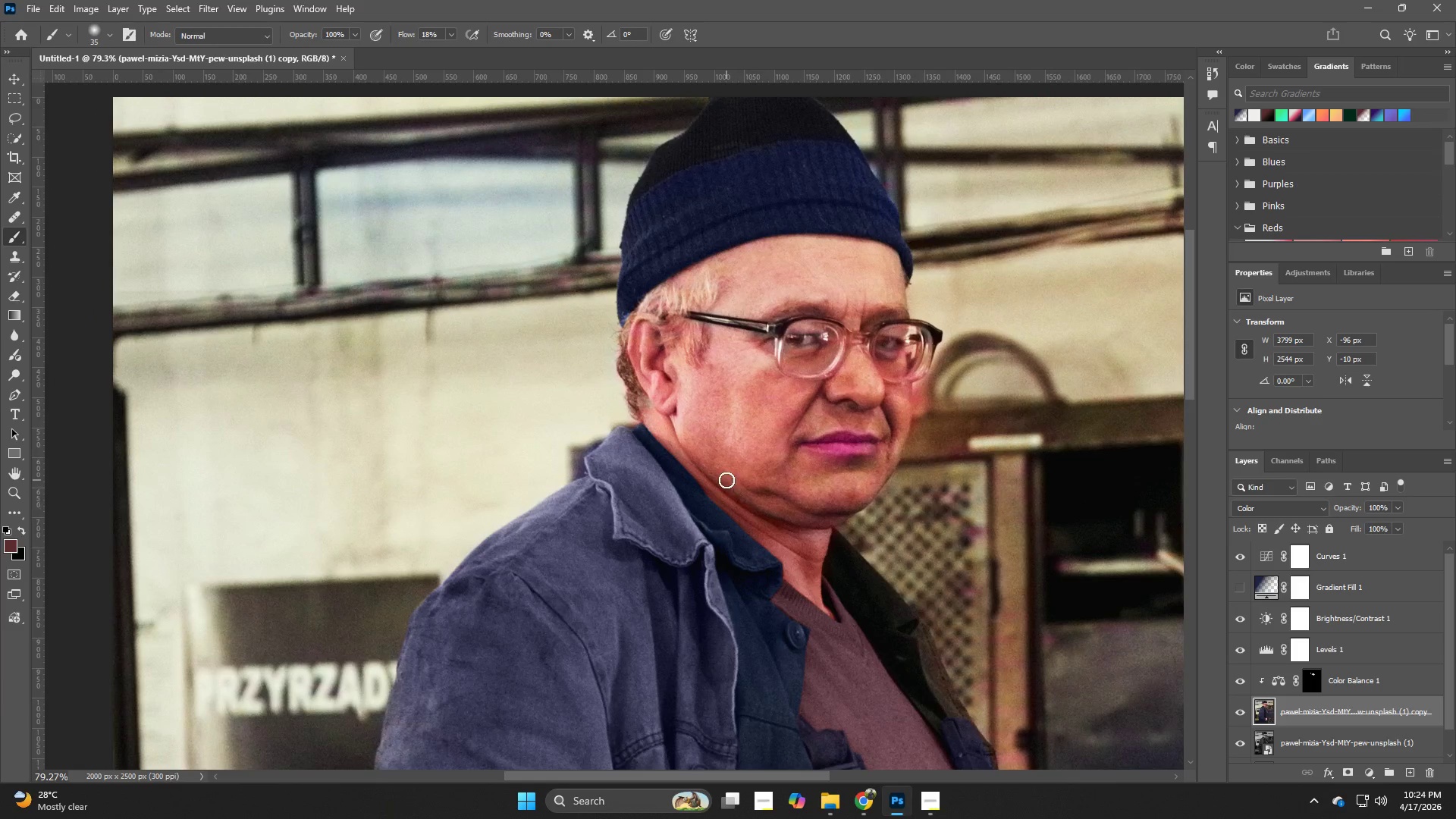 
key(Z)
 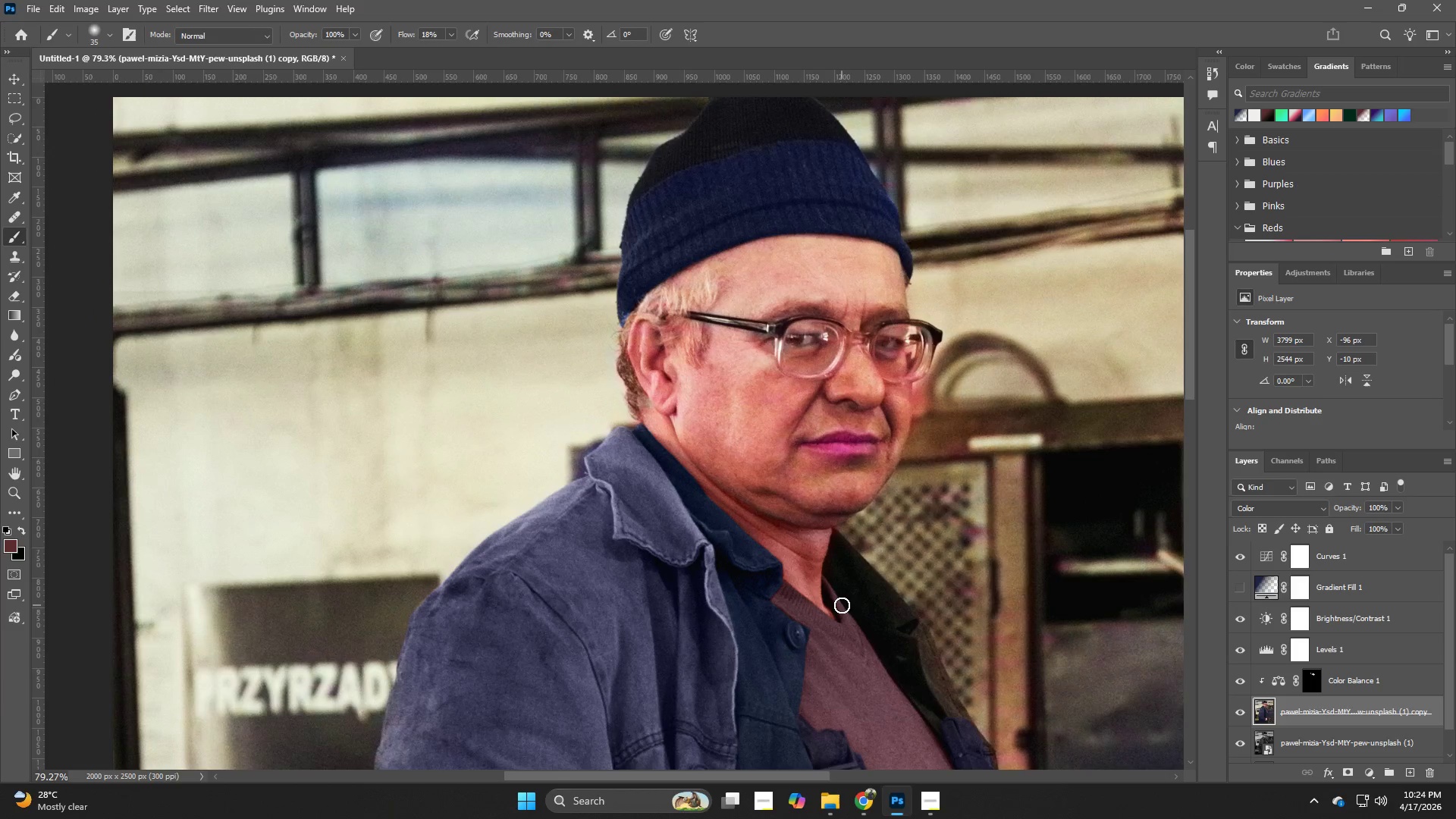 
key(Z)
 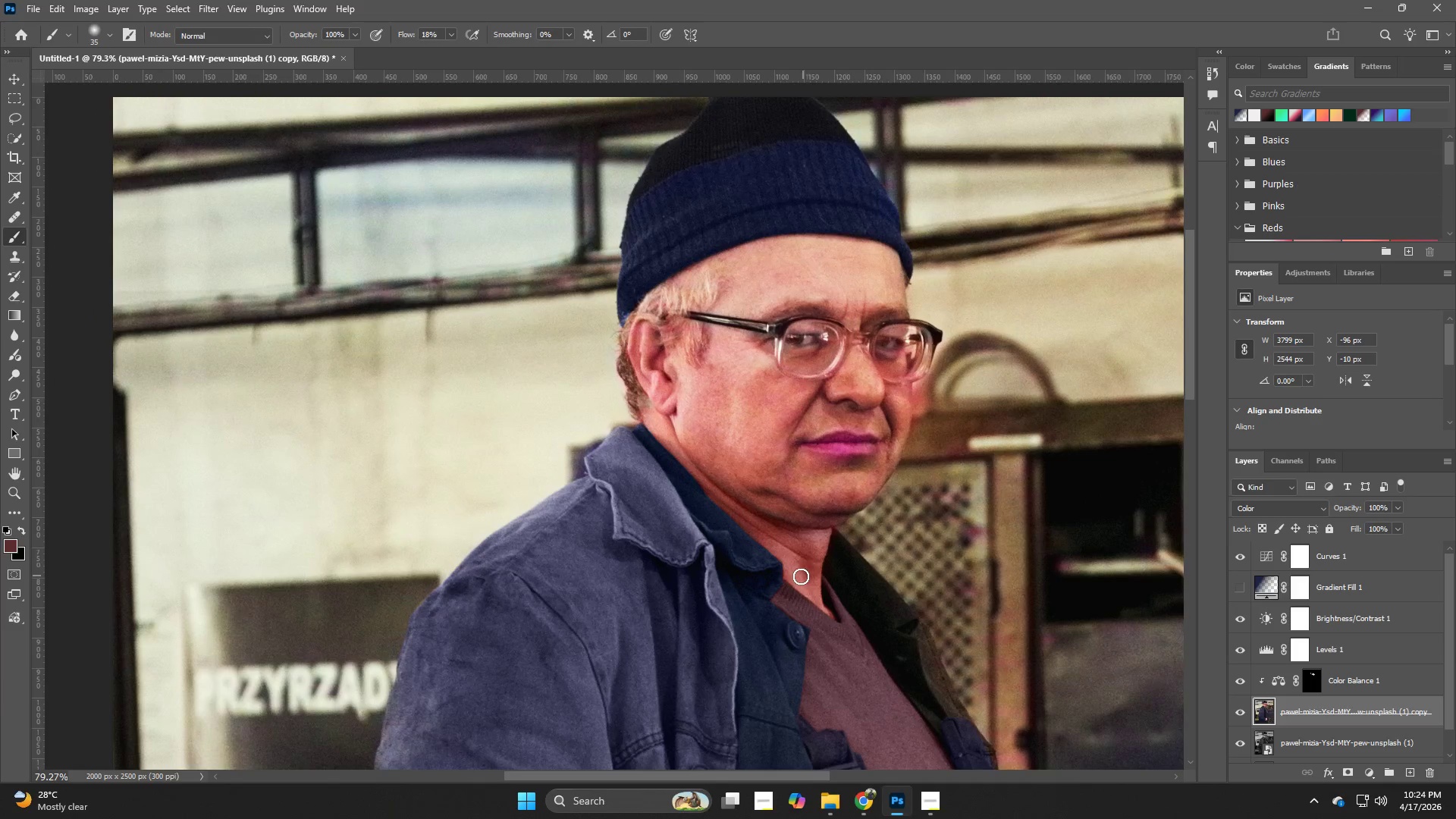 
key(Control+ControlLeft)
 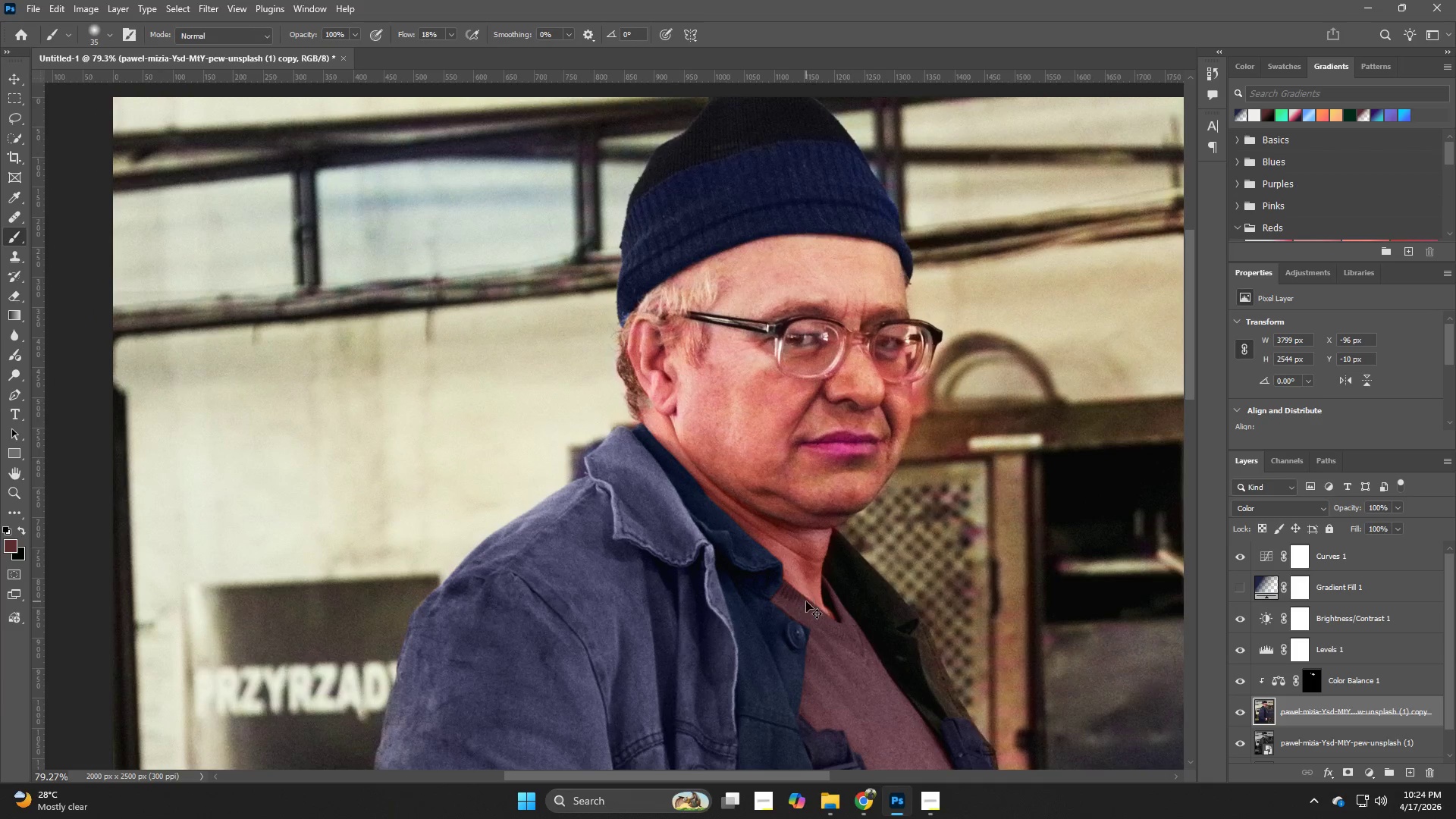 
key(Control+Z)
 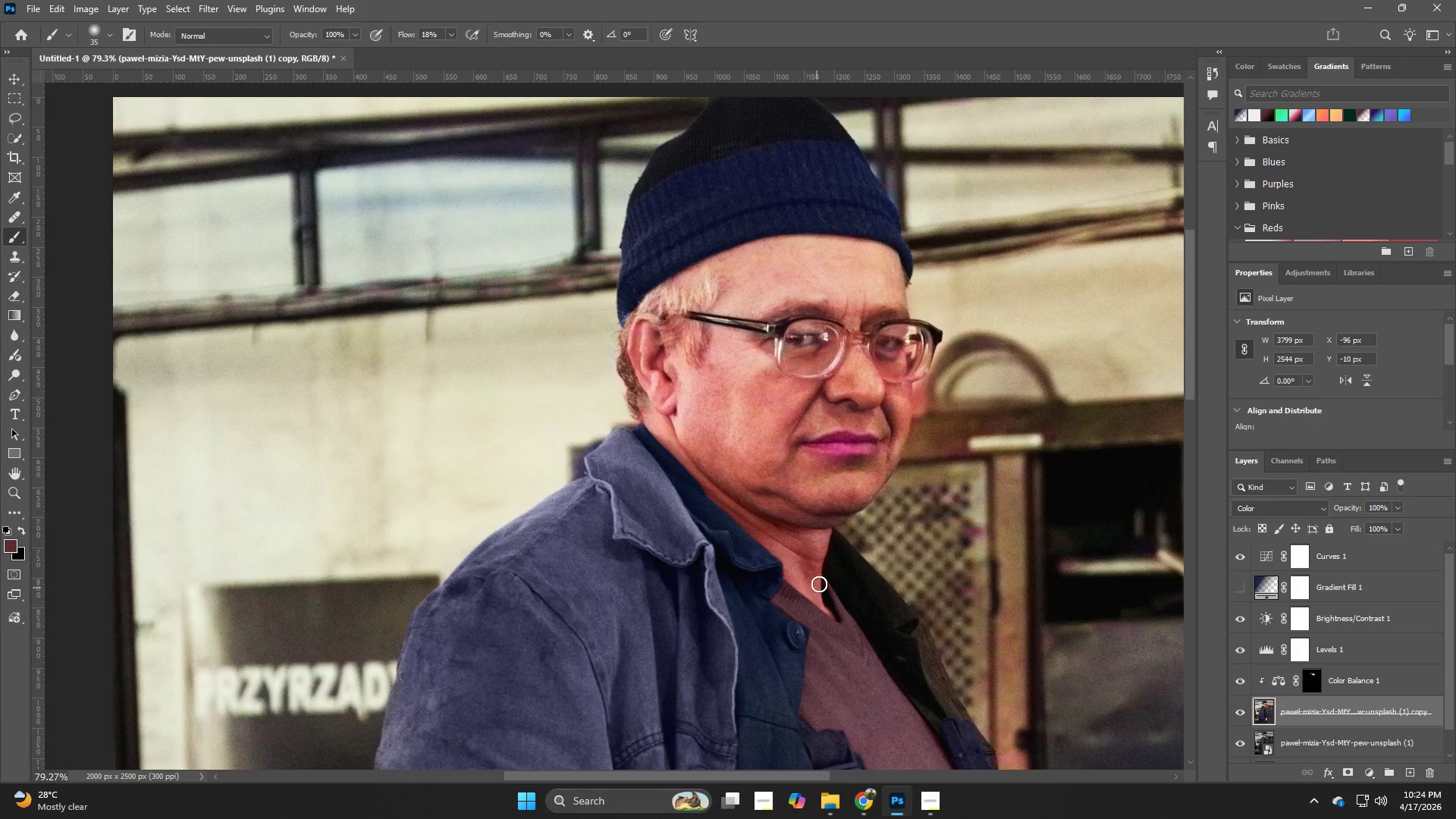 
hold_key(key=Z, duration=1.52)
 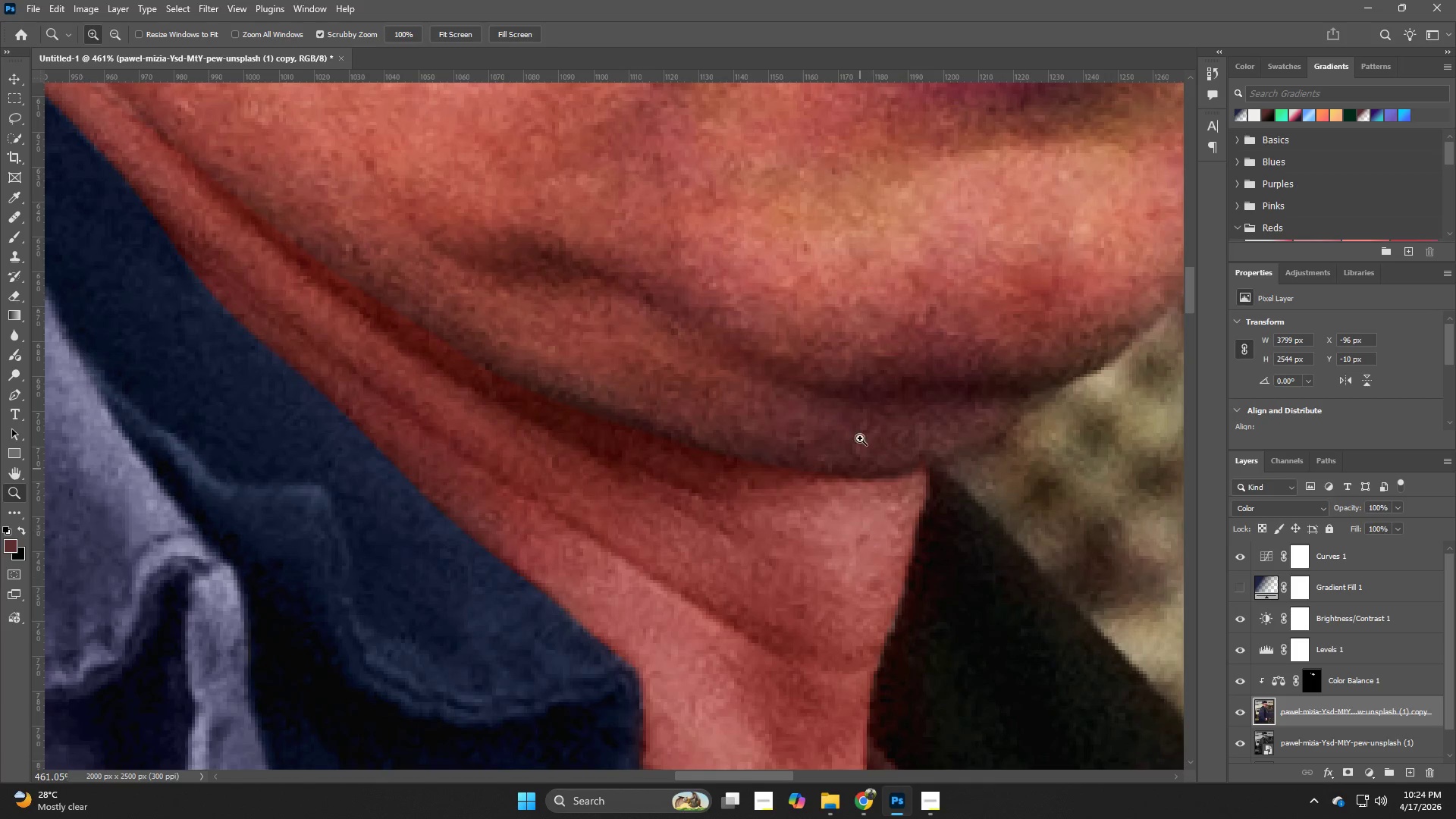 
left_click_drag(start_coordinate=[812, 540], to_coordinate=[919, 613])
 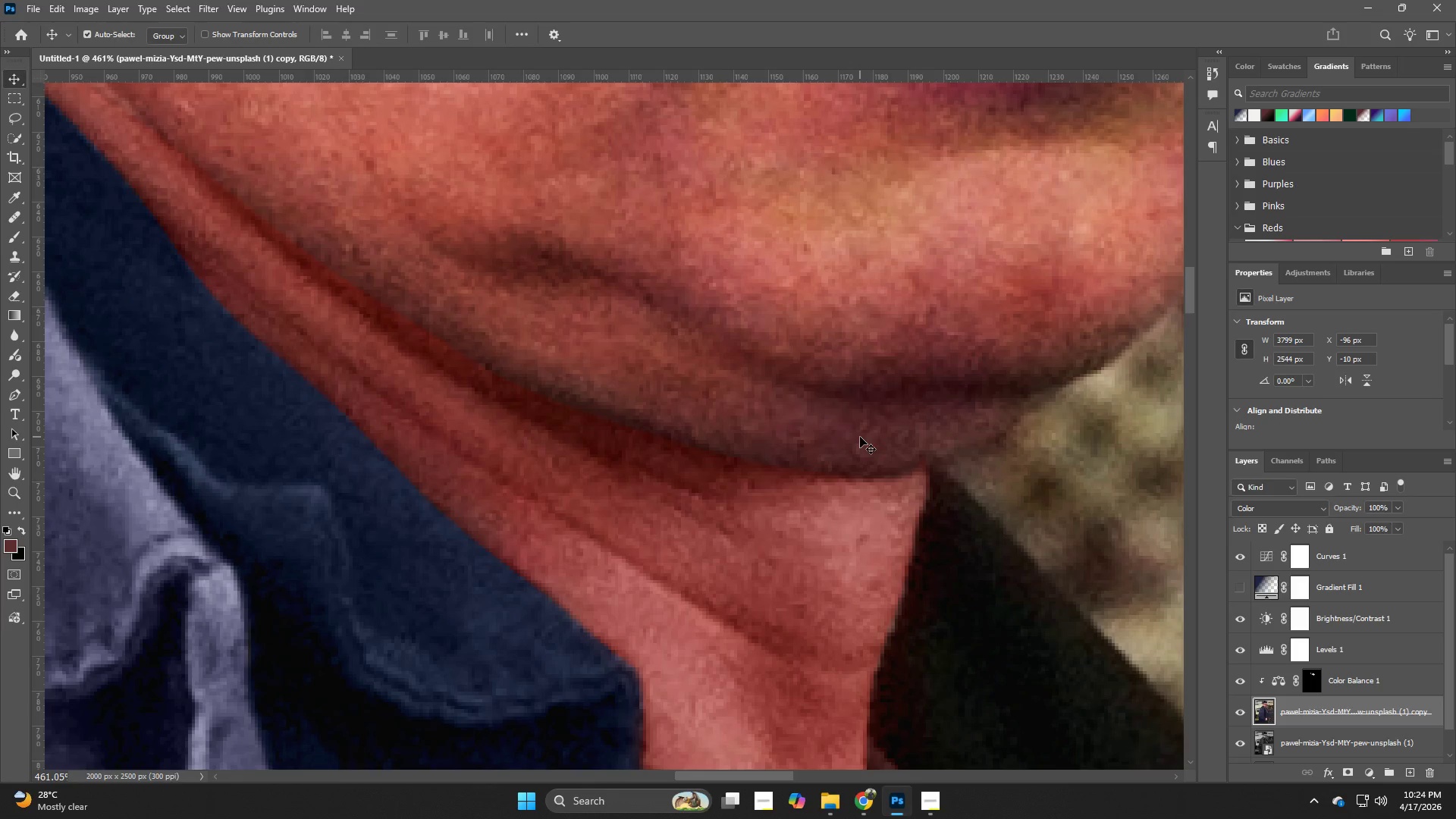 
type(zzzvzs)
 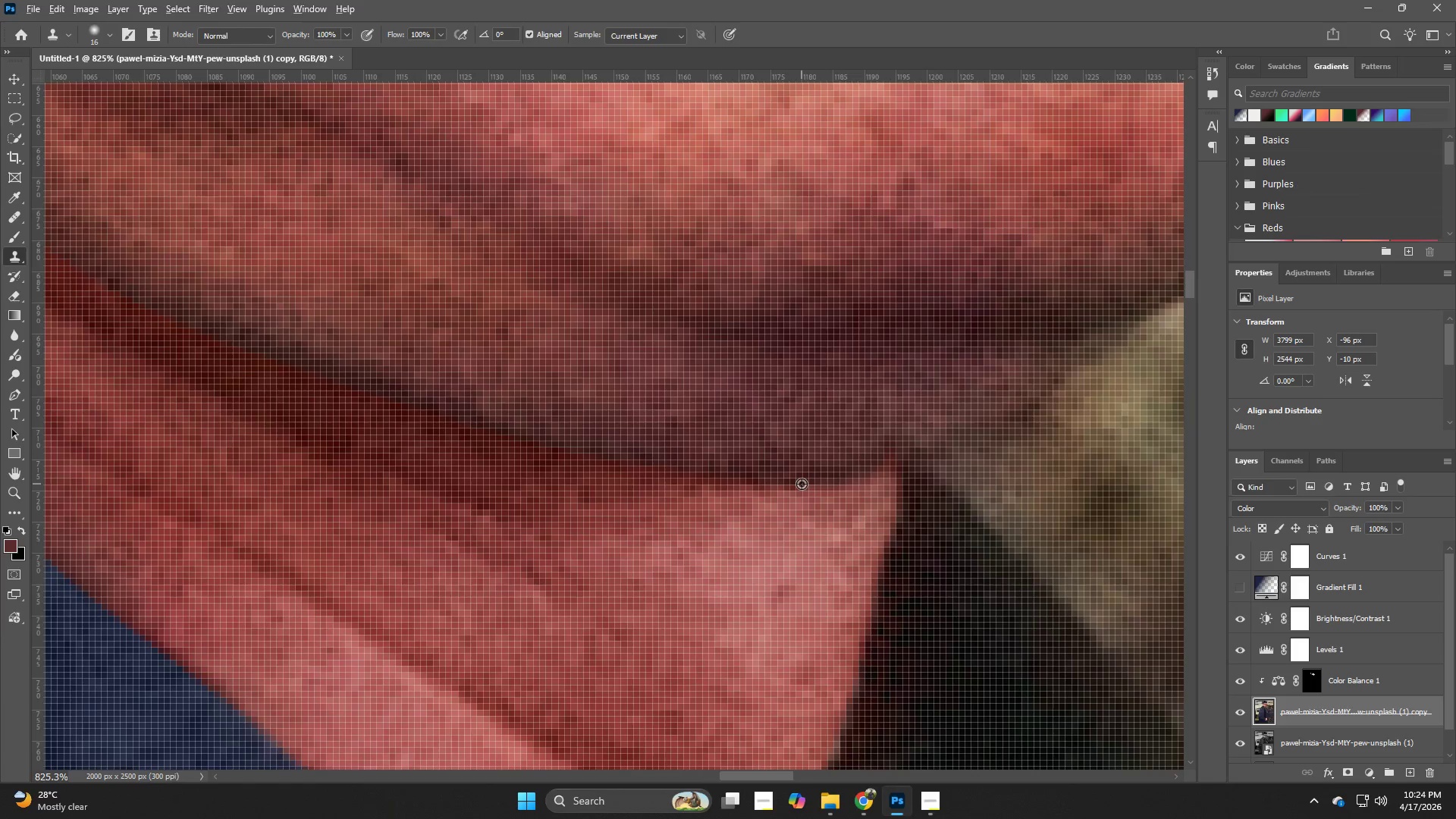 
hold_key(key=B, duration=0.48)
 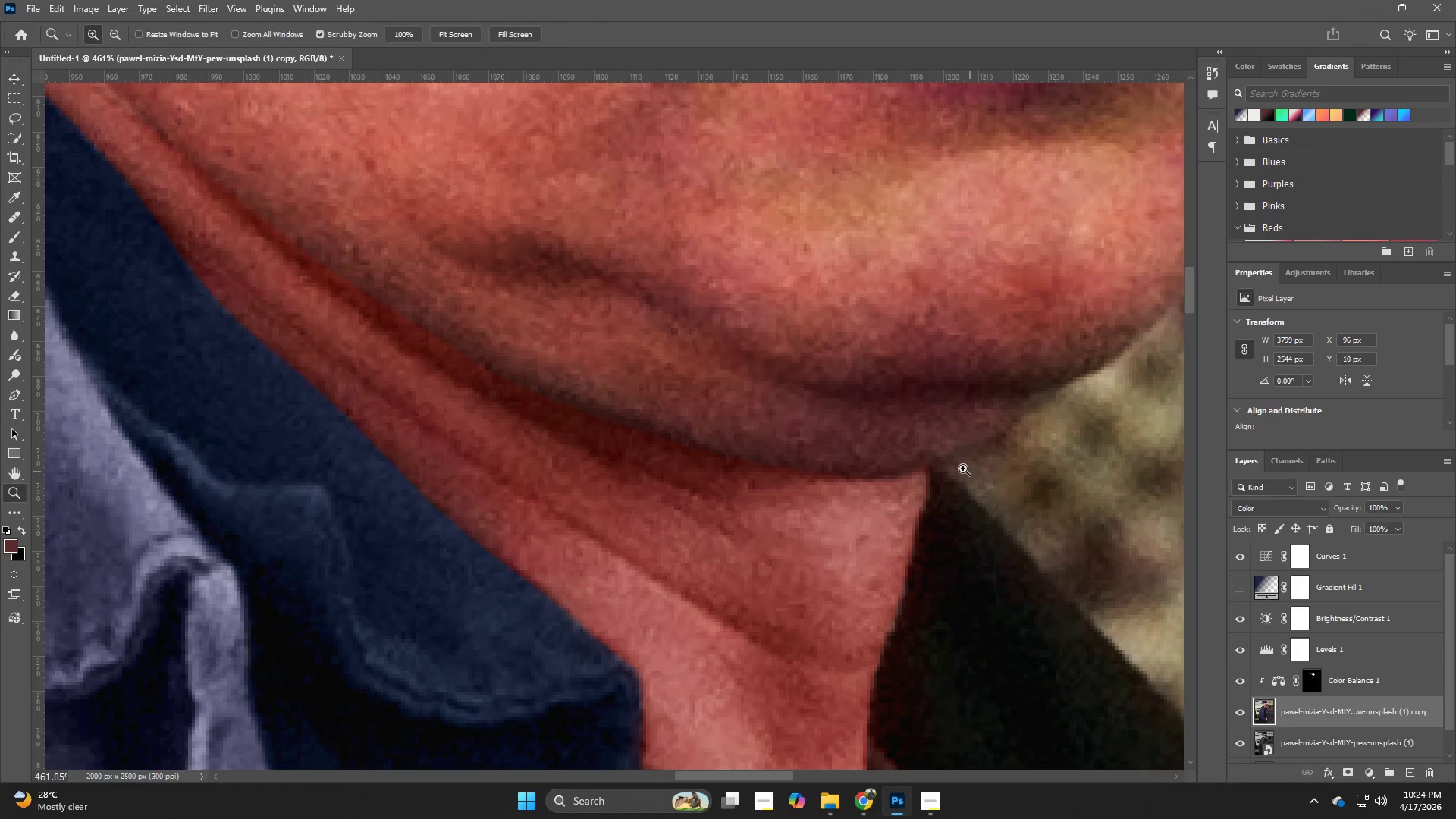 
left_click_drag(start_coordinate=[965, 470], to_coordinate=[1006, 489])
 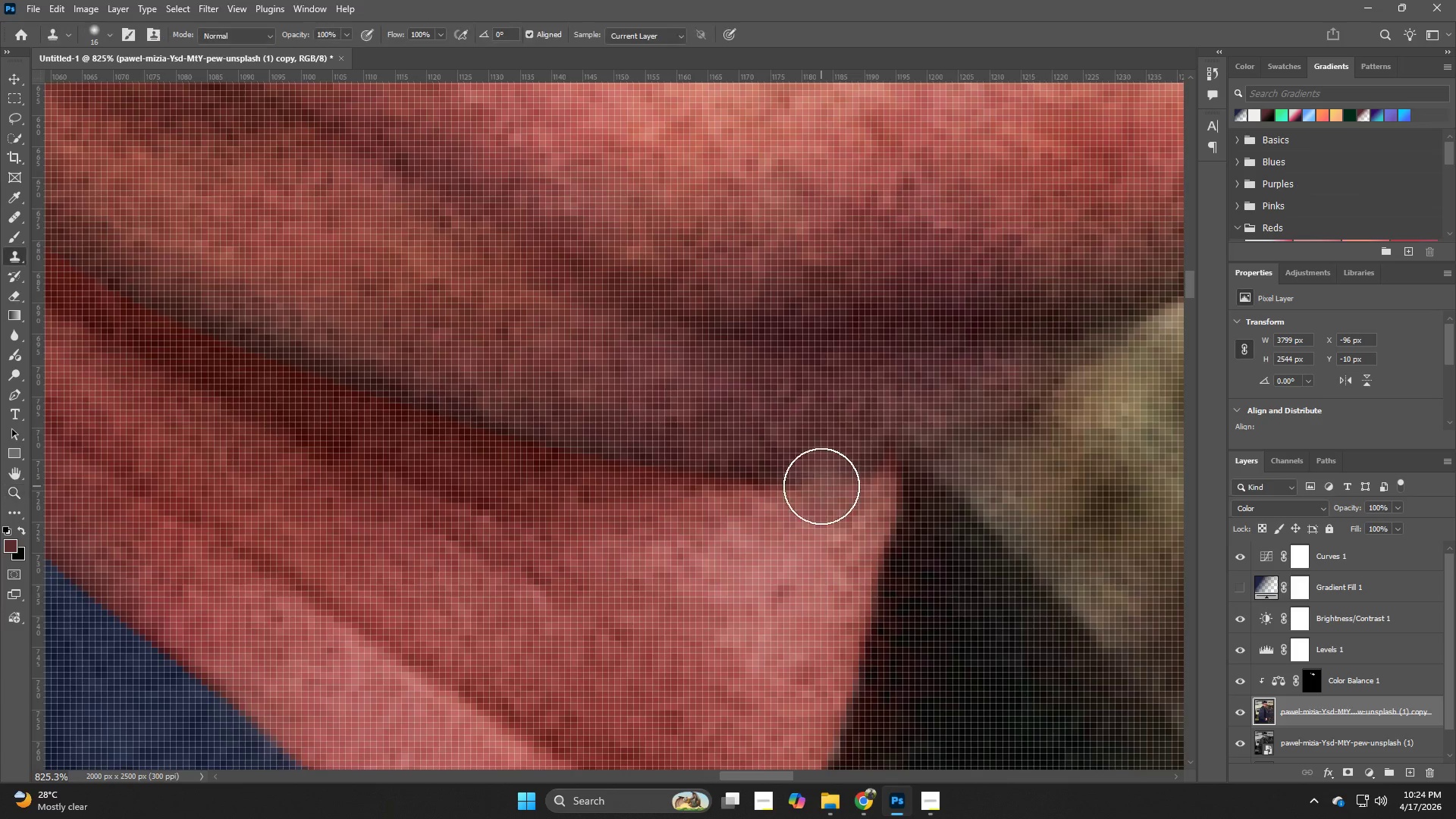 
hold_key(key=AltLeft, duration=0.62)
left_click([802, 484])
 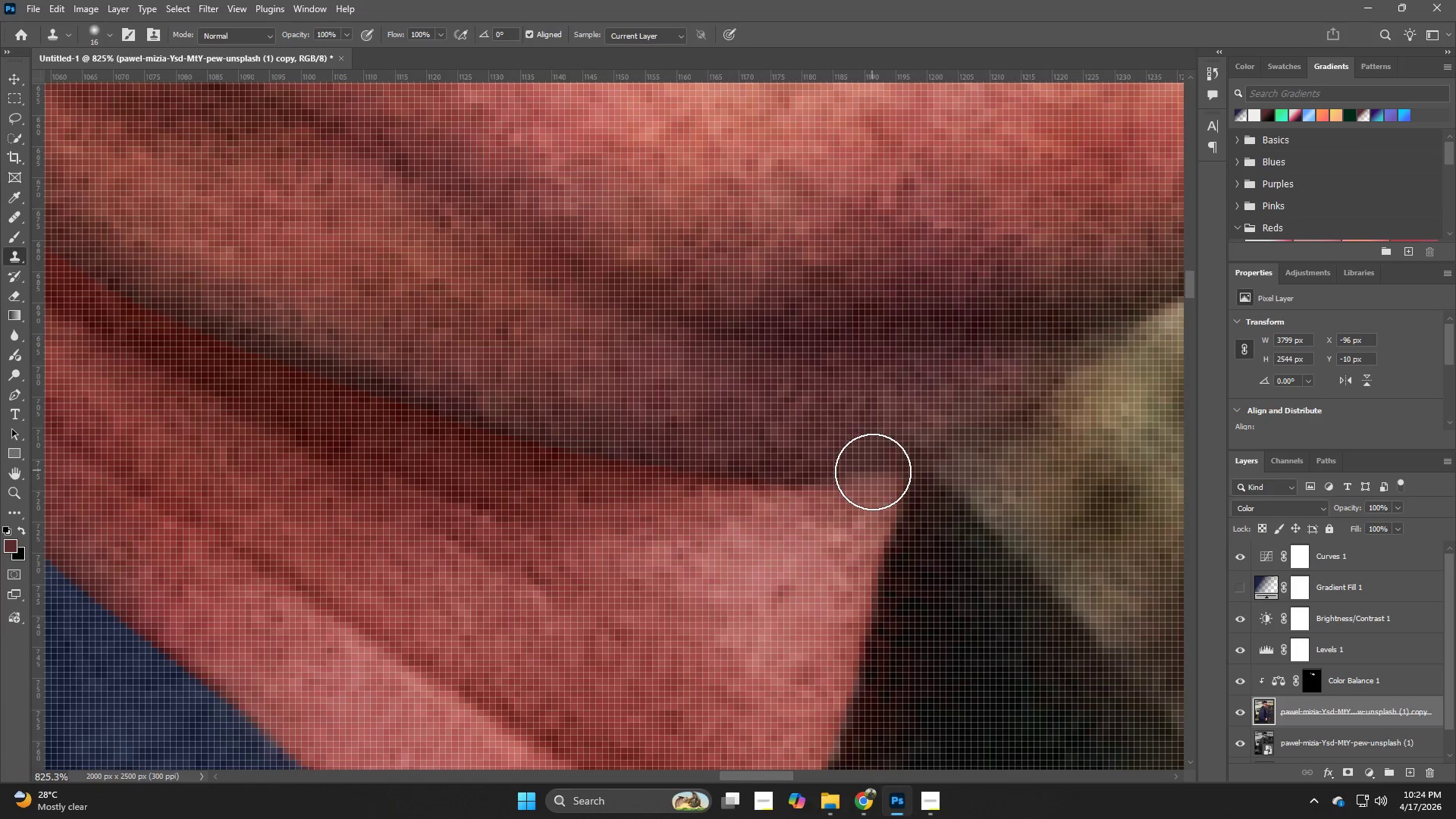 
hold_key(key=AltLeft, duration=0.47)
 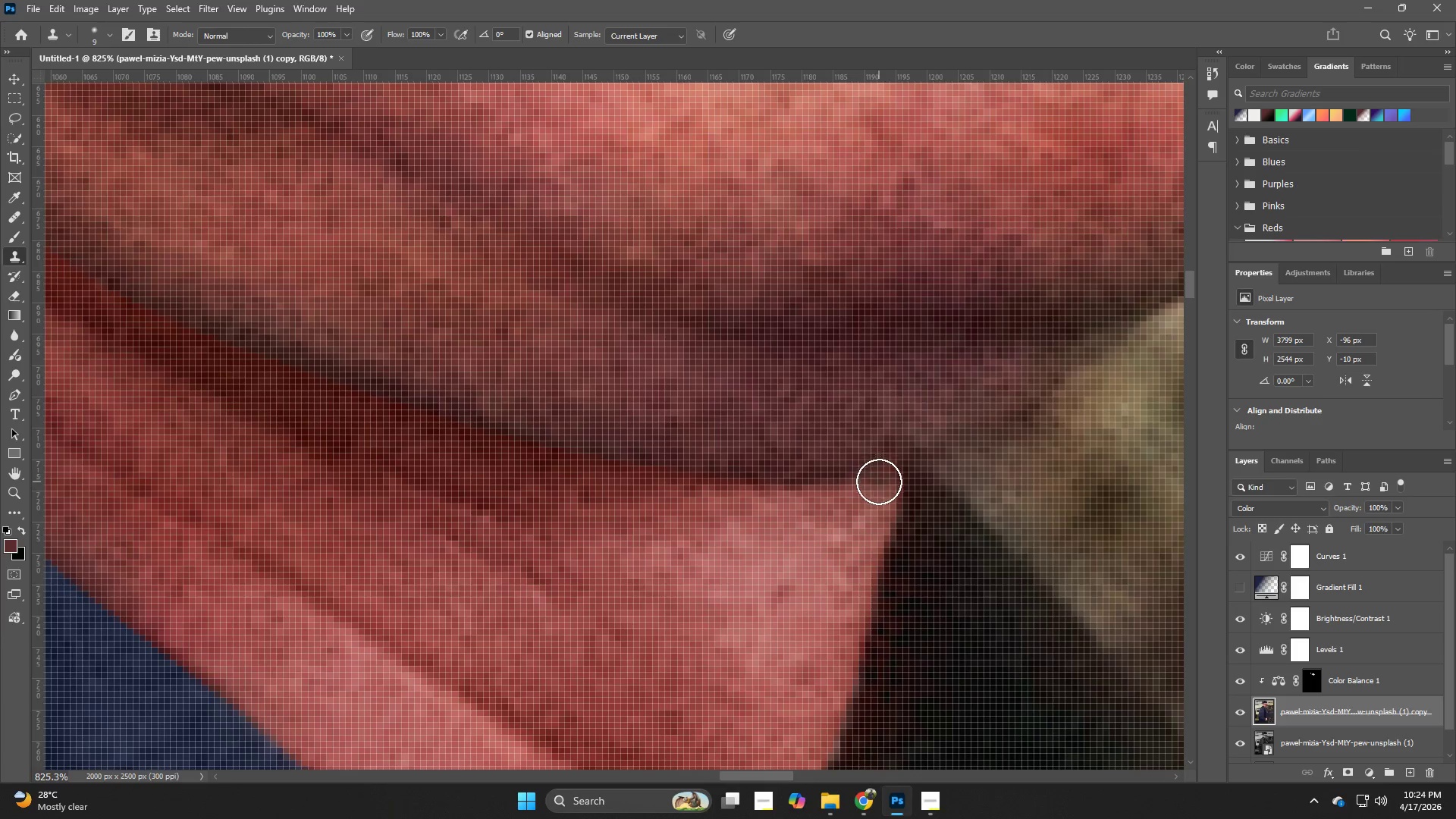 
key(Alt+AltLeft)
 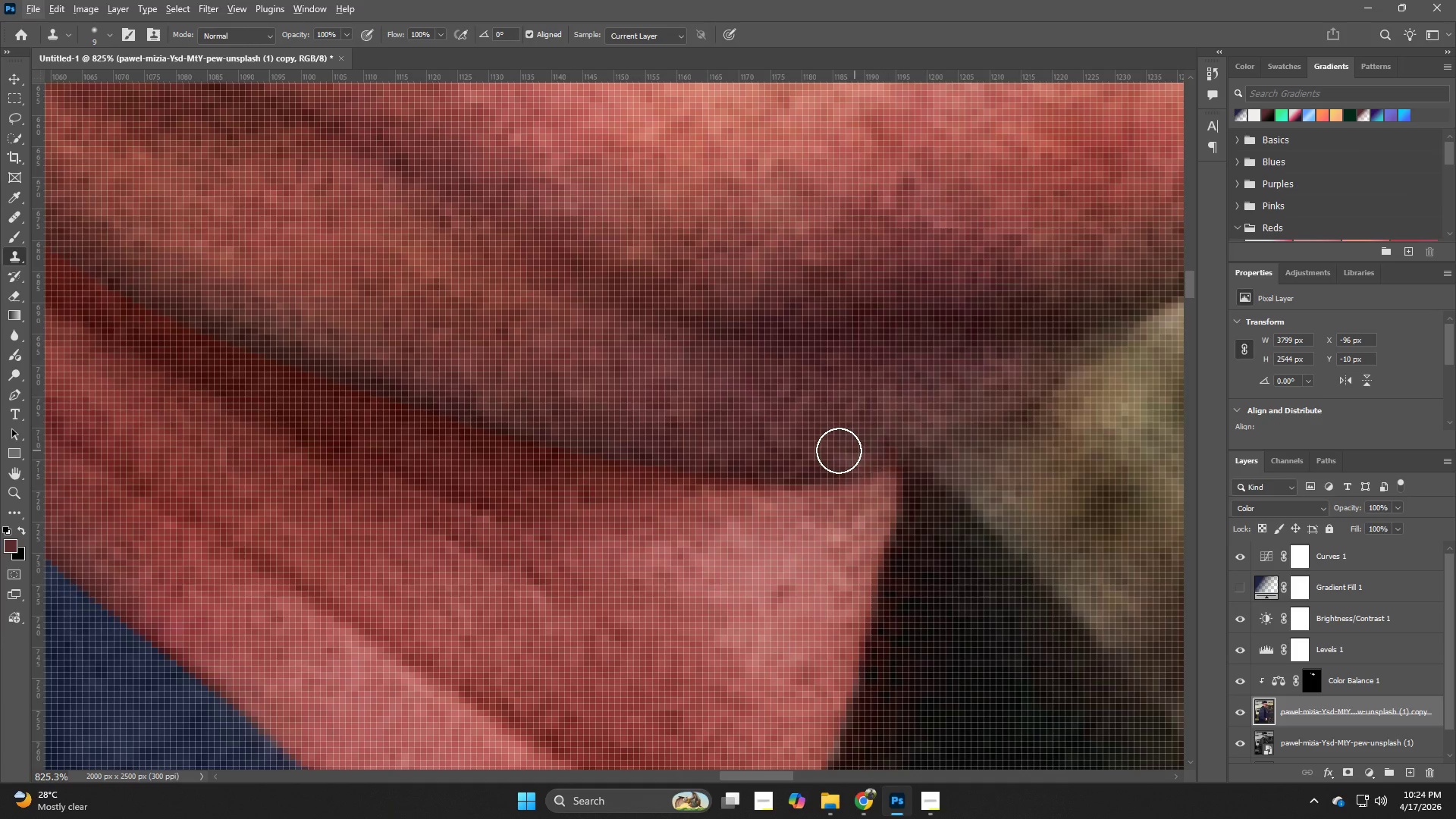 
hold_key(key=B, duration=0.31)
 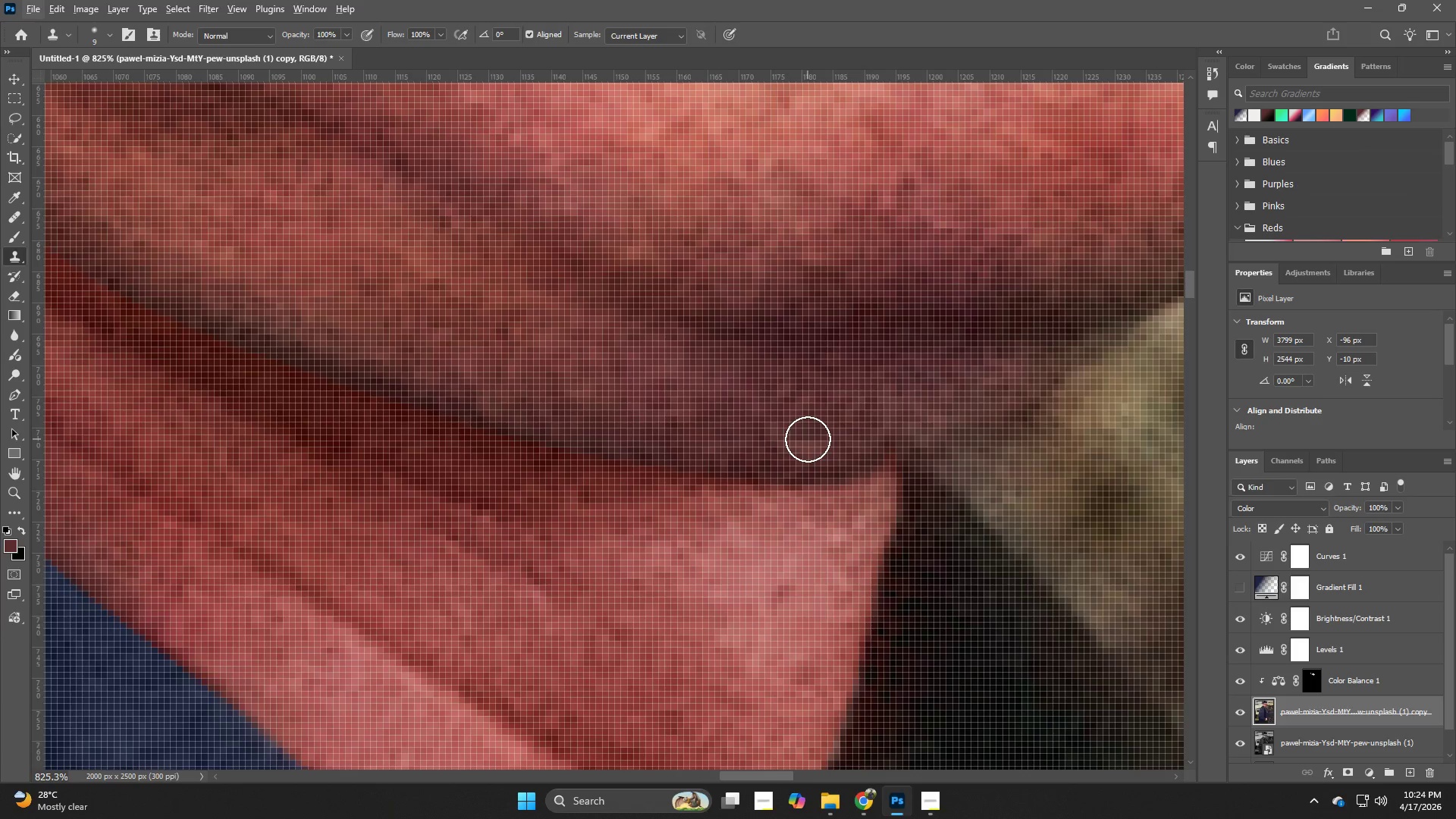 
key(B)
 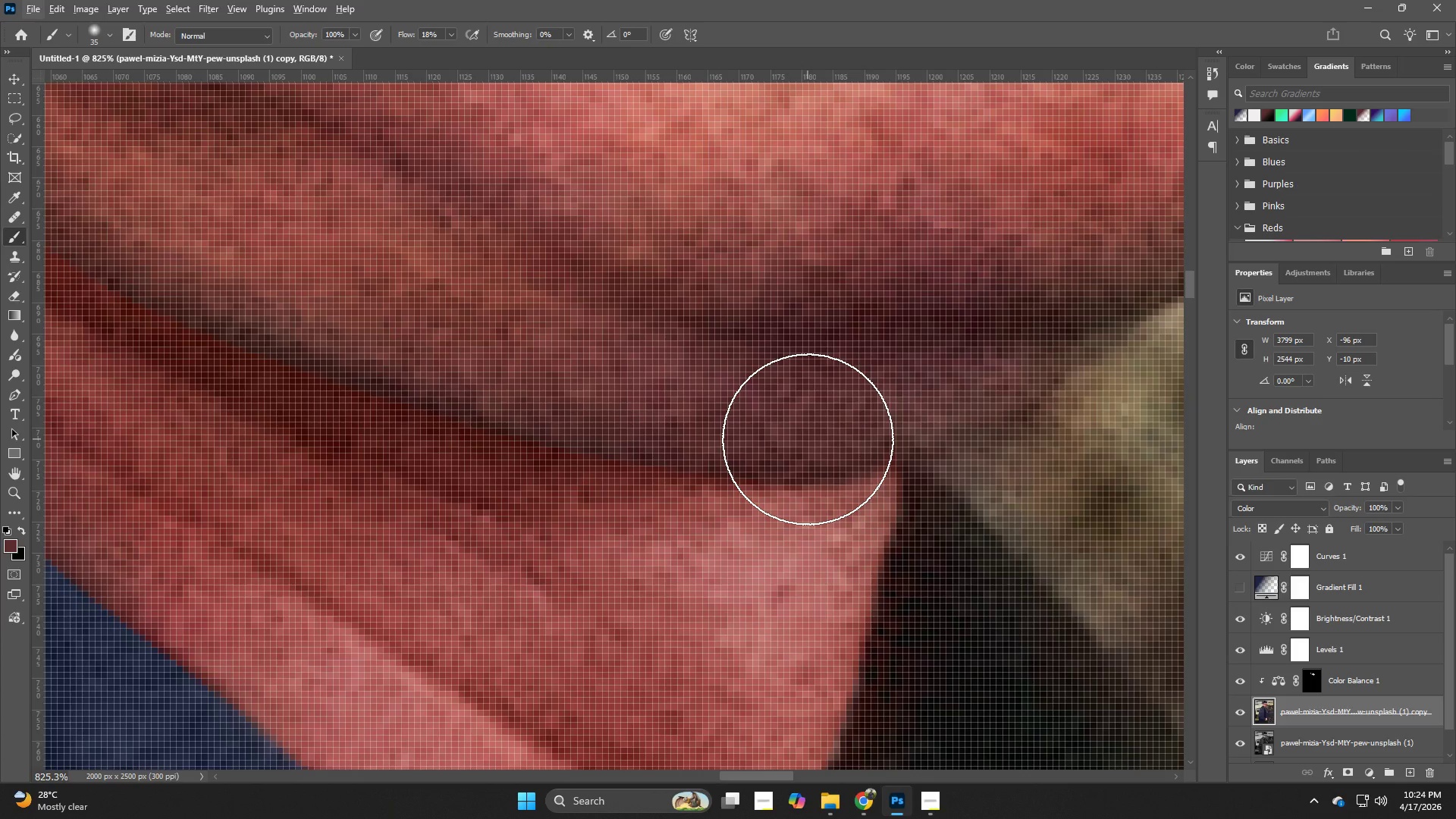 
hold_key(key=AltLeft, duration=1.33)
 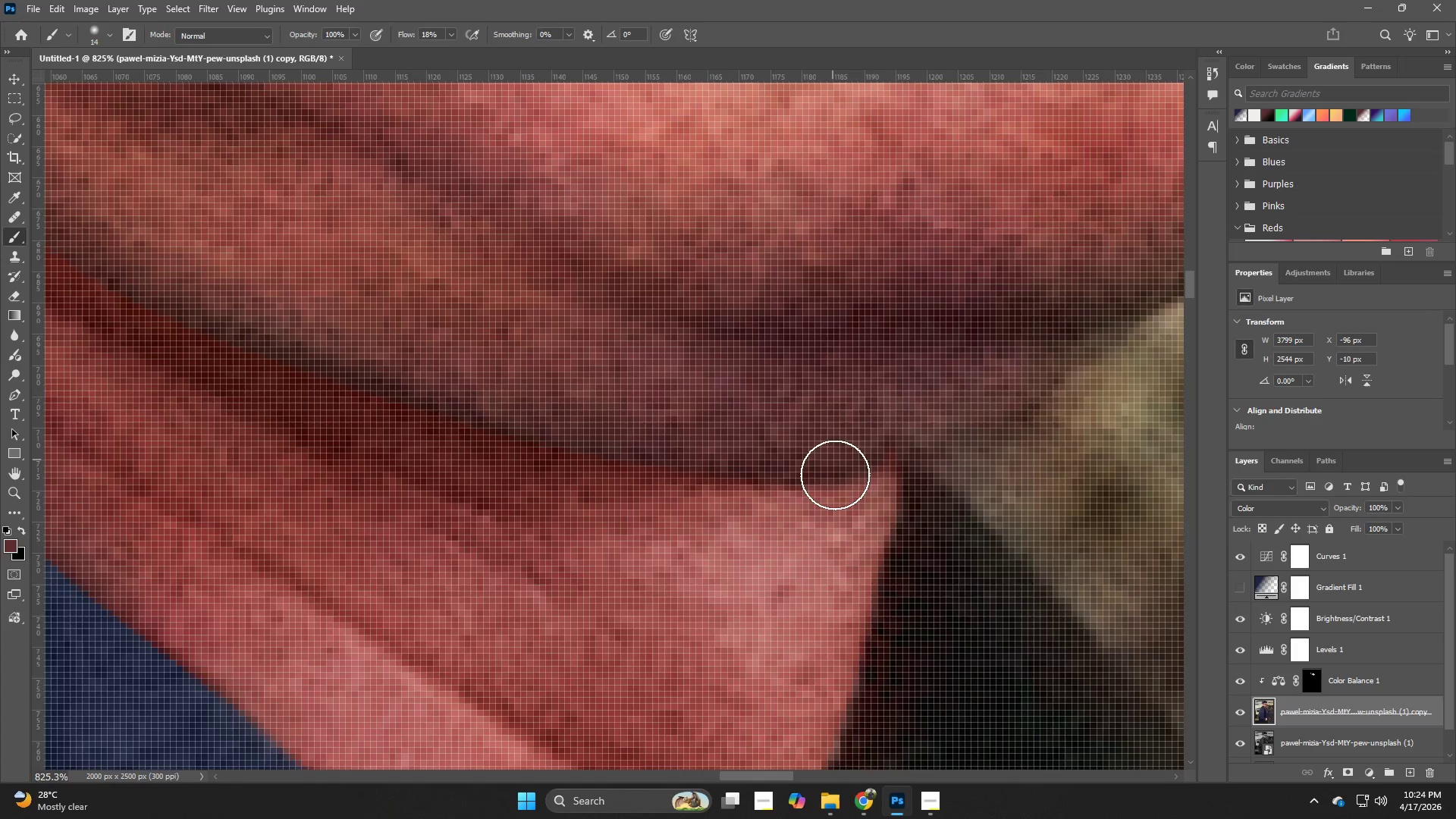 
hold_key(key=AltLeft, duration=0.83)
left_click([836, 519])
 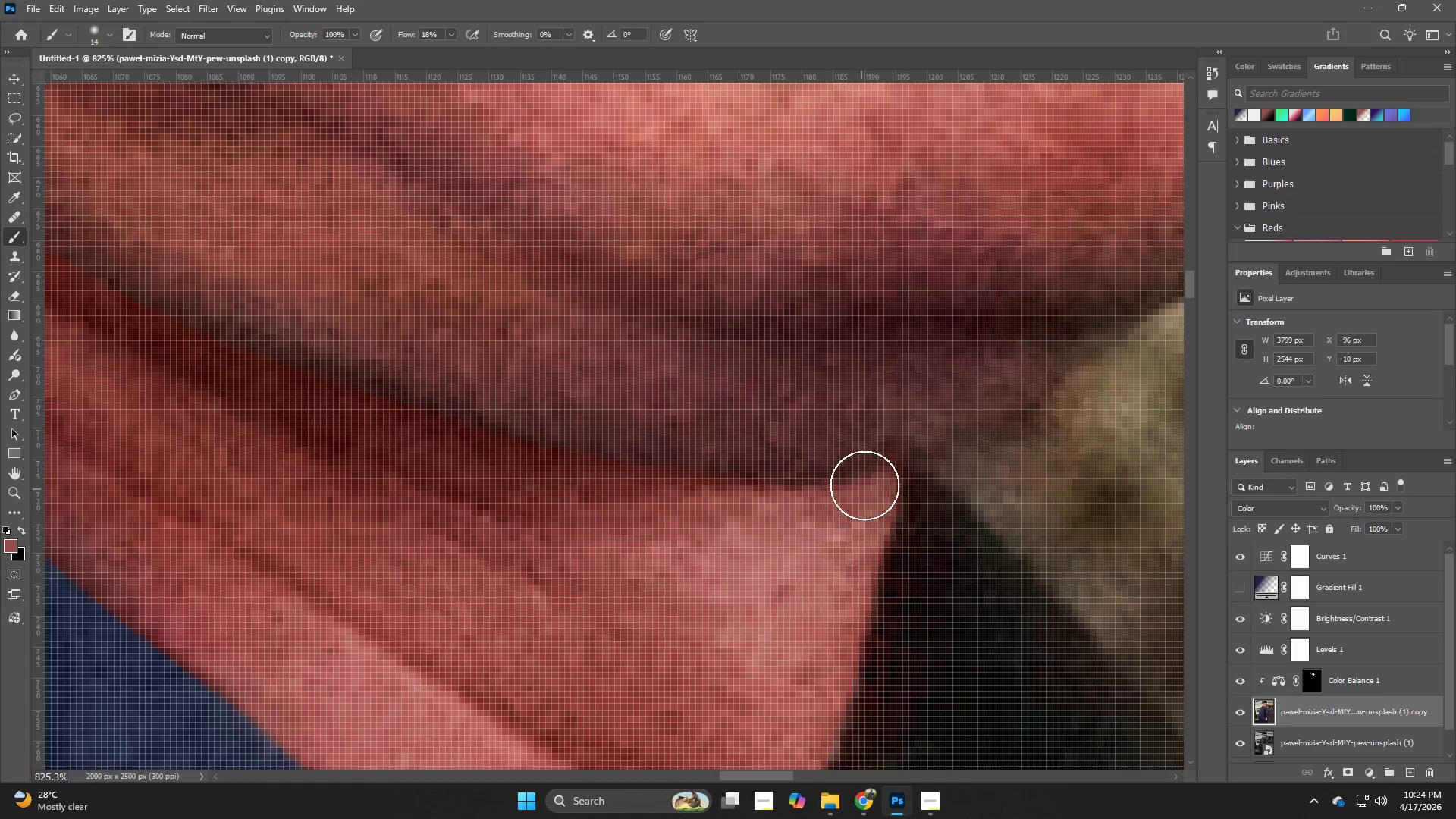 
left_click_drag(start_coordinate=[873, 476], to_coordinate=[563, 443])
 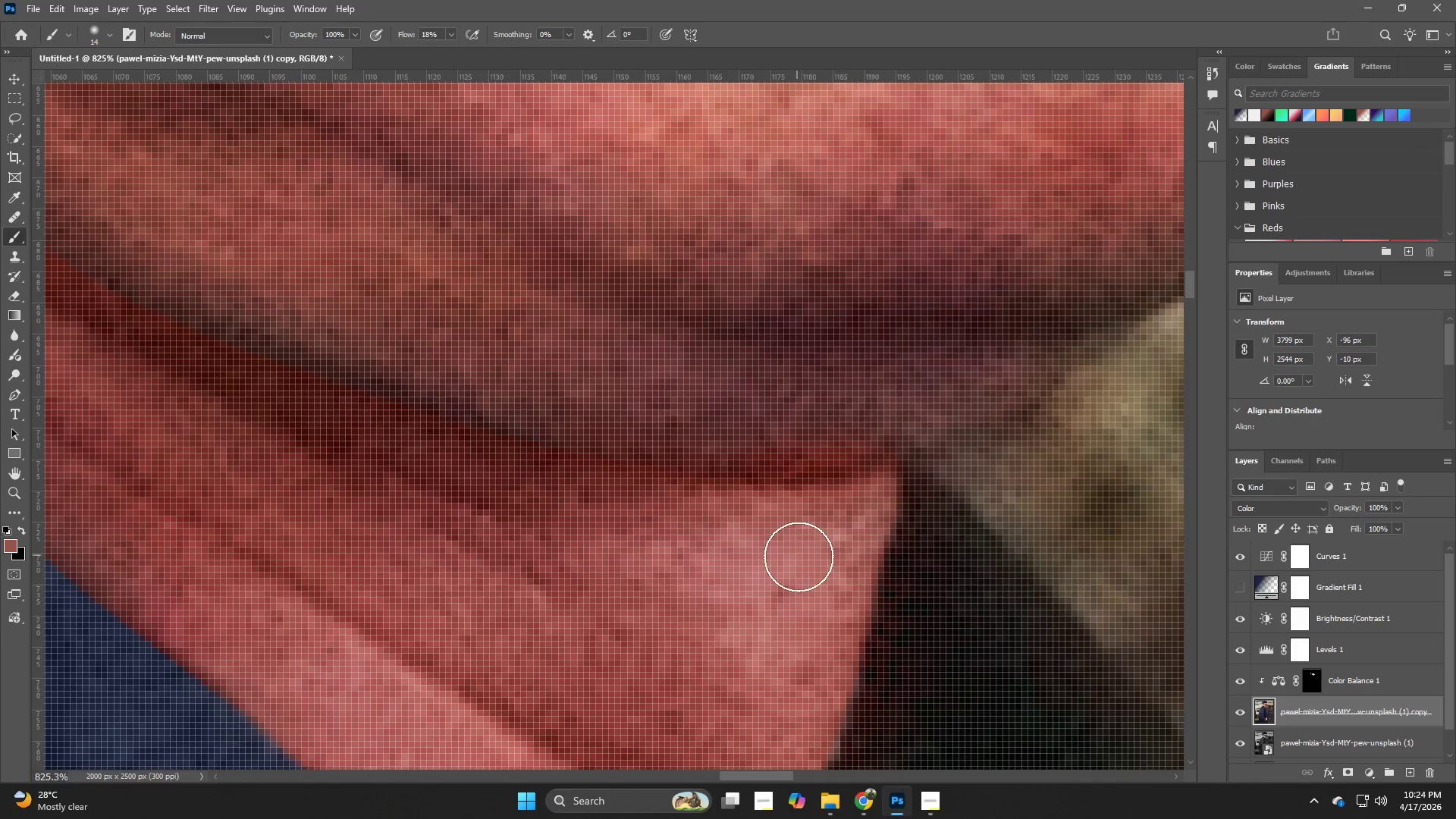 
left_click_drag(start_coordinate=[799, 557], to_coordinate=[683, 589])
 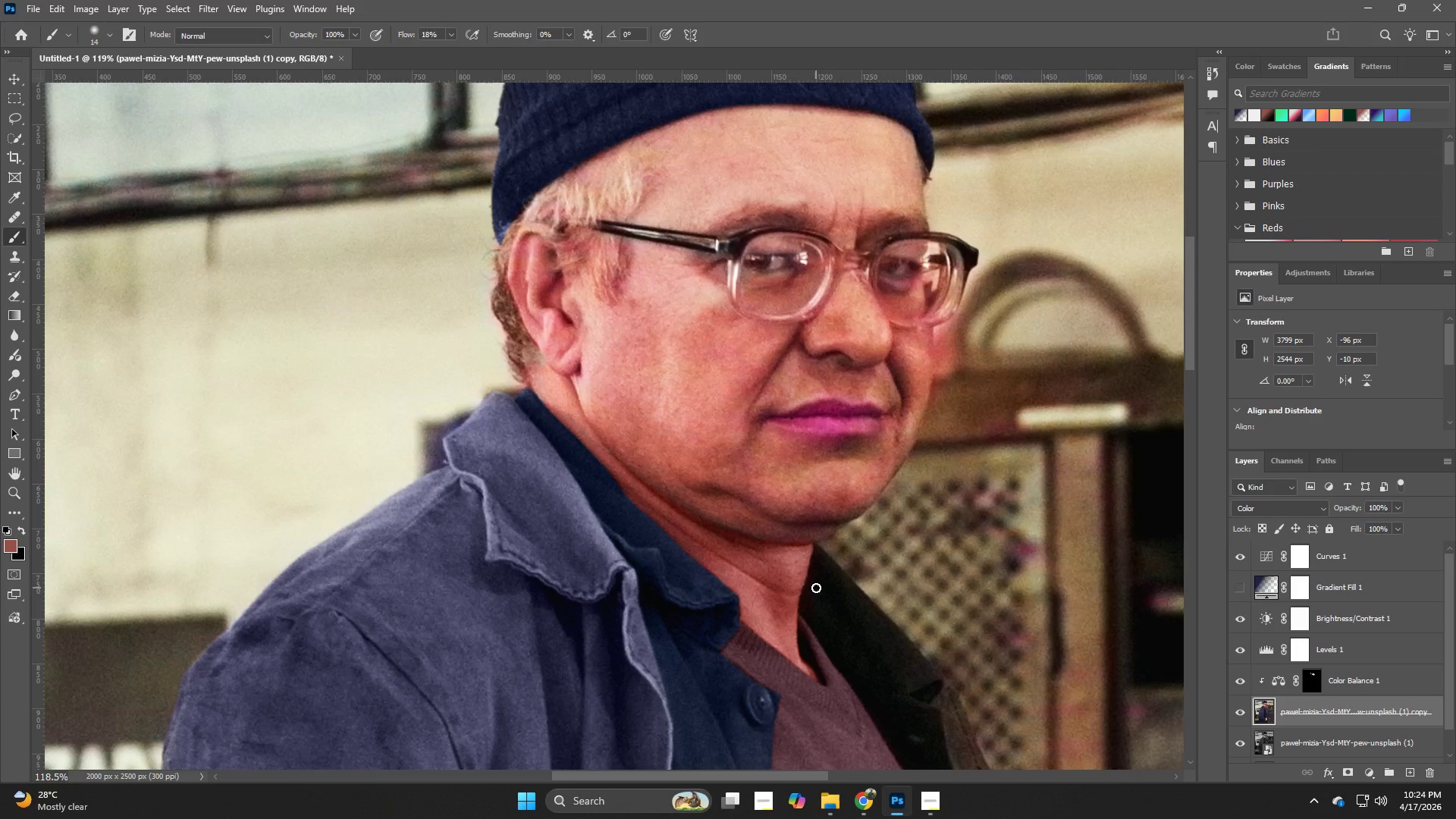 
hold_key(key=Z, duration=0.42)
 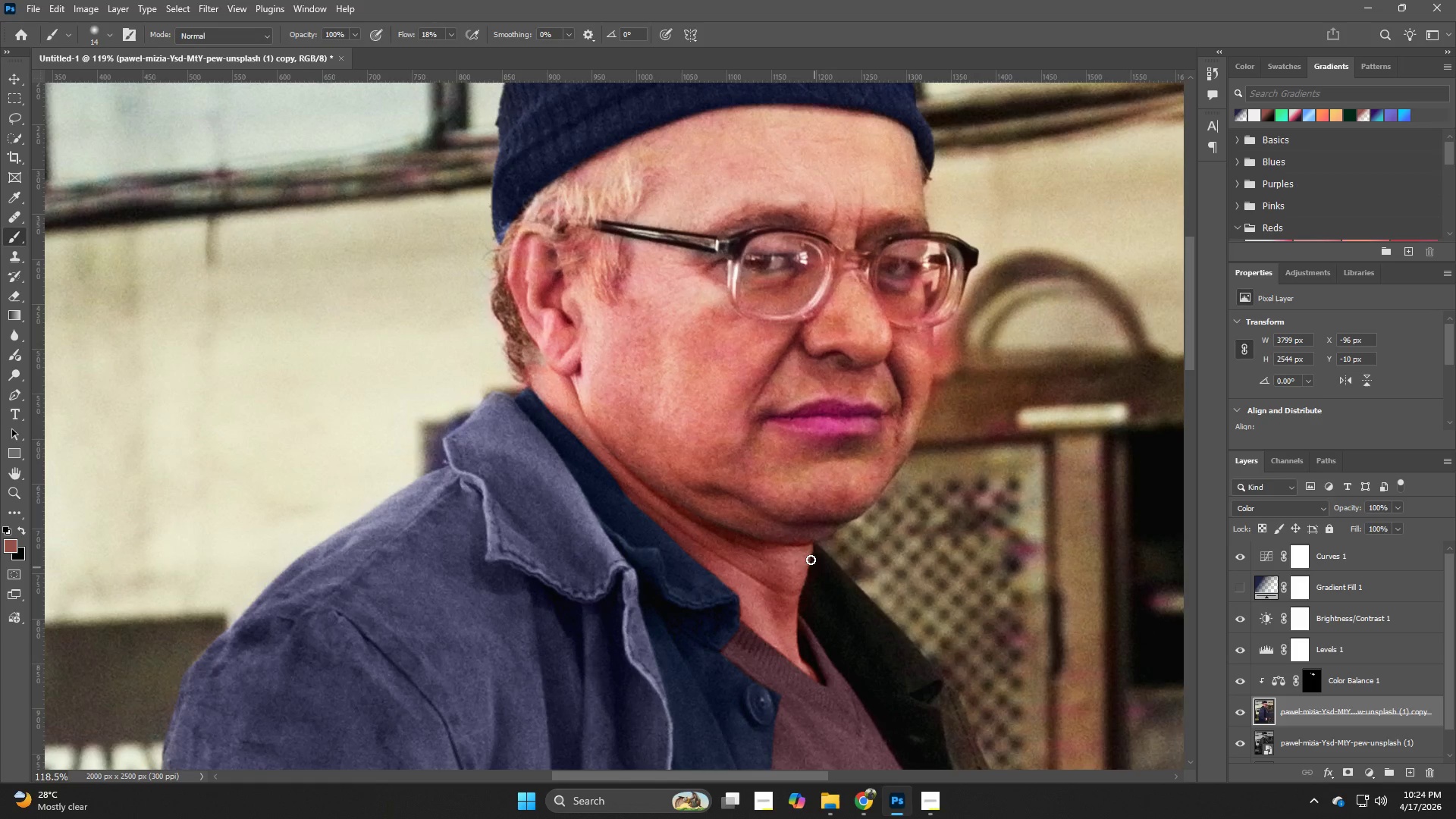 
hold_key(key=Z, duration=0.77)
 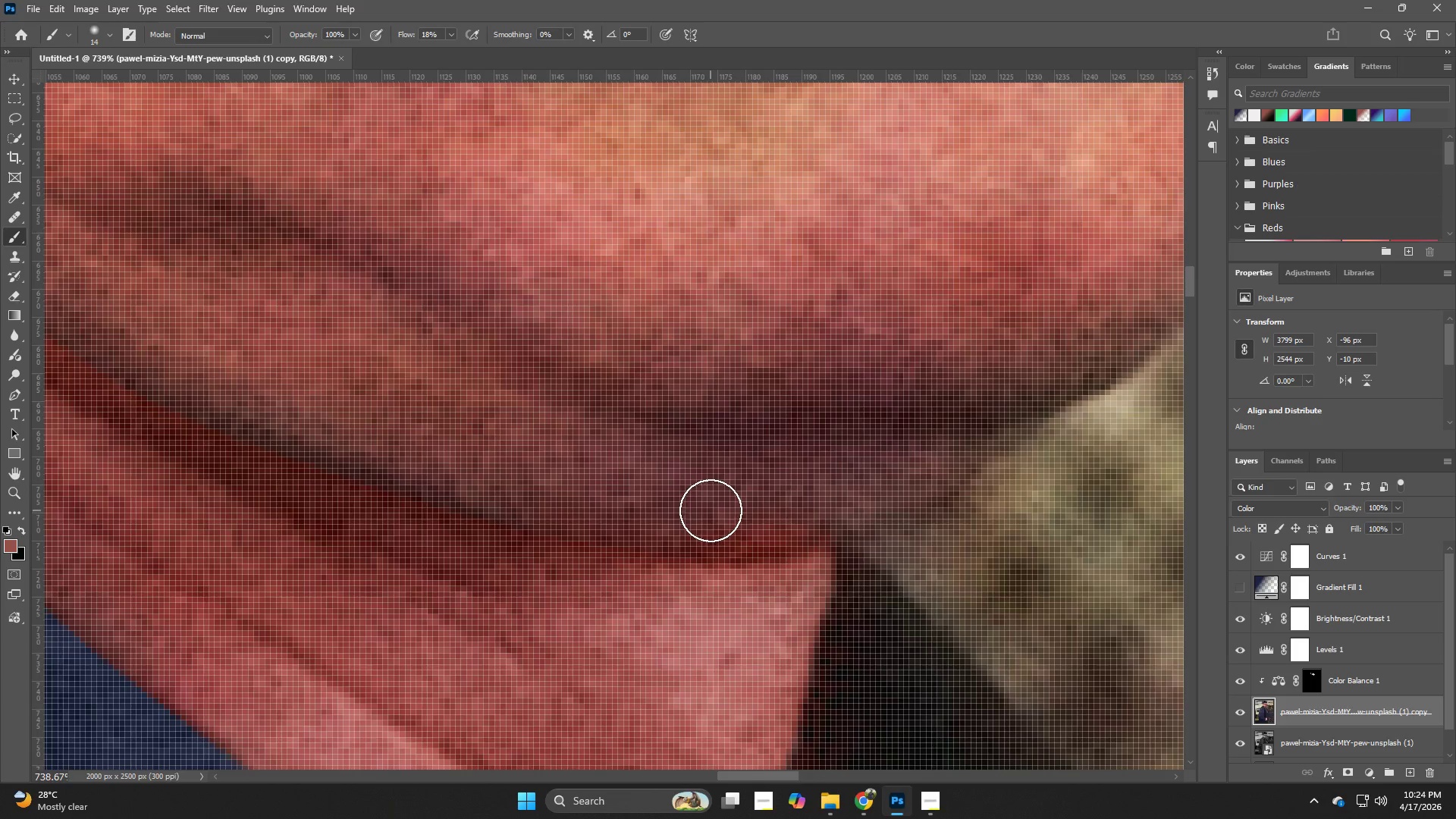 
left_click_drag(start_coordinate=[809, 543], to_coordinate=[921, 605])
 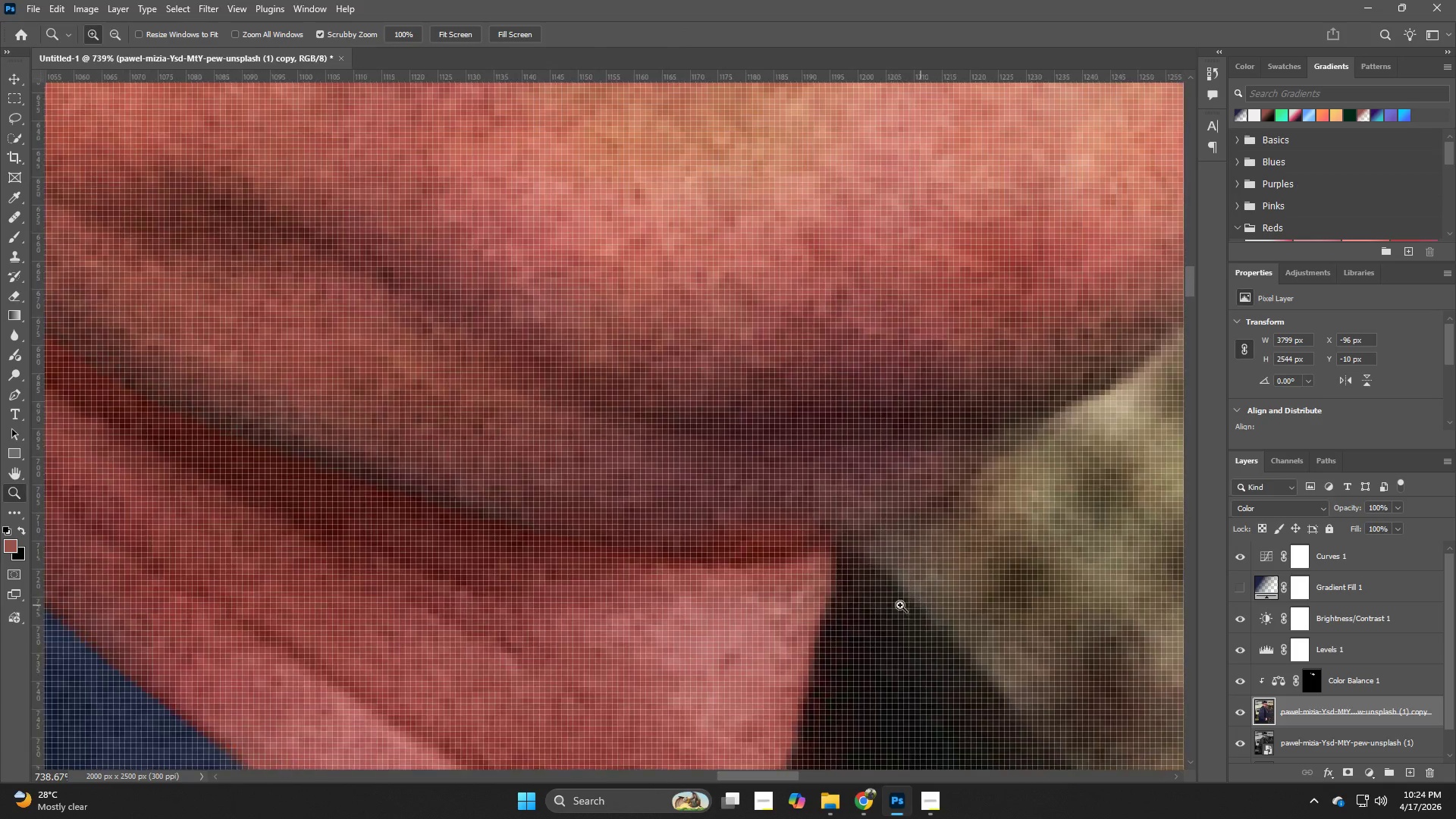 
hold_key(key=Z, duration=6.03)
 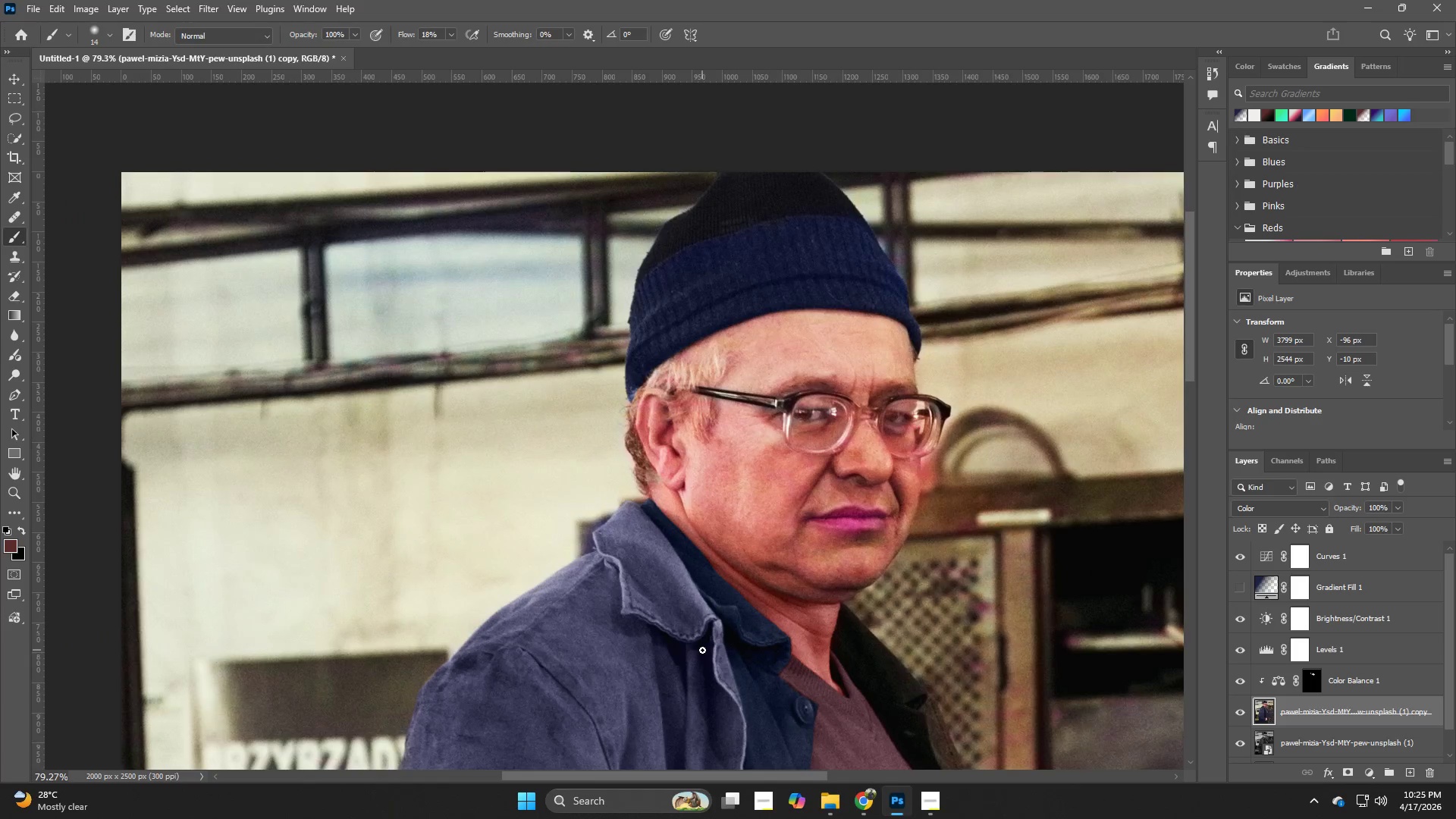 
key(B)
 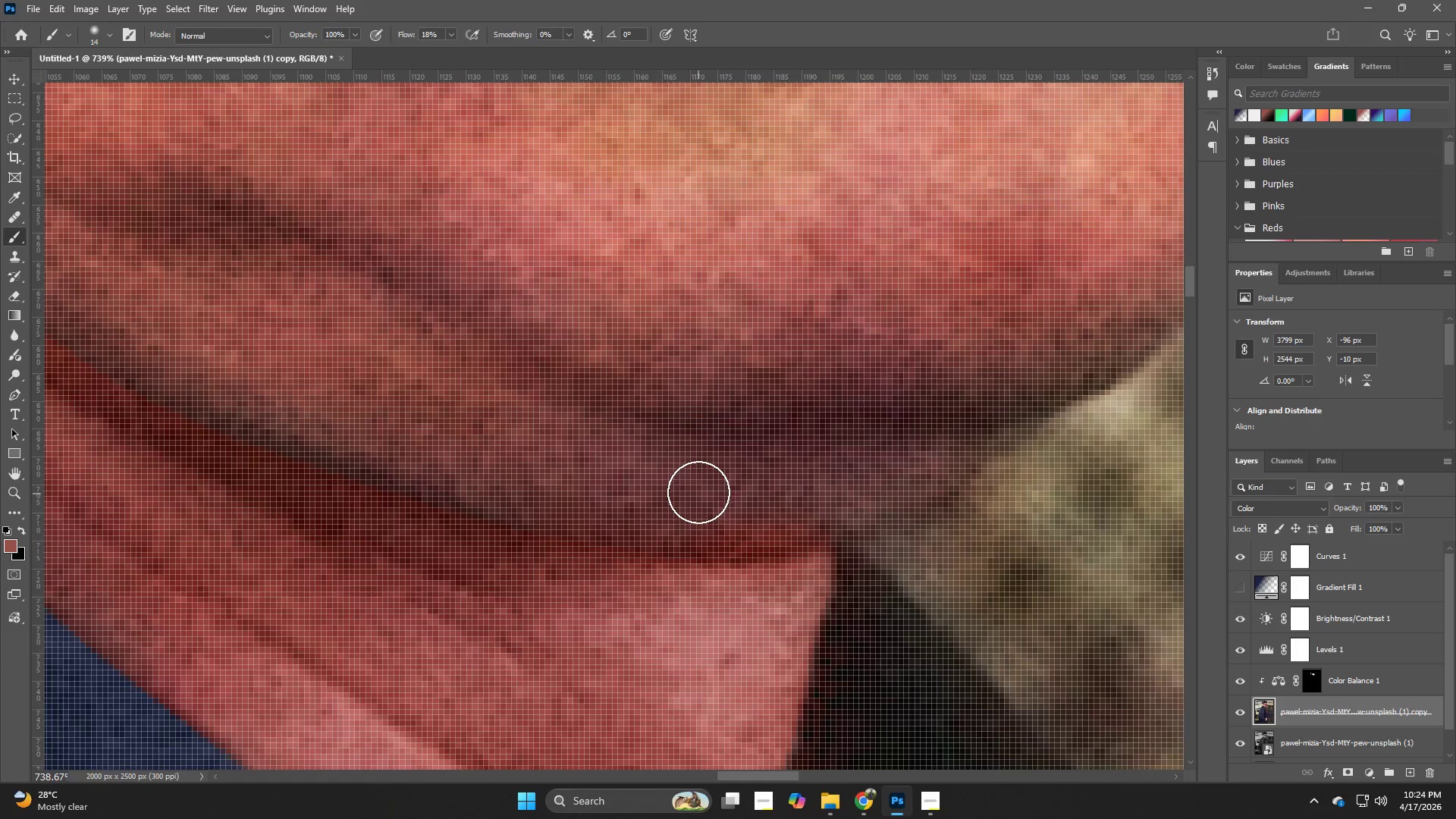 
hold_key(key=AltLeft, duration=0.56)
left_click([698, 492])
 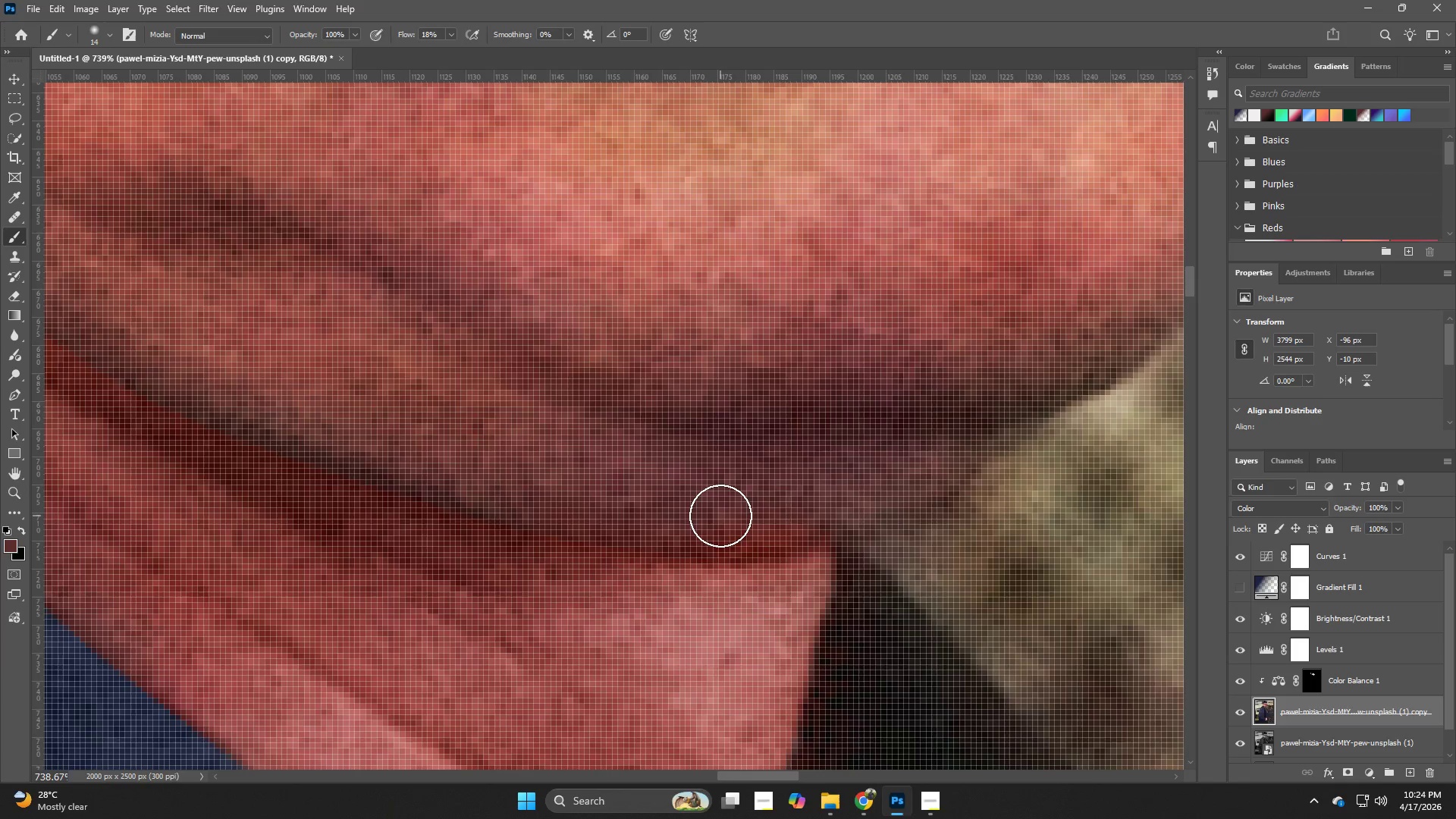 
left_click_drag(start_coordinate=[723, 516], to_coordinate=[644, 561])
 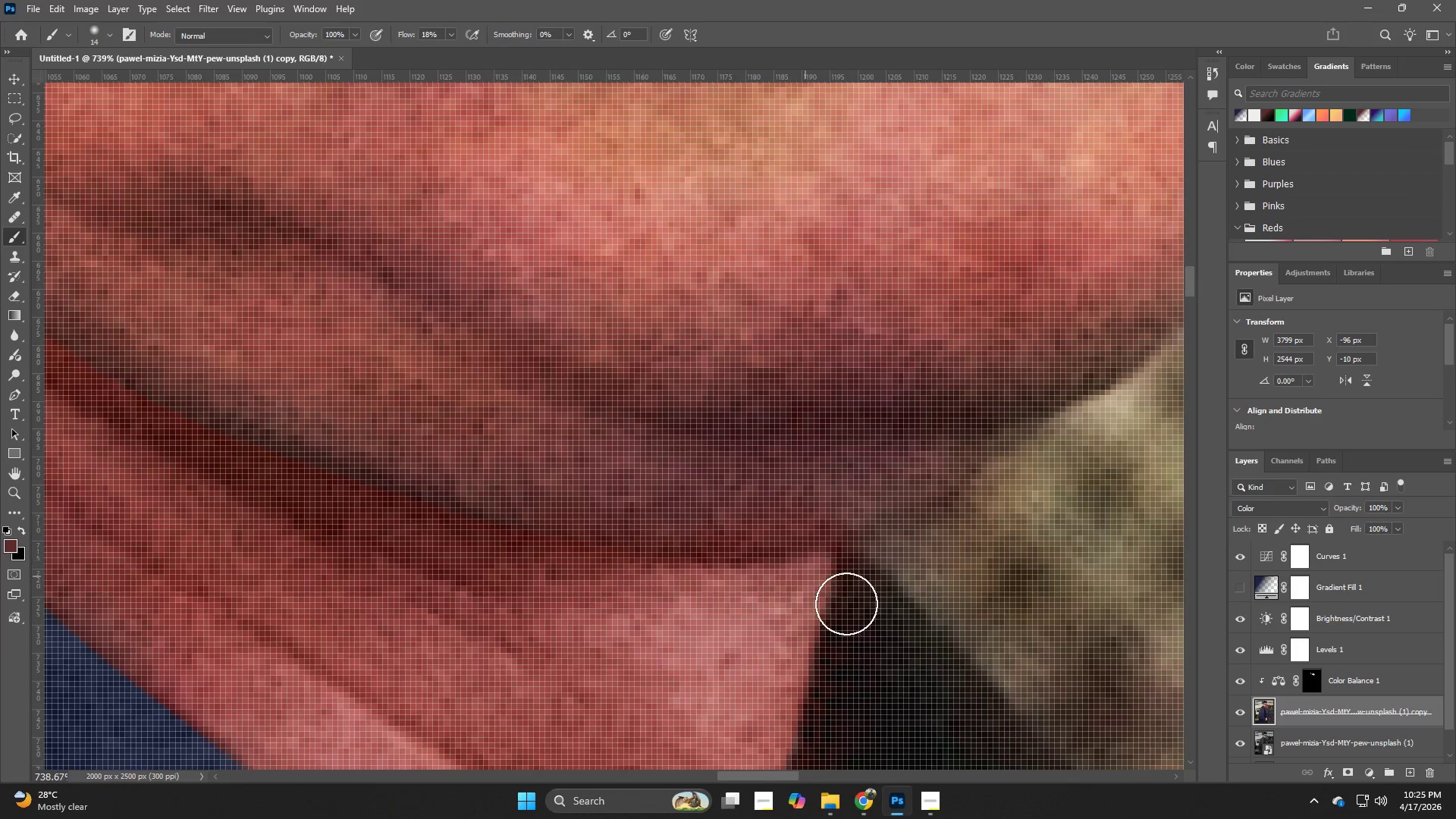 
hold_key(key=Z, duration=0.36)
 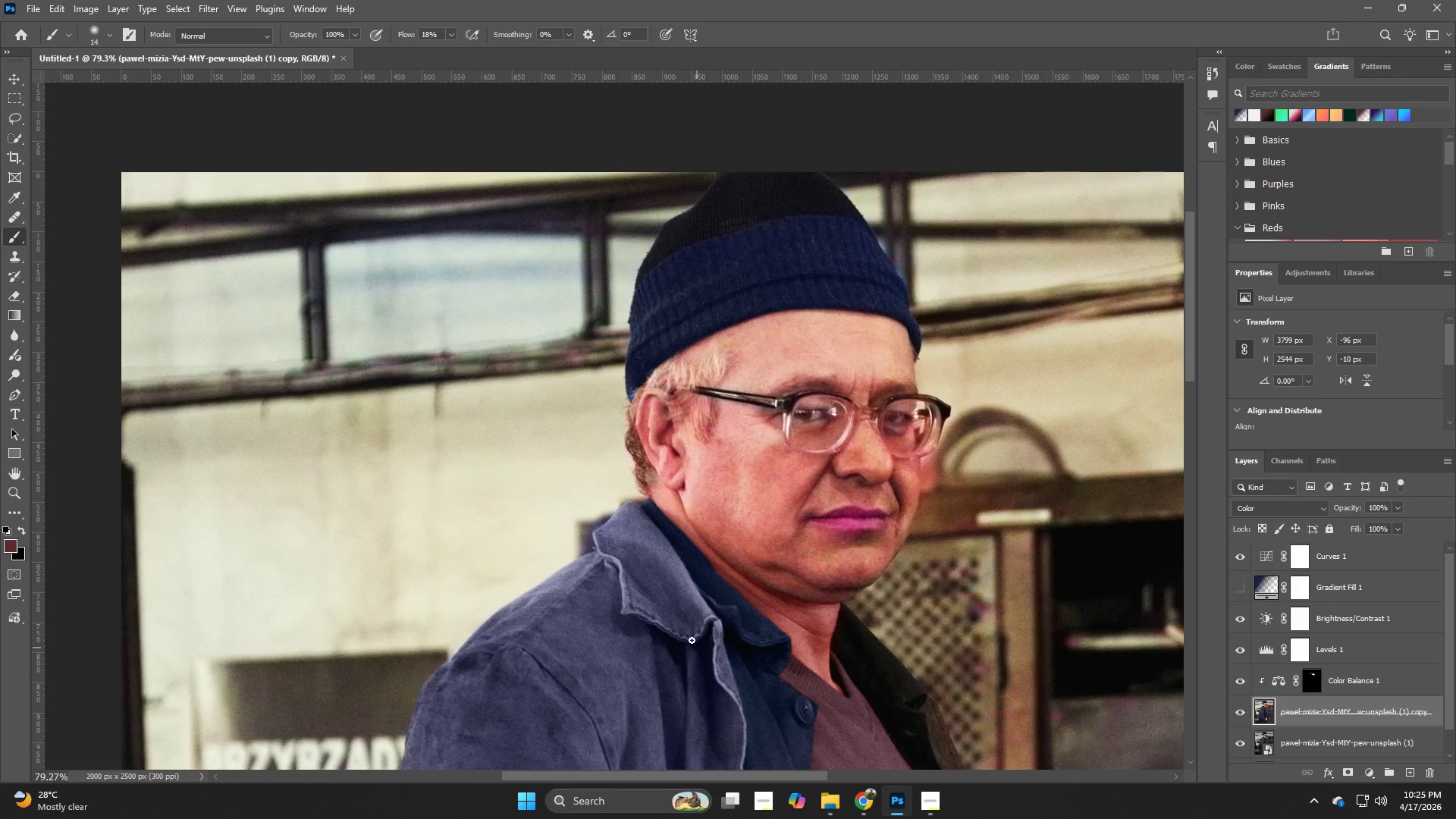 
left_click_drag(start_coordinate=[841, 609], to_coordinate=[708, 650])
 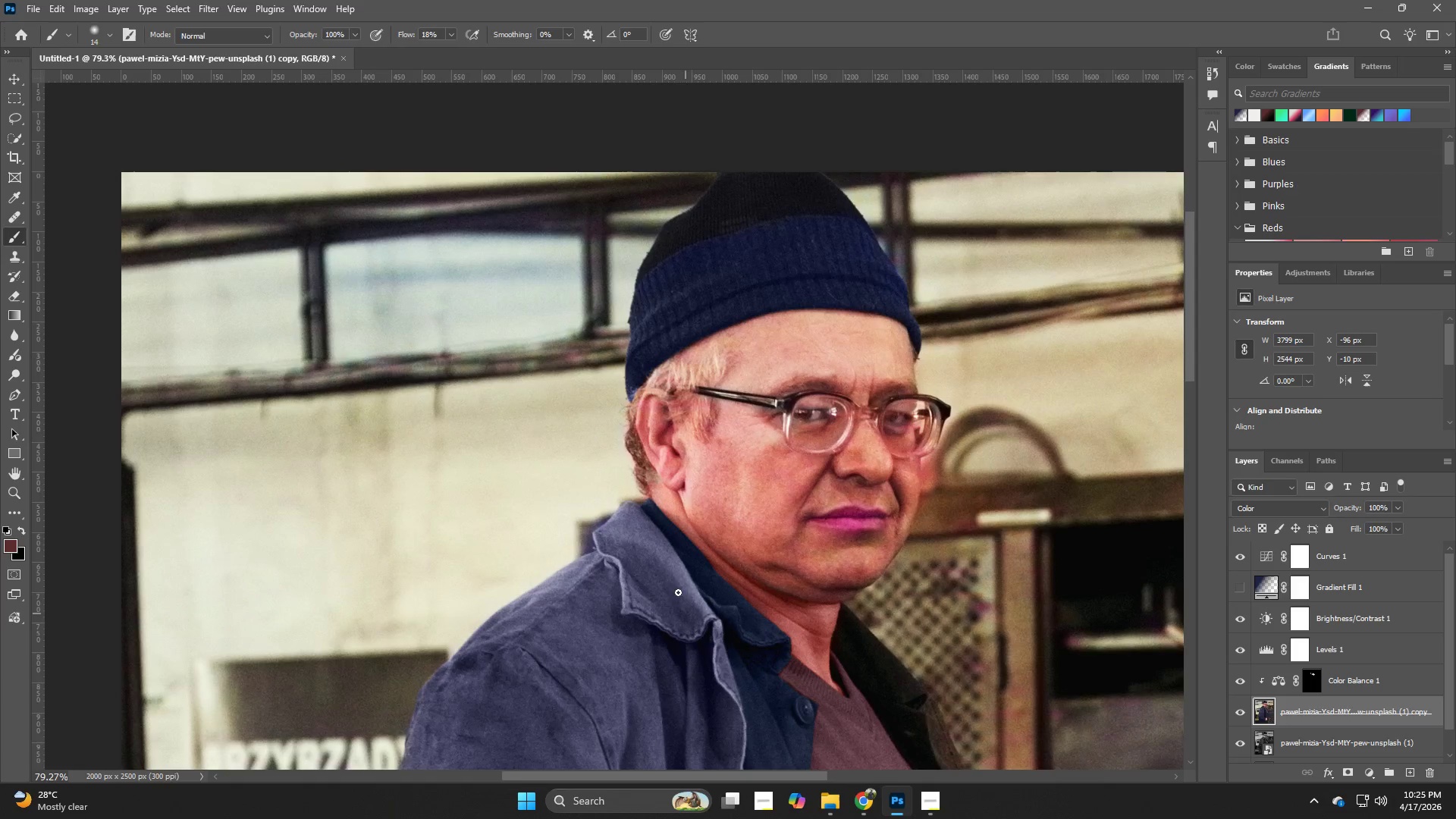 
hold_key(key=Z, duration=1.14)
 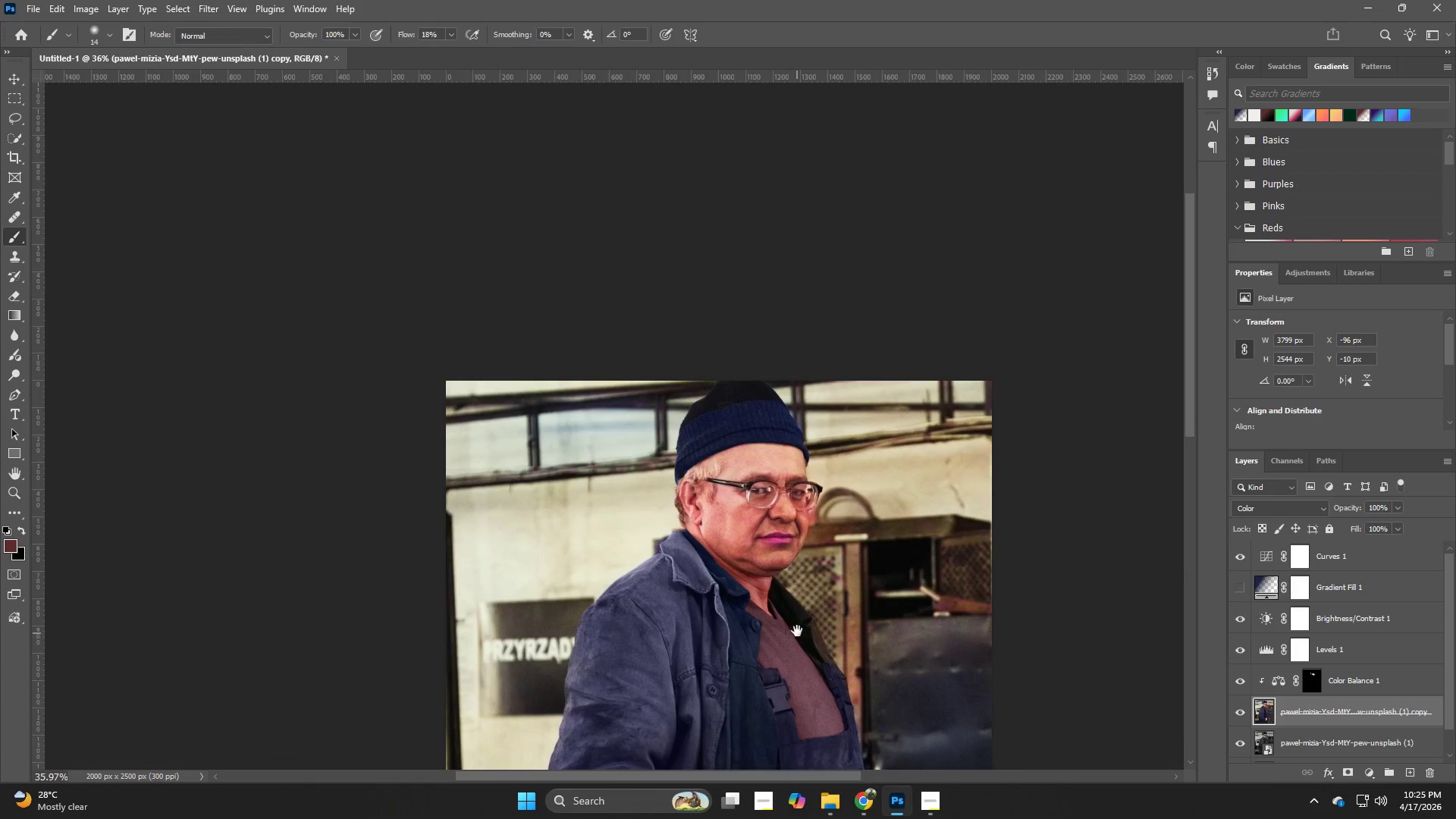 
left_click_drag(start_coordinate=[716, 554], to_coordinate=[664, 572])
 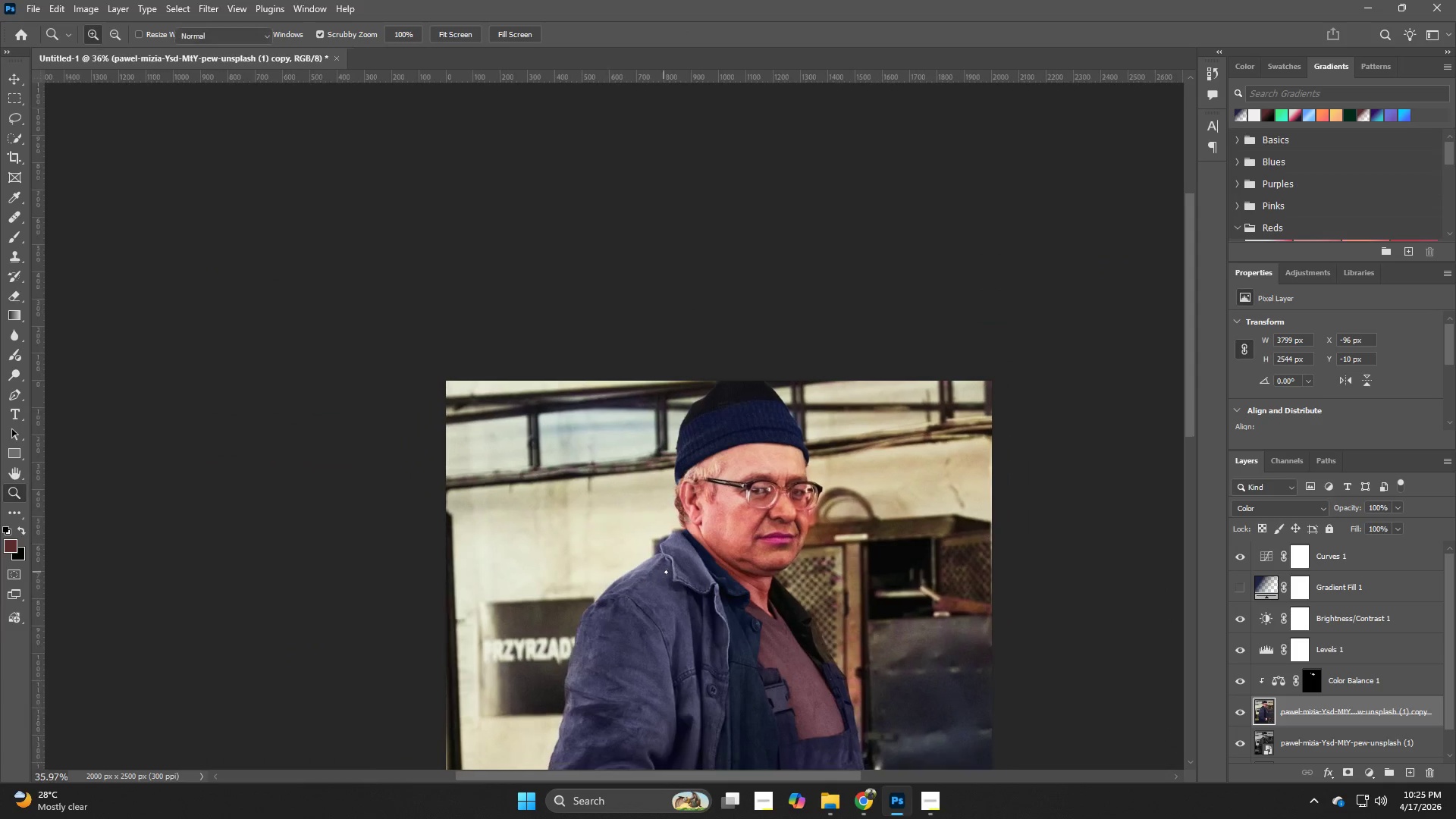 
hold_key(key=Z, duration=1.83)
 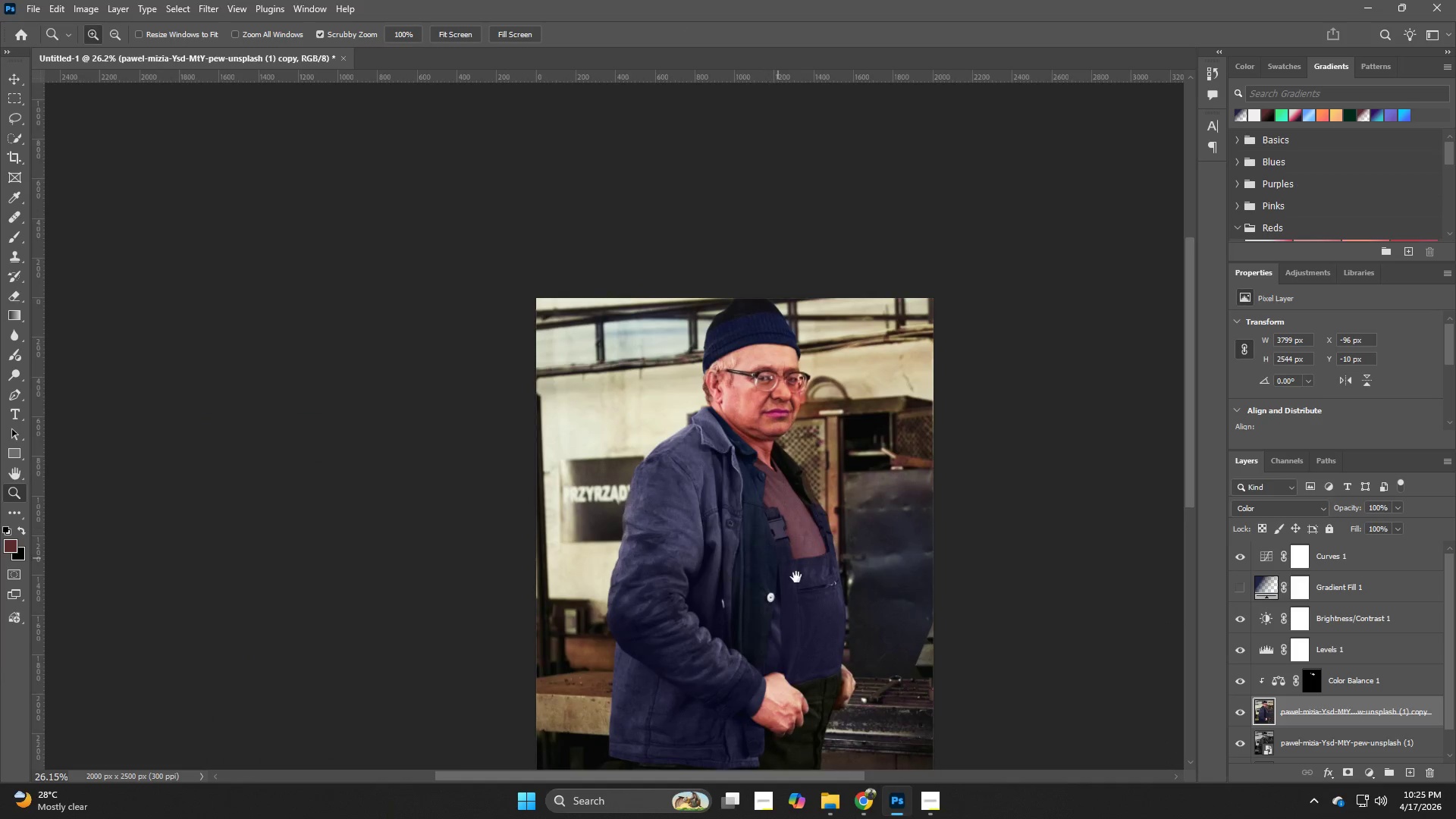 
hold_key(key=Space, duration=0.62)
 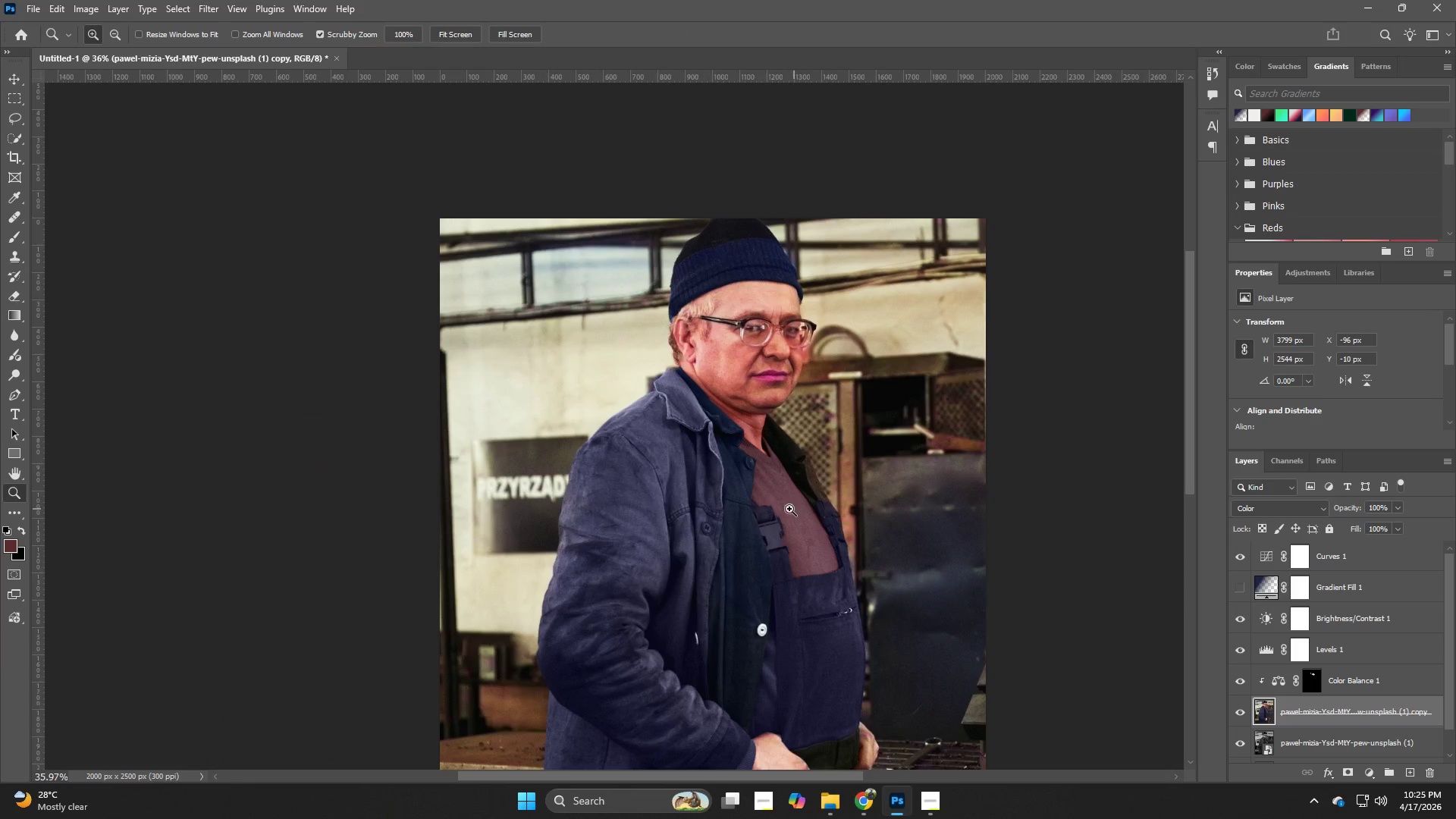 
left_click_drag(start_coordinate=[797, 632], to_coordinate=[791, 470])
 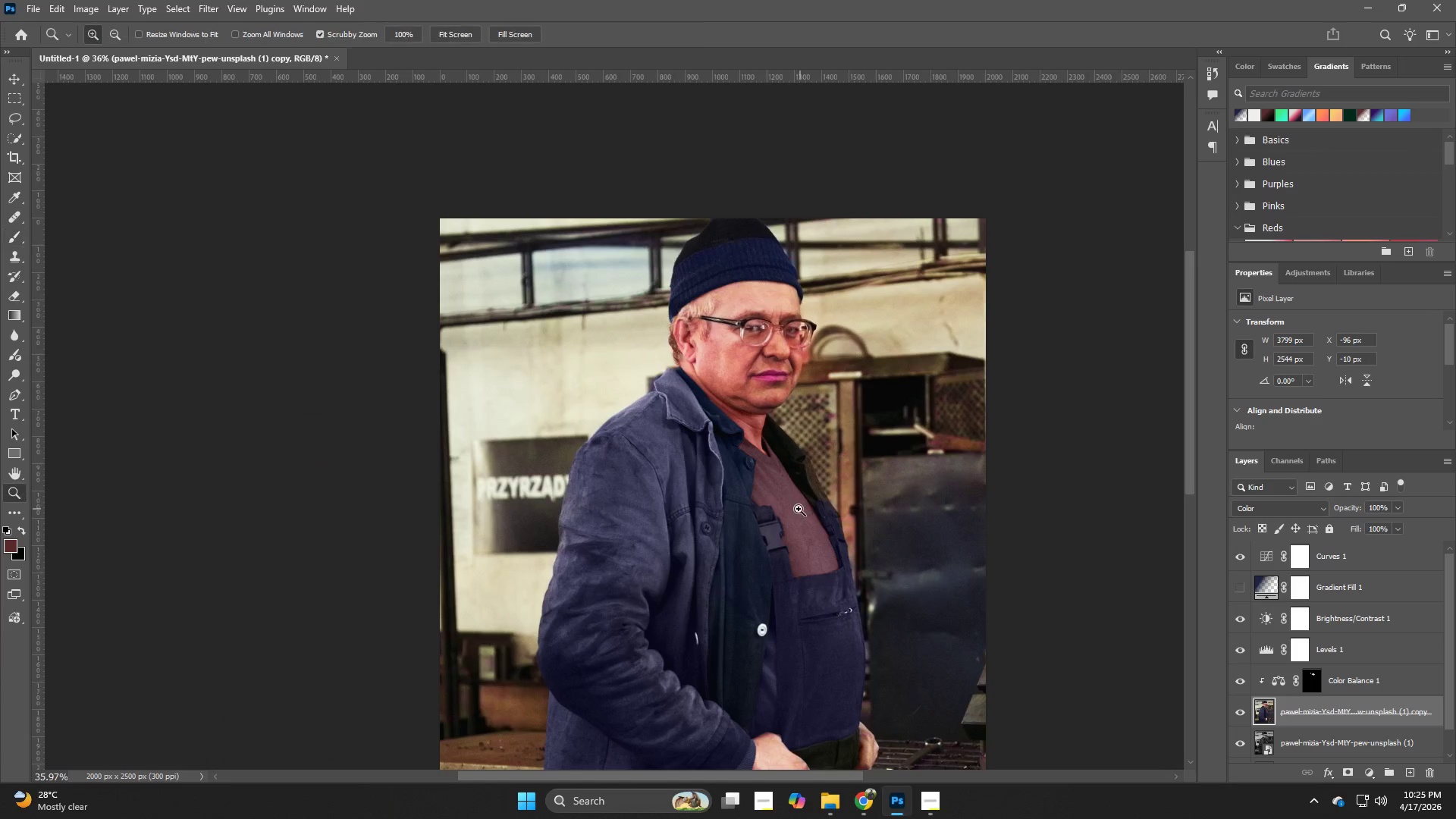 
left_click_drag(start_coordinate=[794, 509], to_coordinate=[767, 519])
 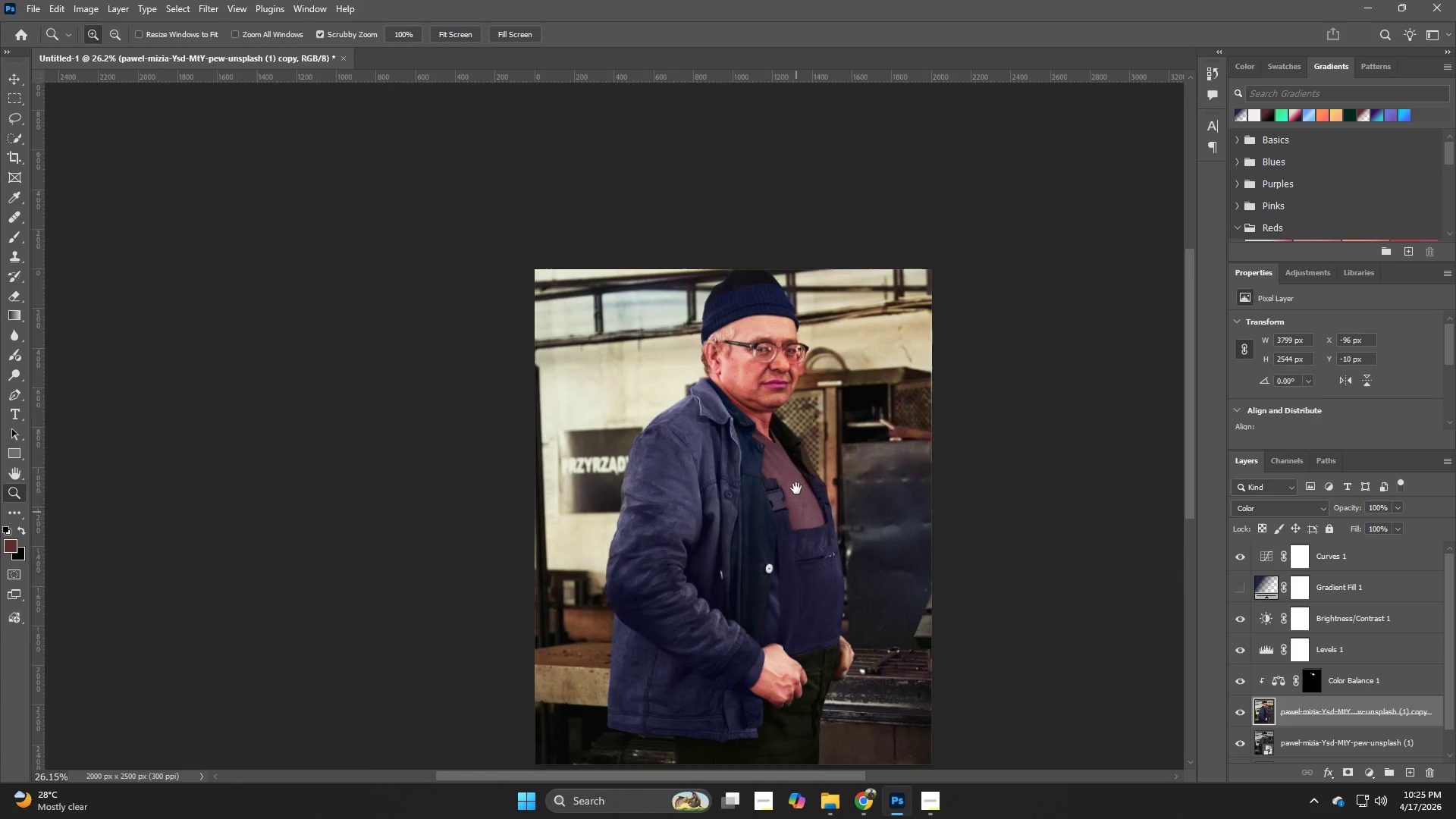 
hold_key(key=Z, duration=0.33)
 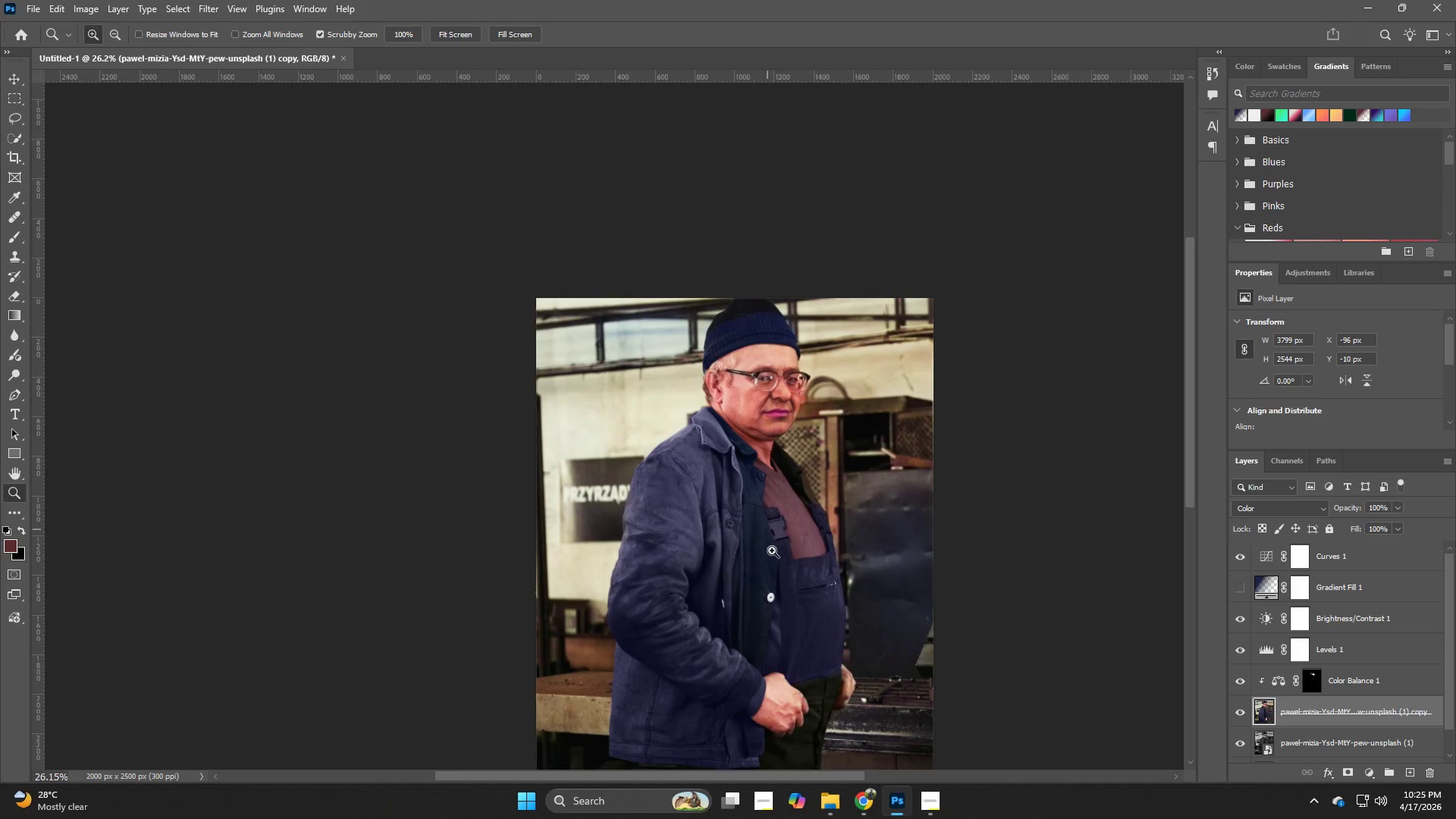 
hold_key(key=Space, duration=0.73)
 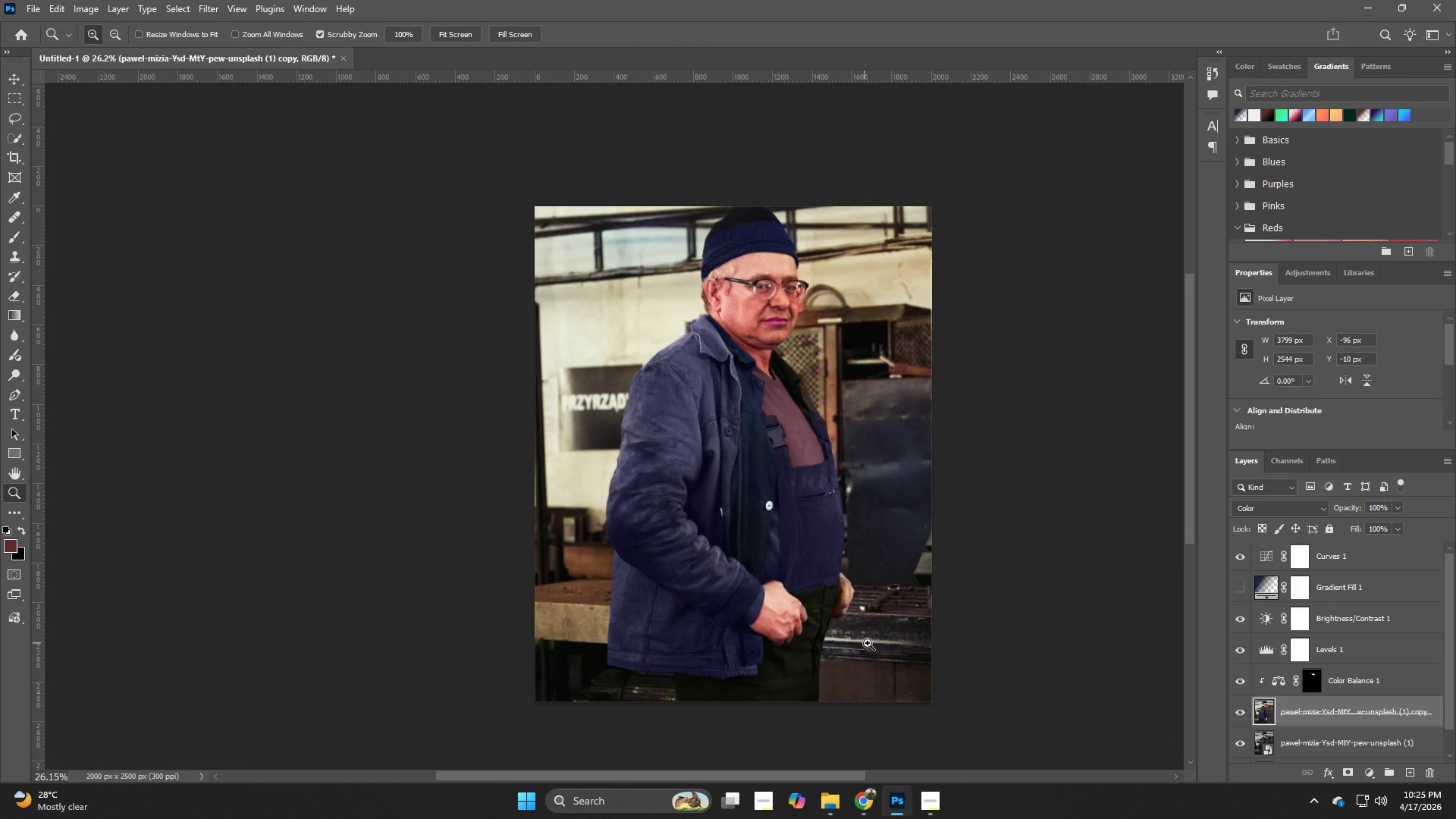 
left_click_drag(start_coordinate=[798, 580], to_coordinate=[796, 488])
 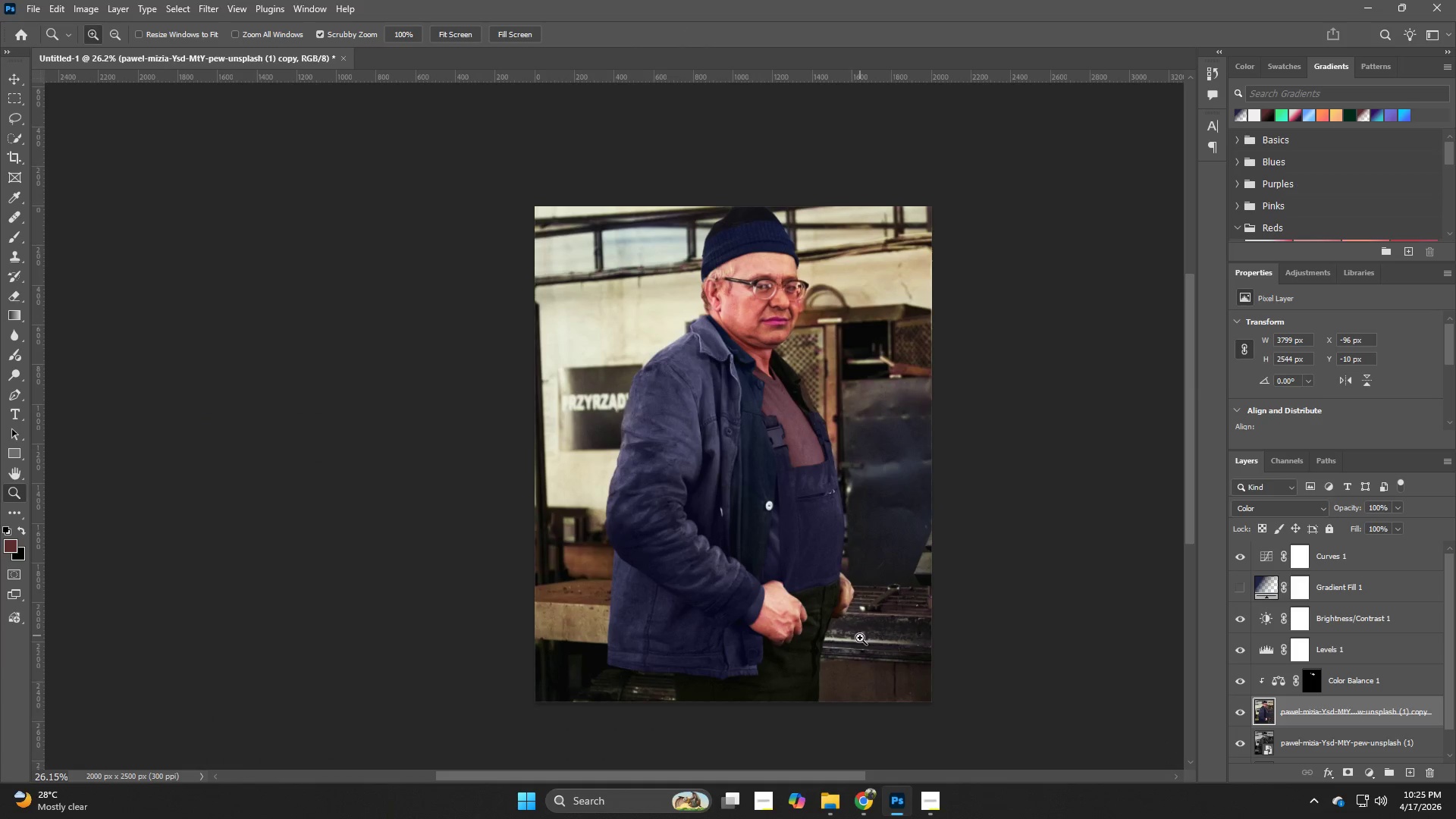 
hold_key(key=Z, duration=1.5)
 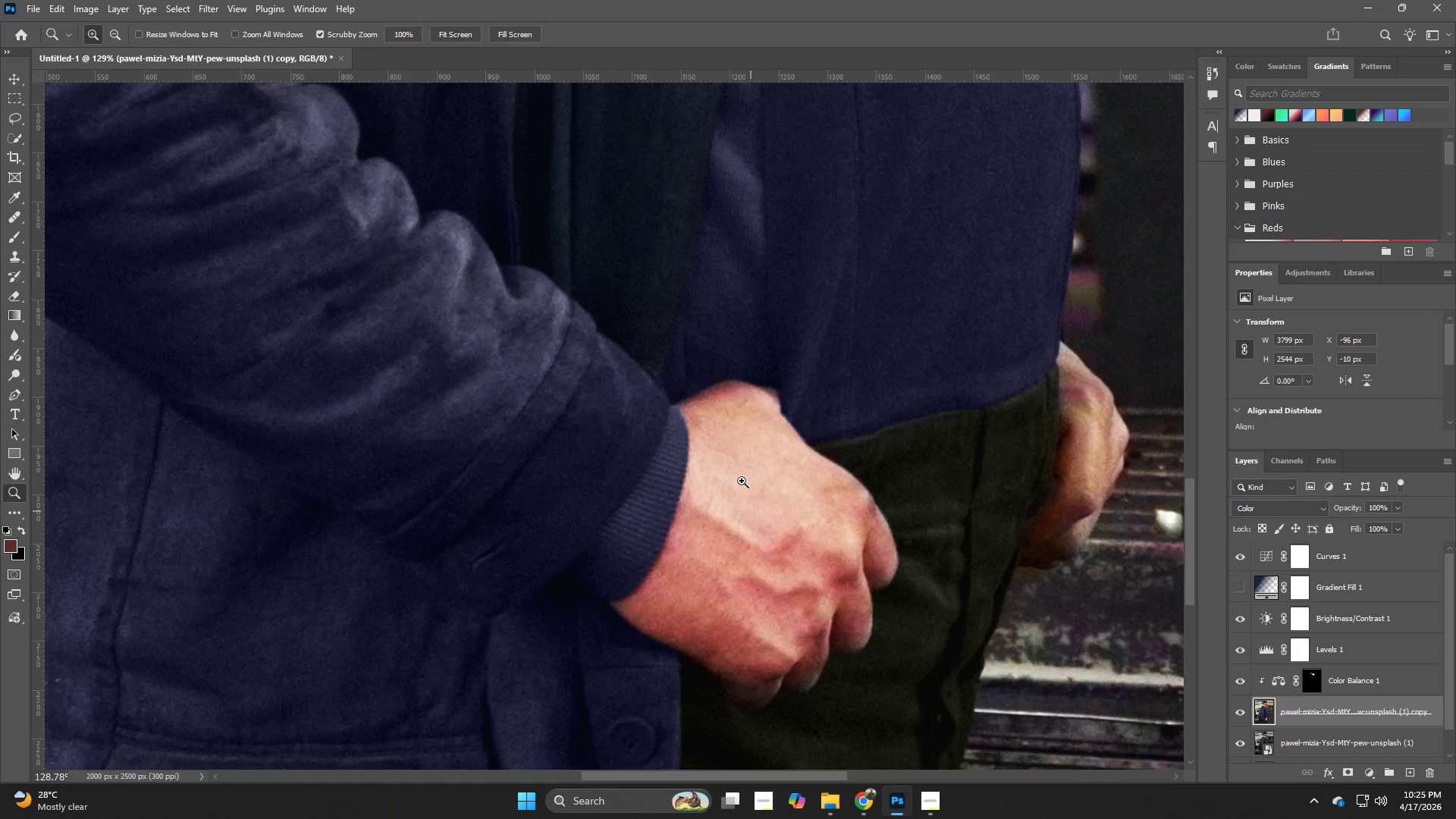 
left_click_drag(start_coordinate=[784, 630], to_coordinate=[883, 665])
 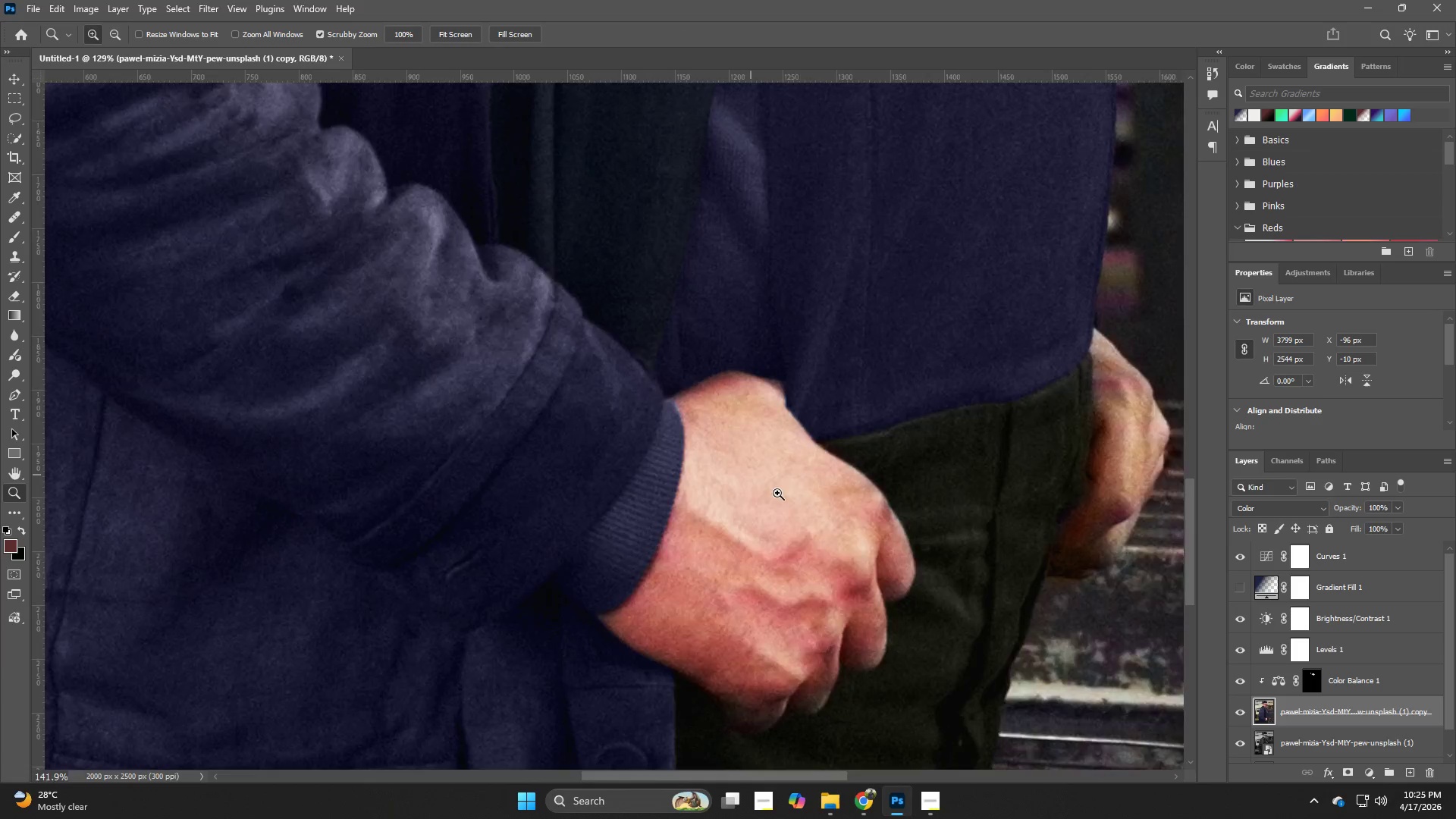 
type(zzzzzzz)
 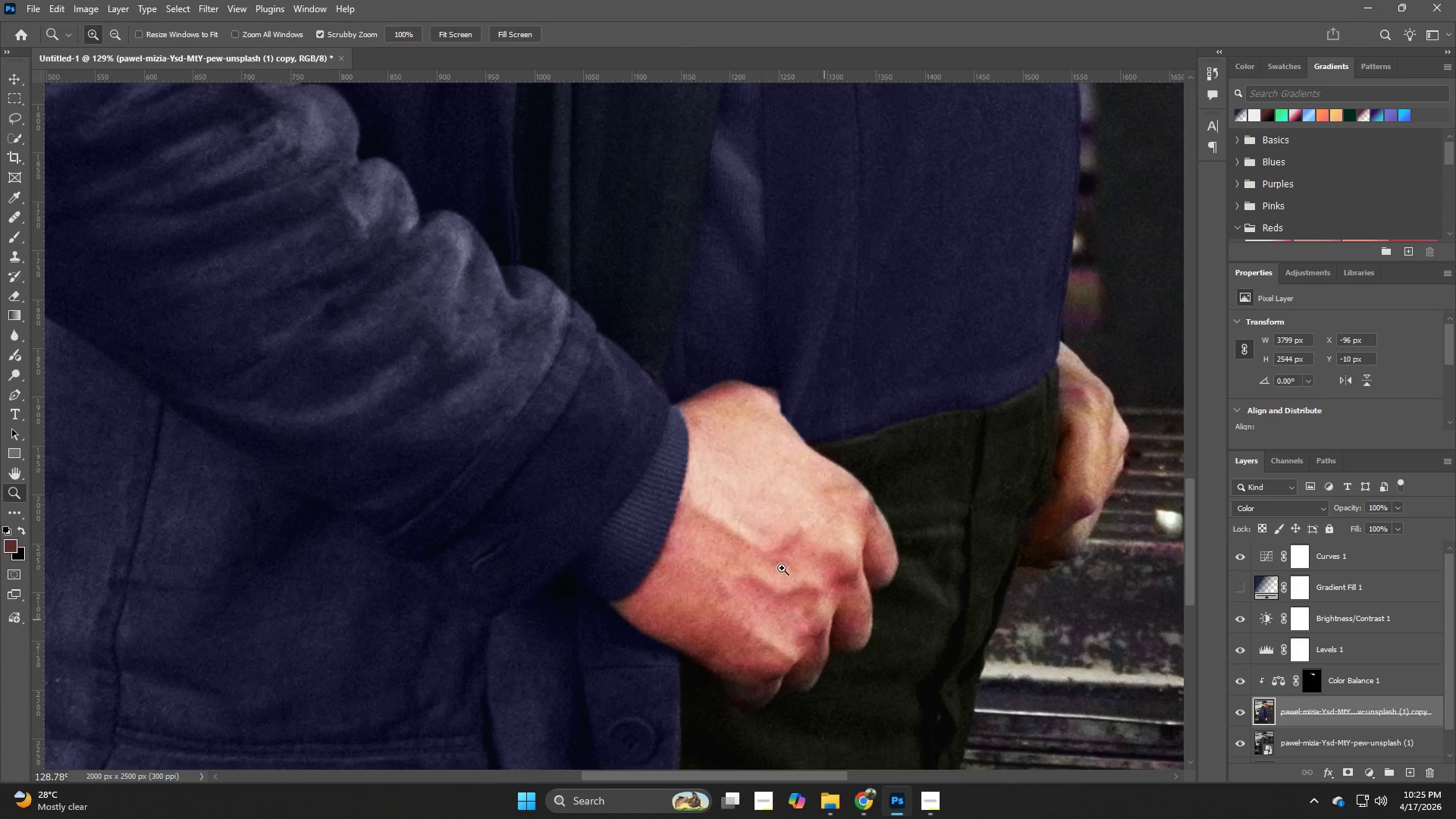 
hold_key(key=Z, duration=0.83)
 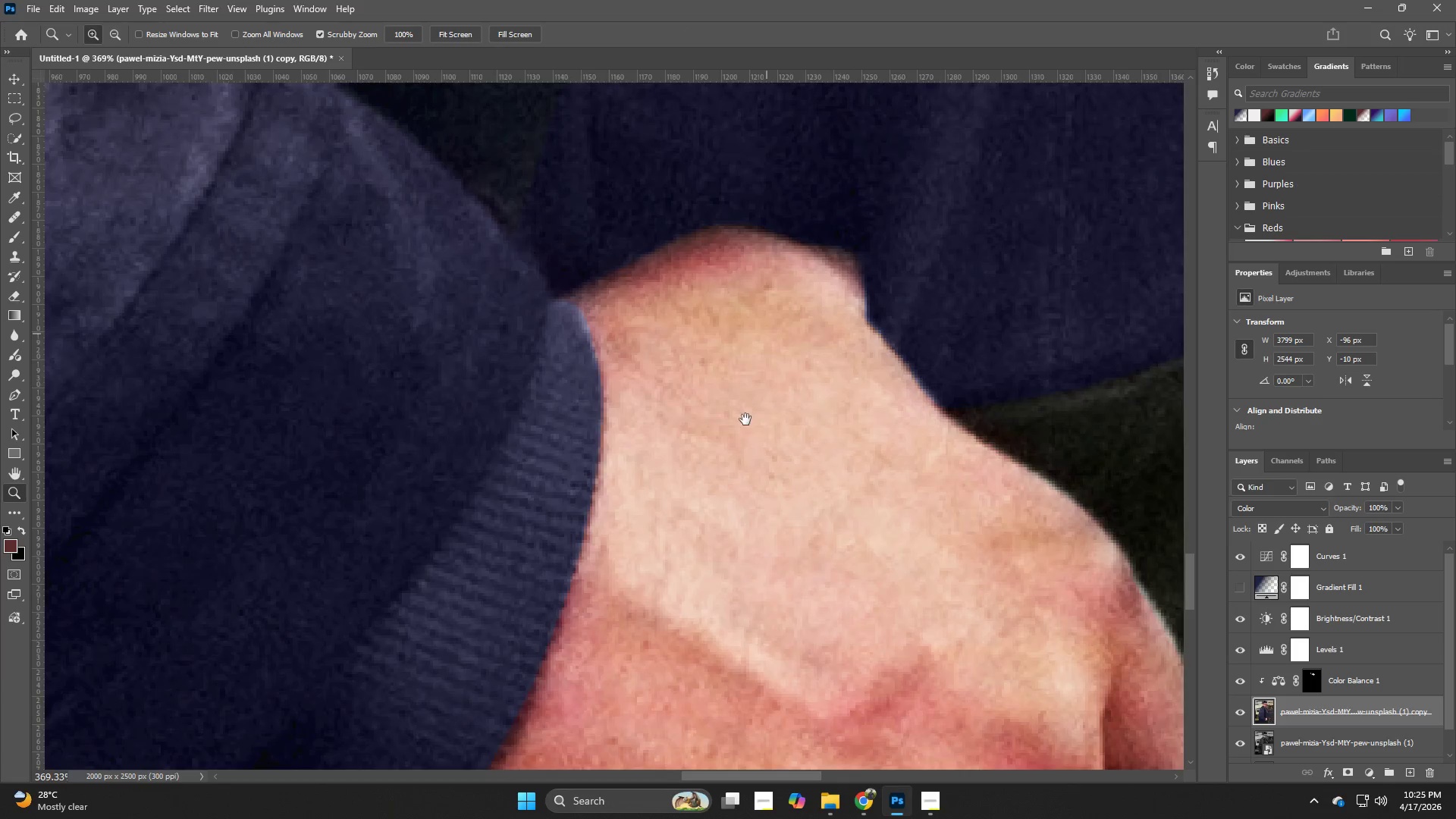 
left_click_drag(start_coordinate=[735, 466], to_coordinate=[803, 521])
 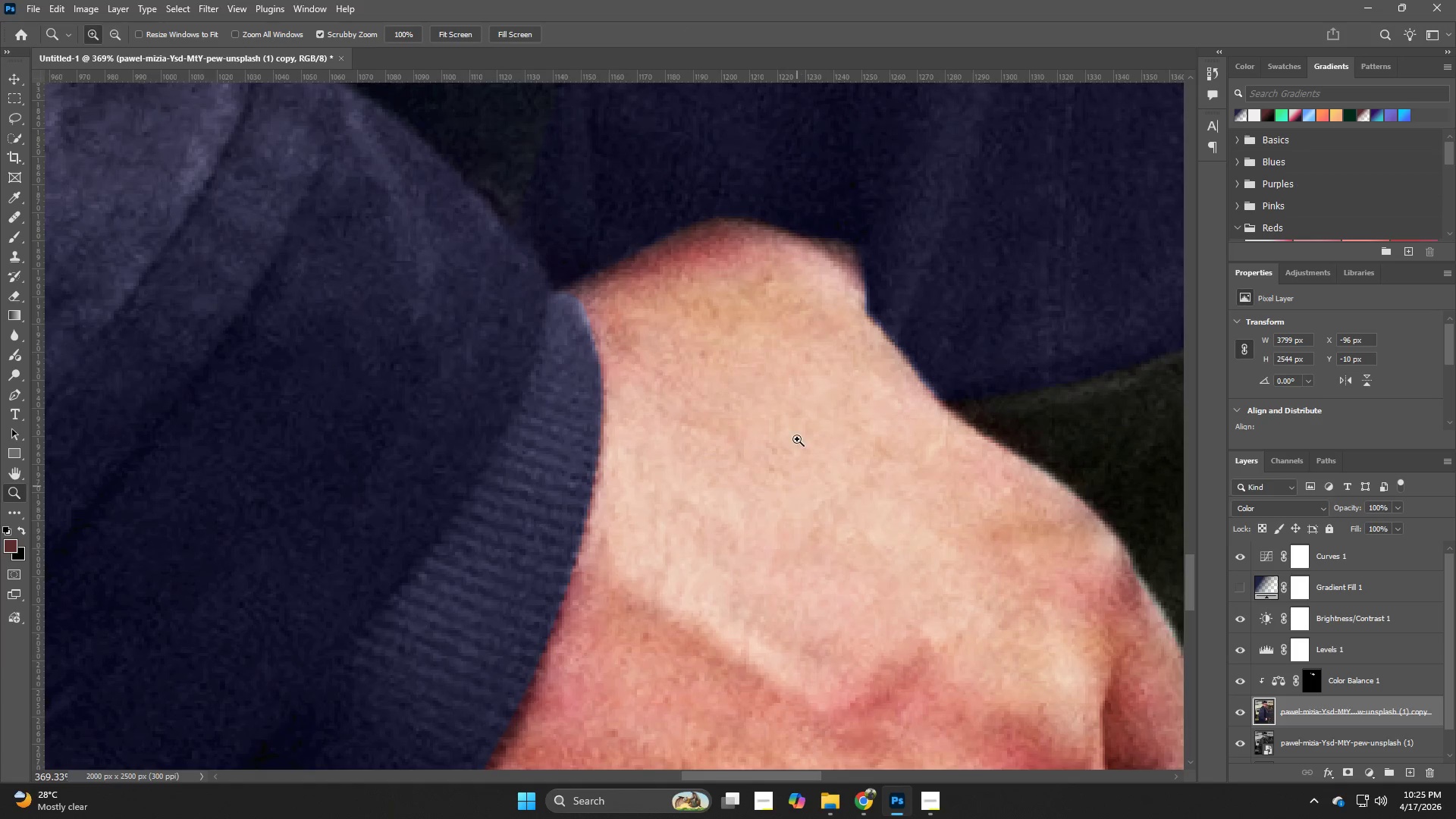 
hold_key(key=Space, duration=0.45)
 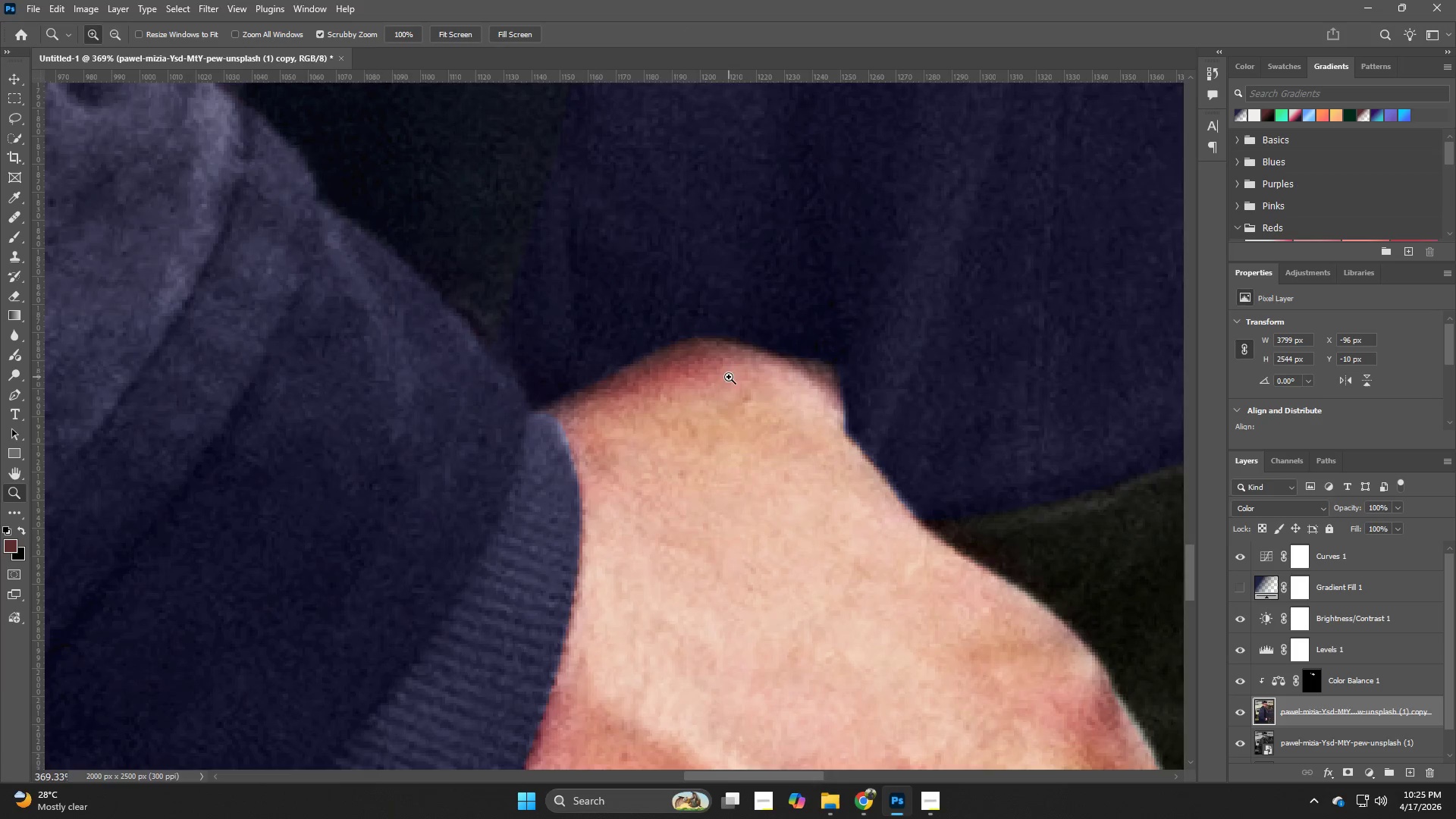 
left_click_drag(start_coordinate=[767, 300], to_coordinate=[745, 419])
 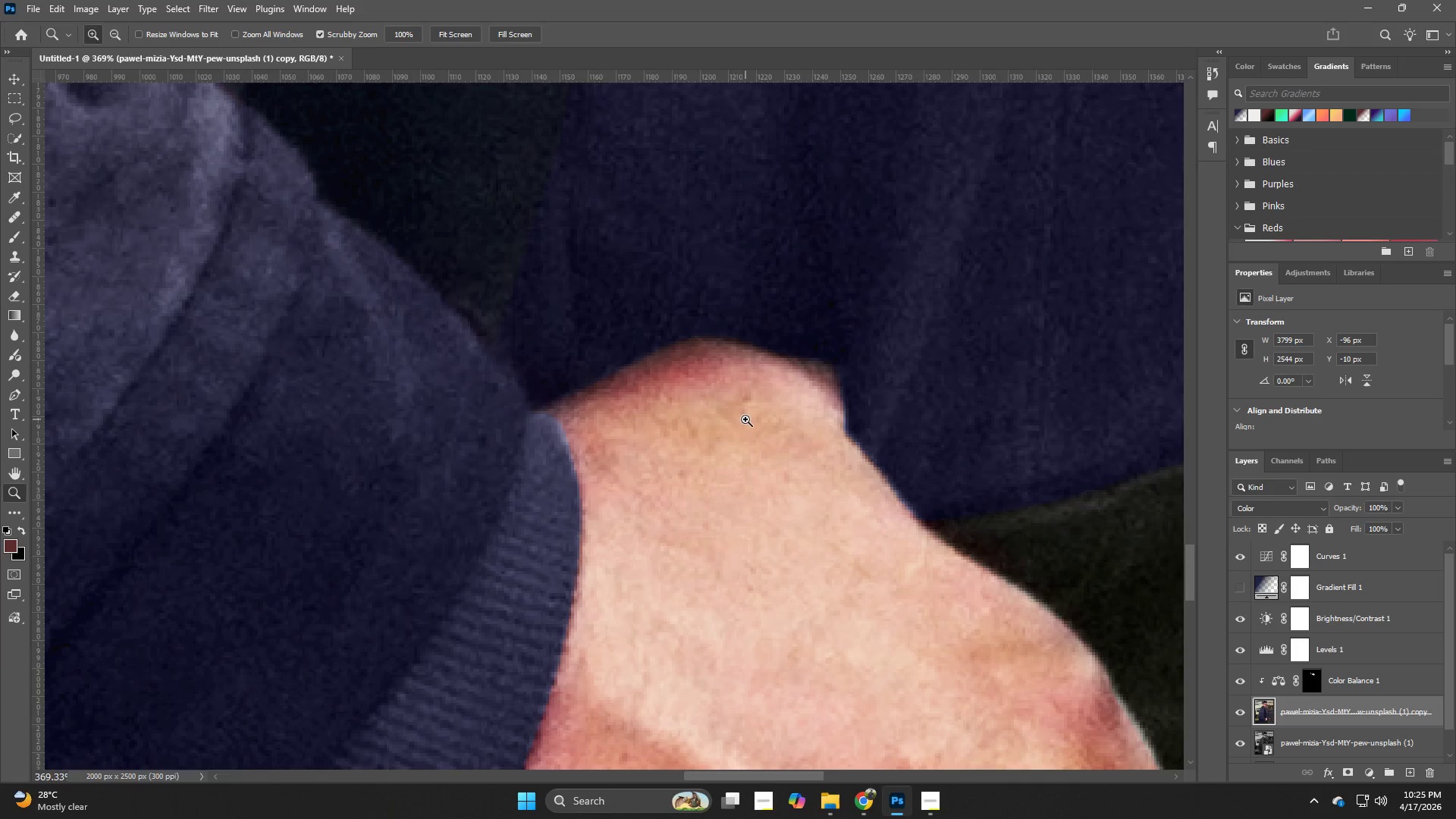 
hold_key(key=Z, duration=1.08)
 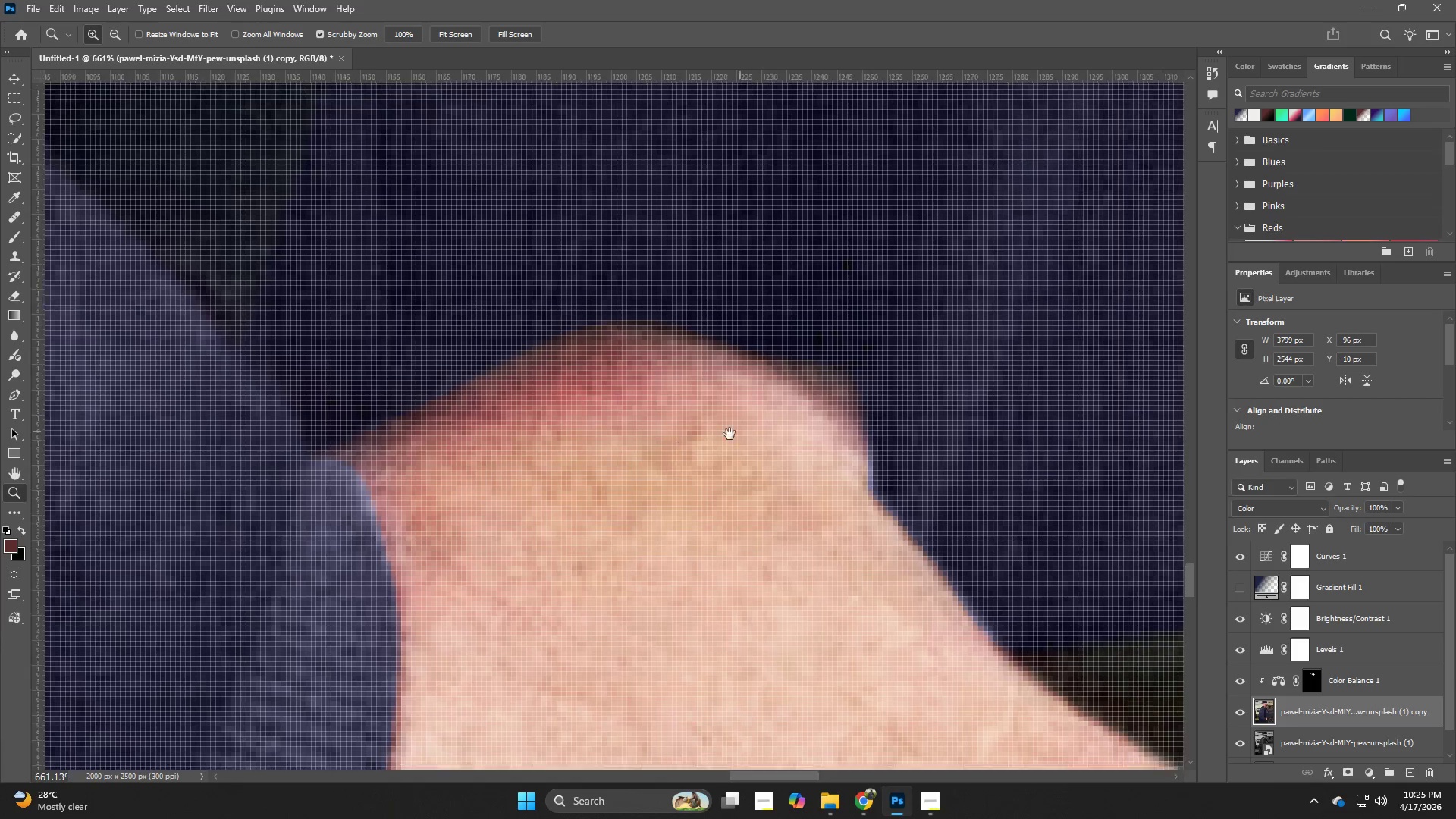 
left_click_drag(start_coordinate=[735, 376], to_coordinate=[778, 399])
 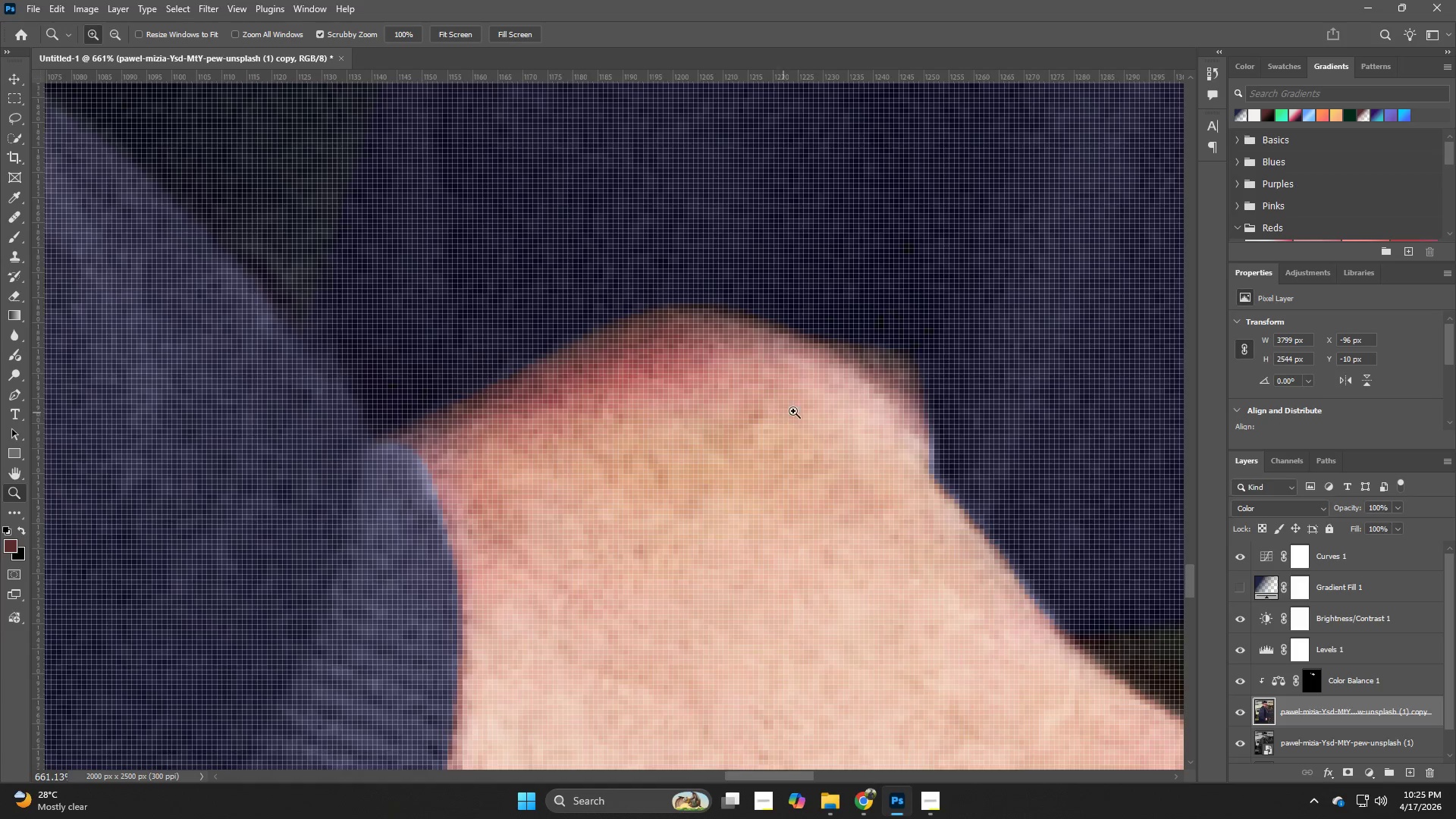 
hold_key(key=Space, duration=0.53)
 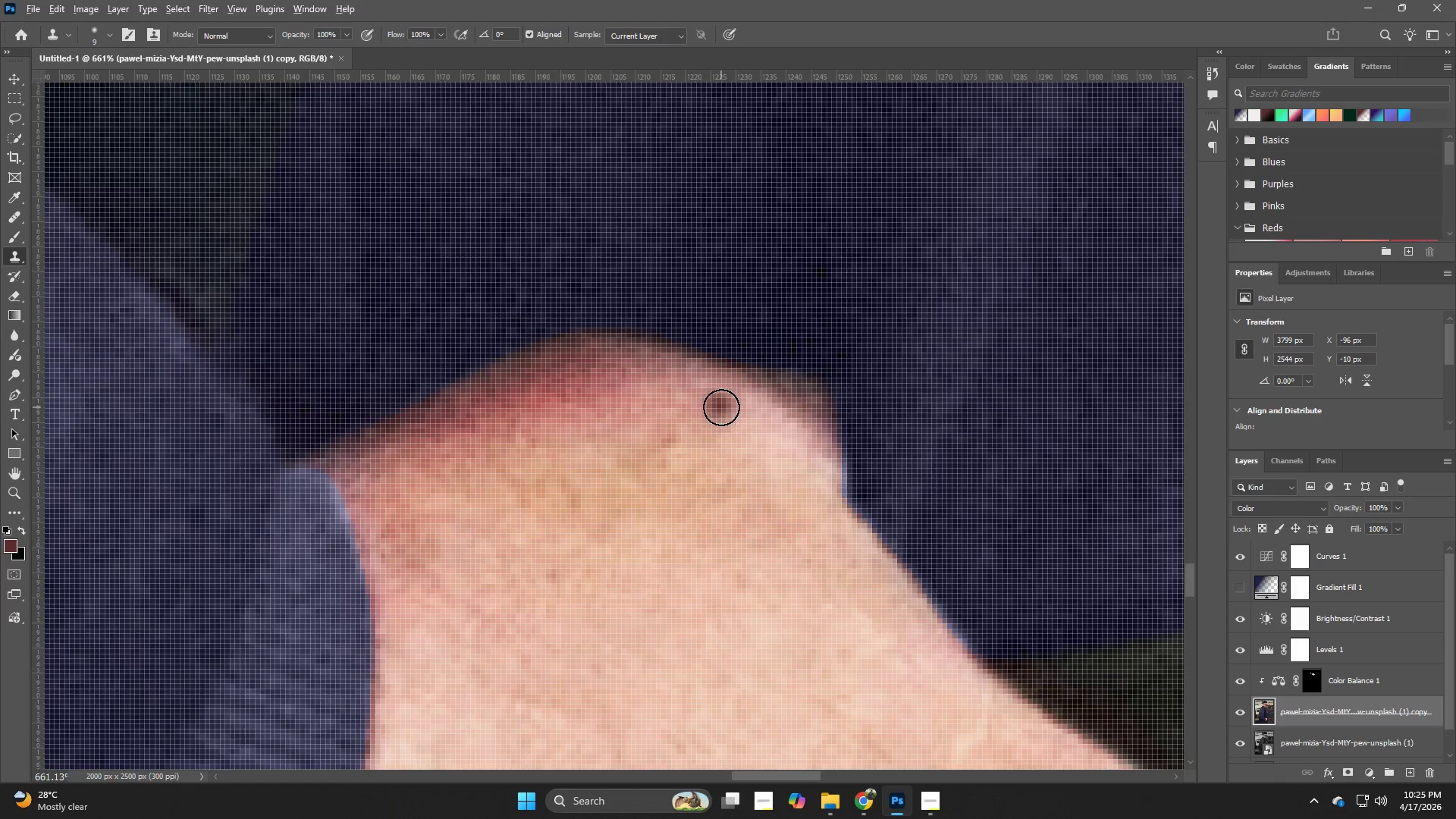 
left_click_drag(start_coordinate=[812, 411], to_coordinate=[725, 435])
 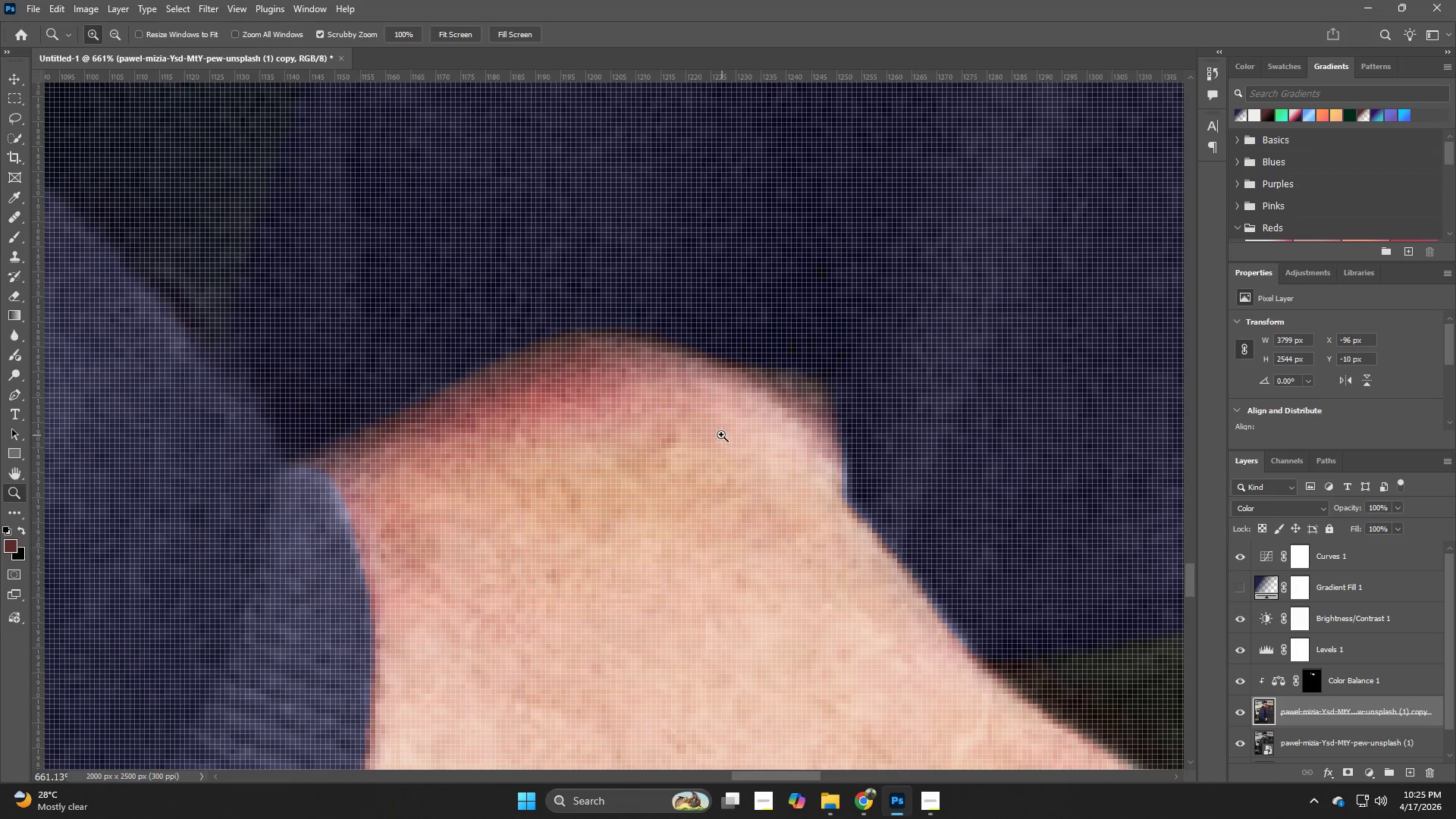 
key(S)
 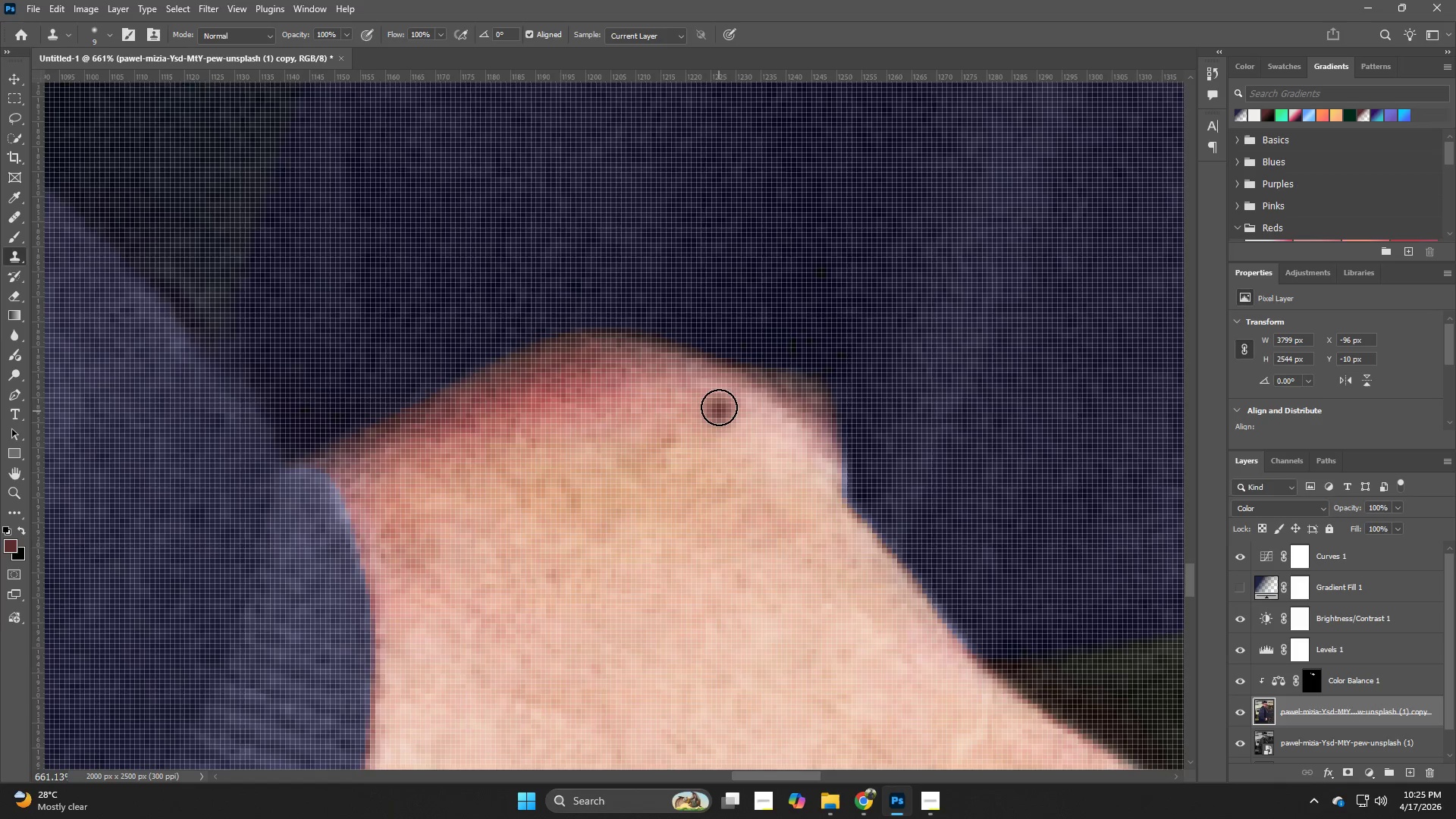 
hold_key(key=AltLeft, duration=0.52)
 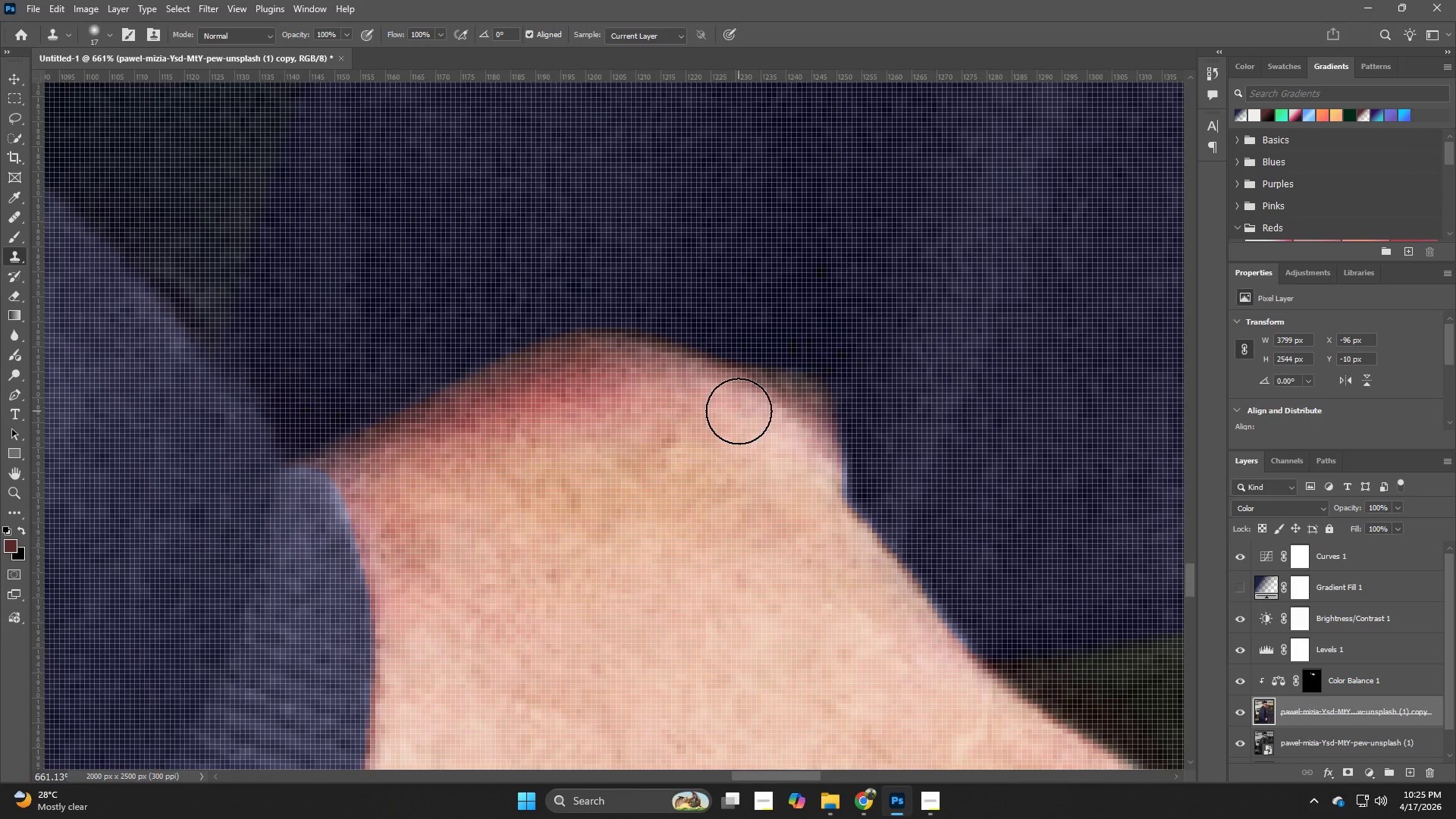 
hold_key(key=AltLeft, duration=0.61)
left_click([719, 419])
 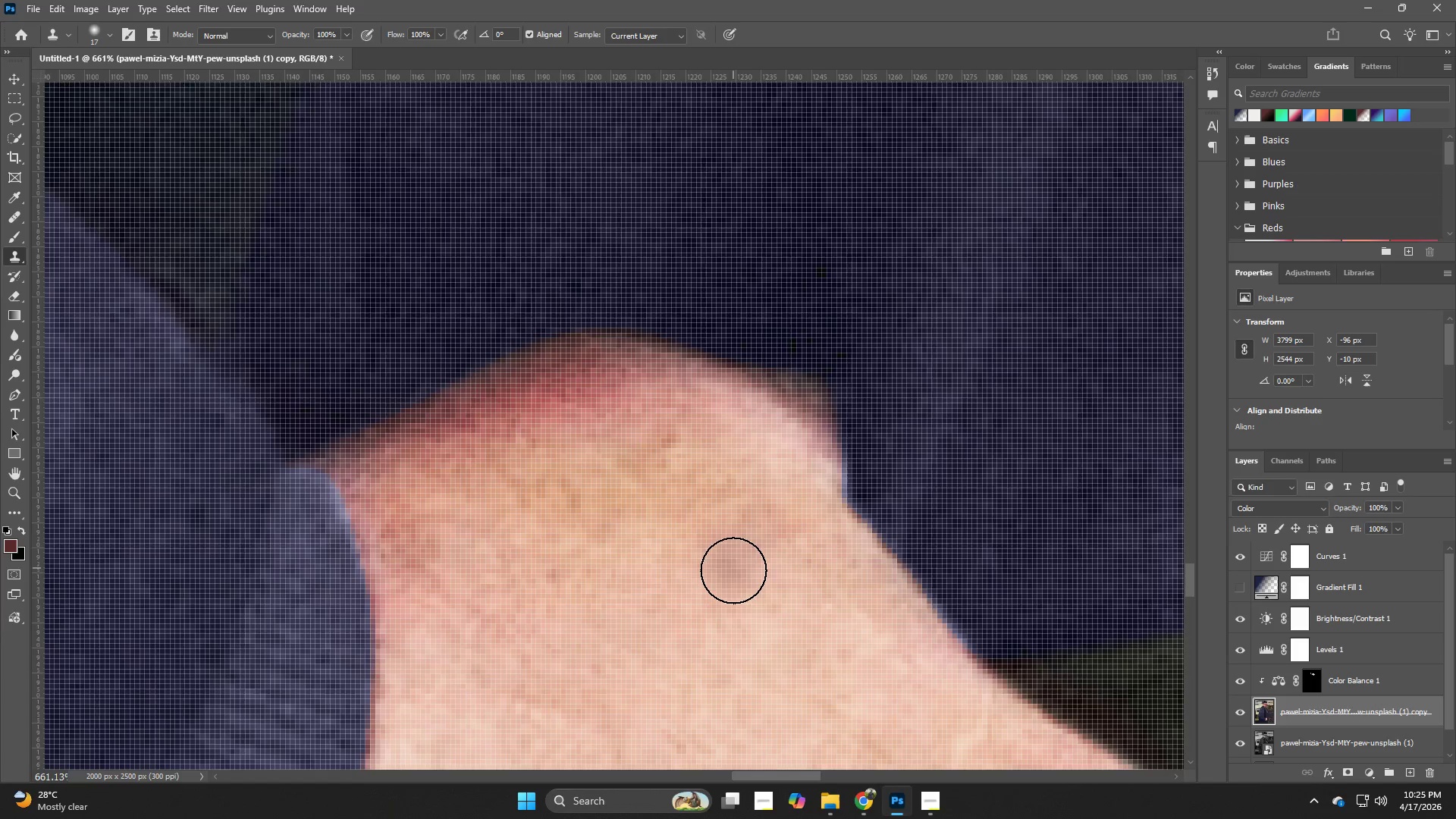 
type(zs)
 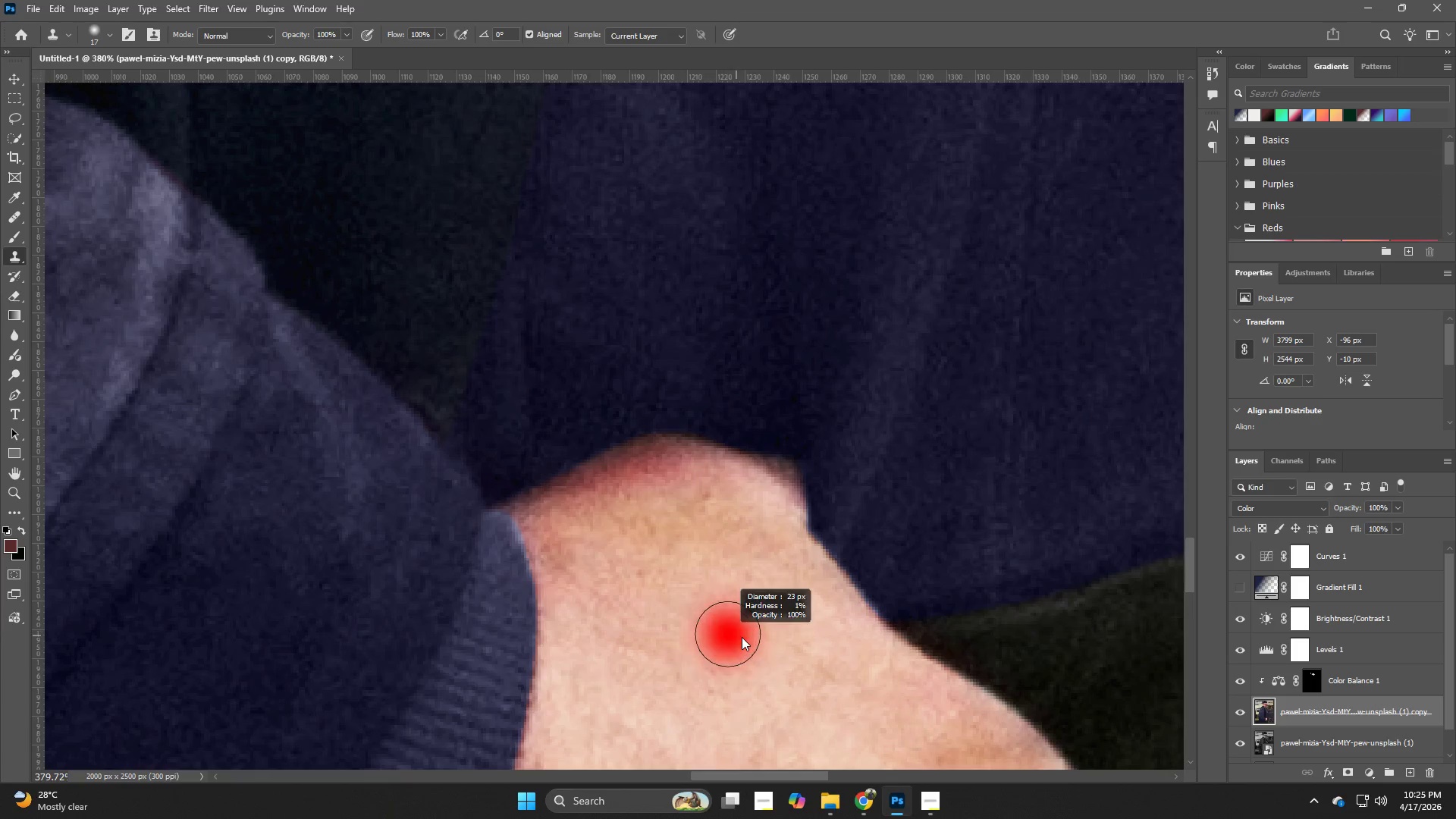 
left_click_drag(start_coordinate=[758, 570], to_coordinate=[718, 576])
 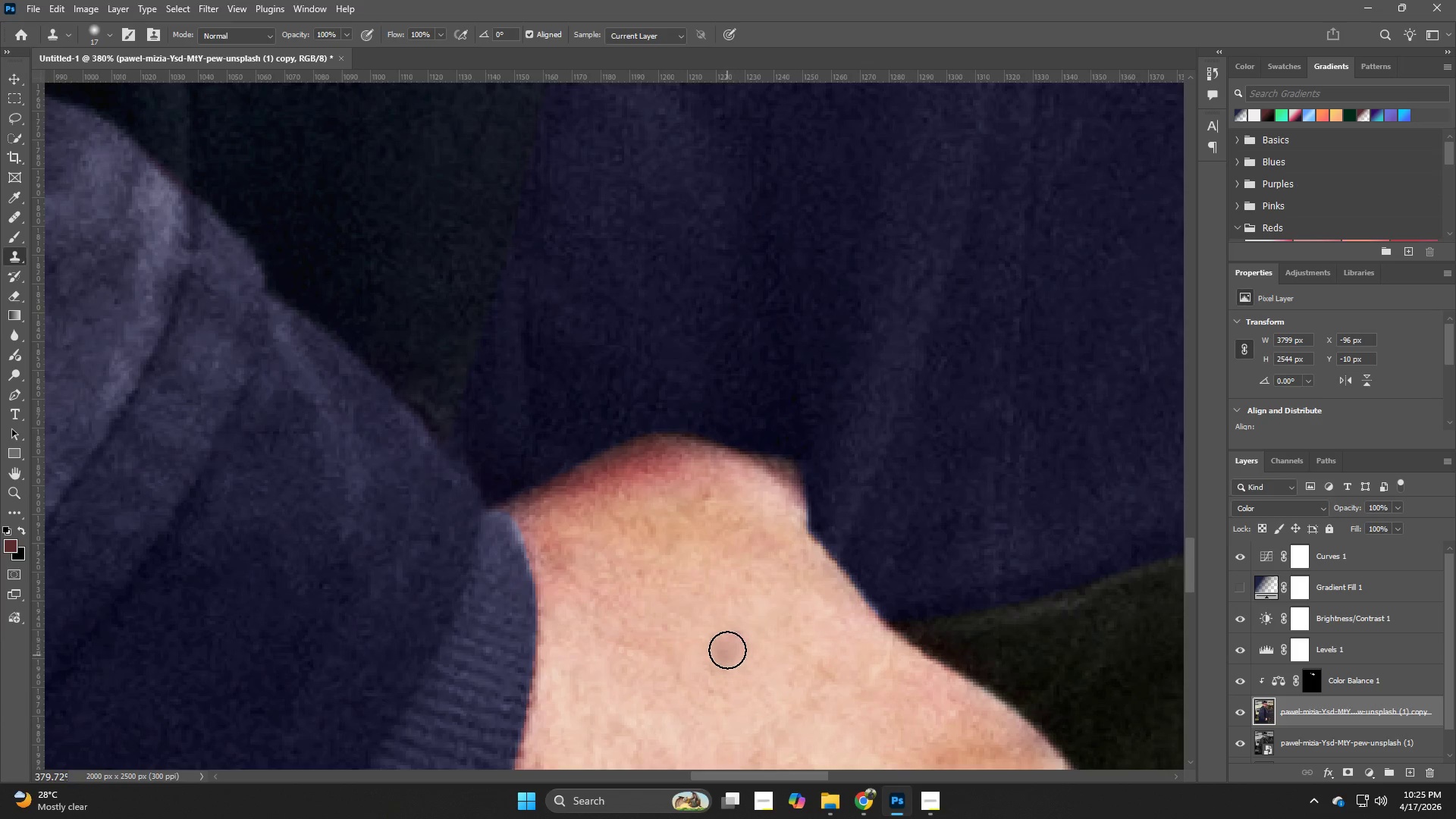 
hold_key(key=AltLeft, duration=0.38)
 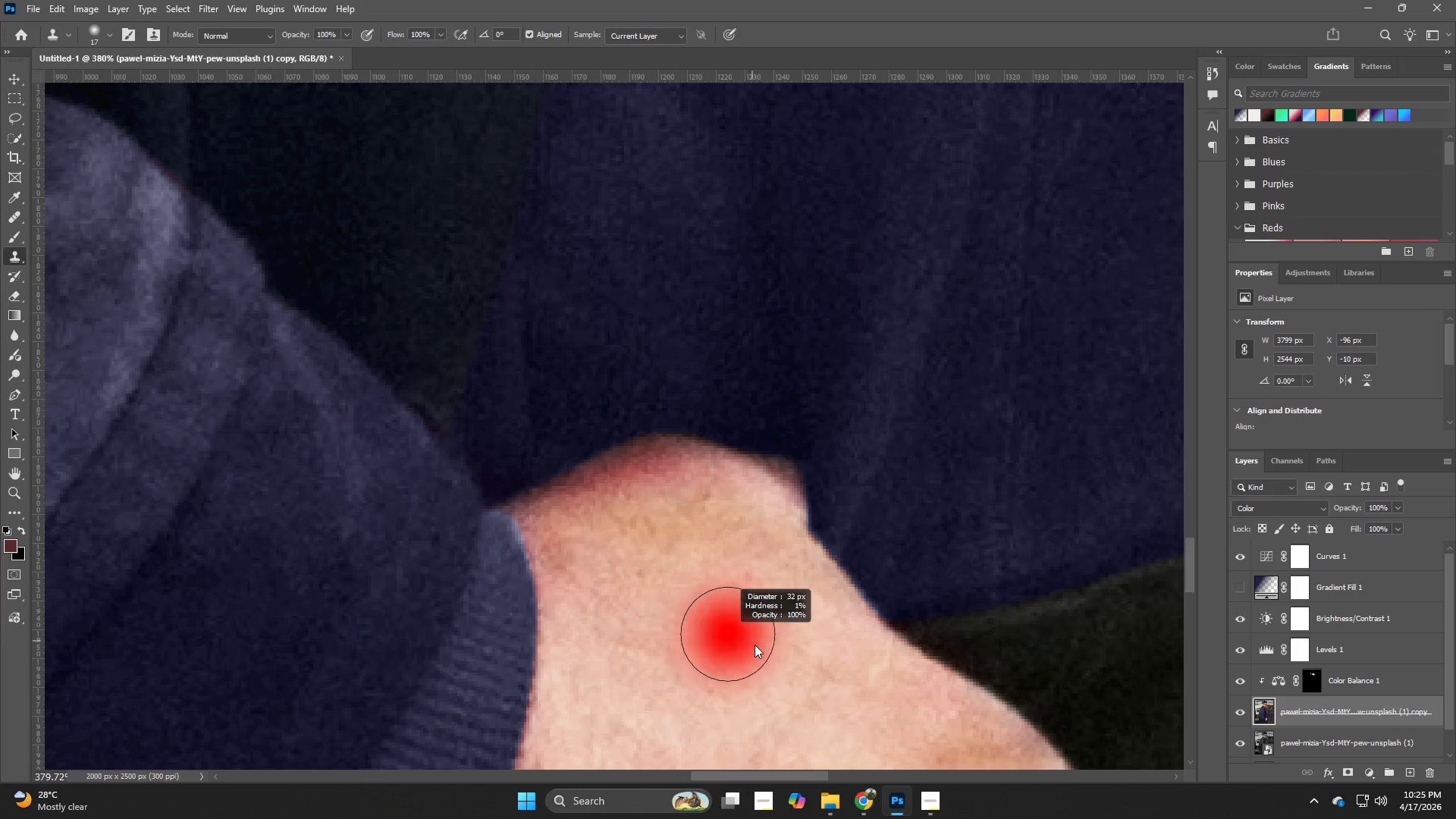 
key(Alt+AltLeft)
 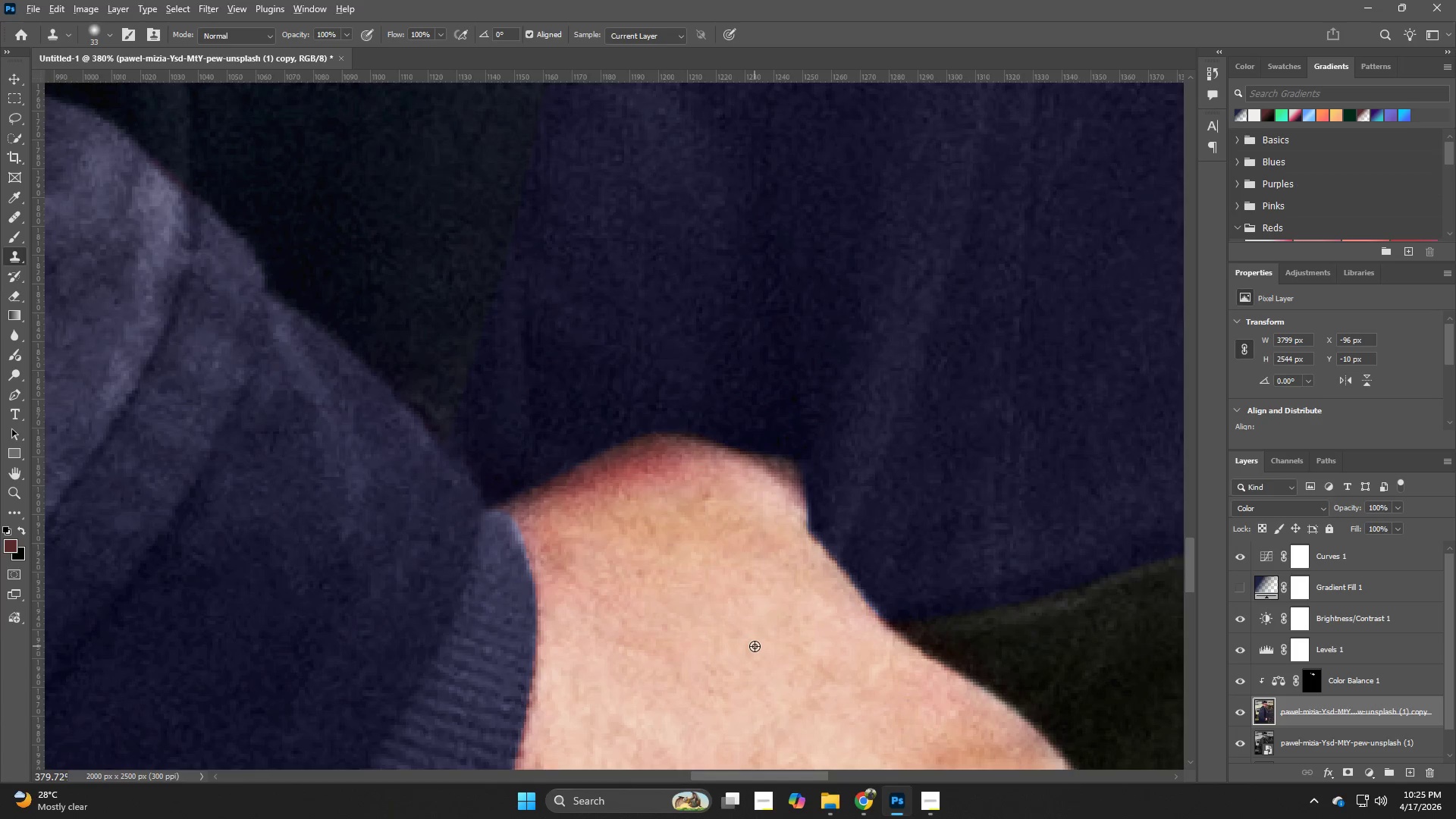 
left_click([755, 646])
 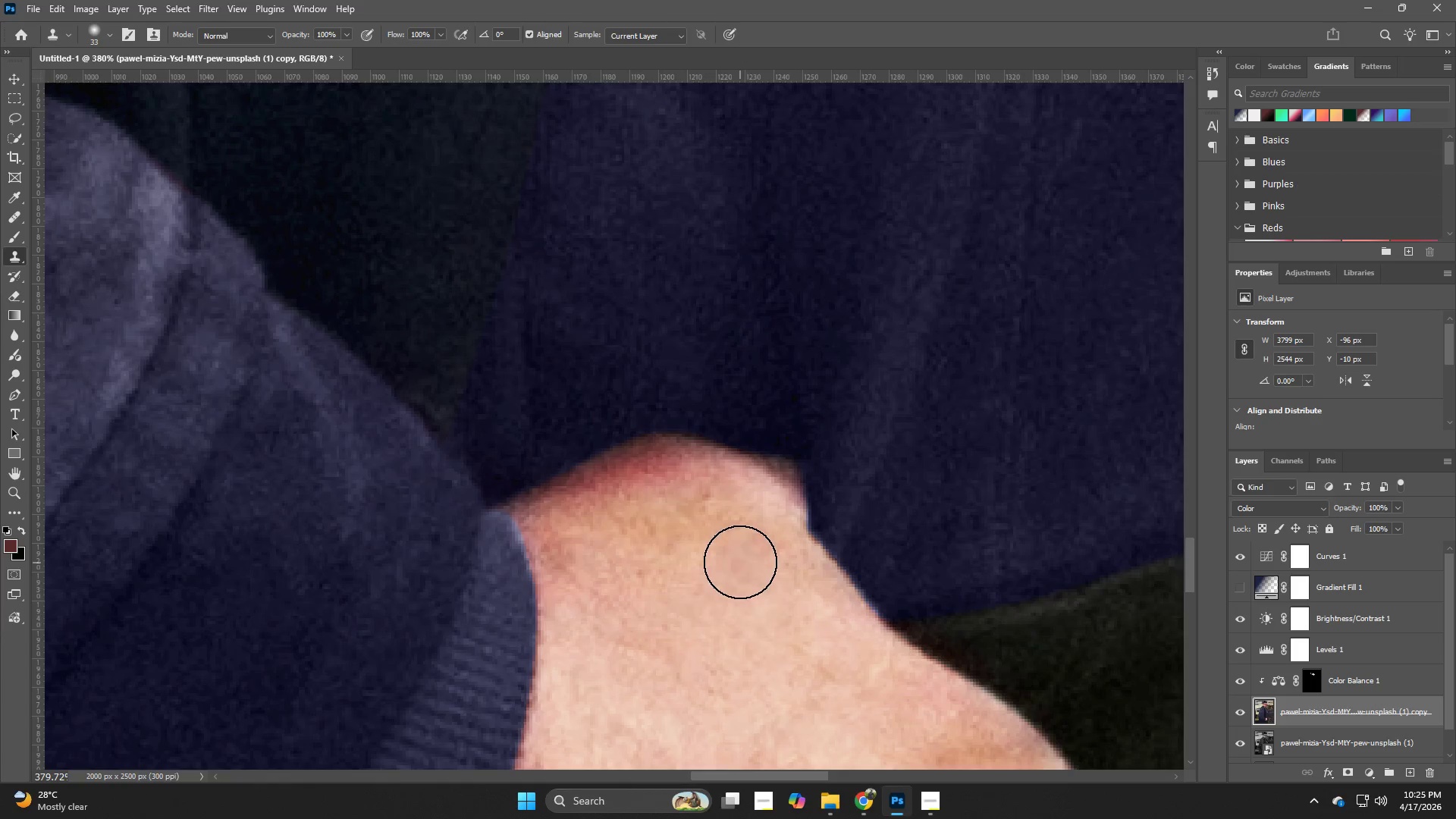 
left_click_drag(start_coordinate=[691, 535], to_coordinate=[735, 544])
 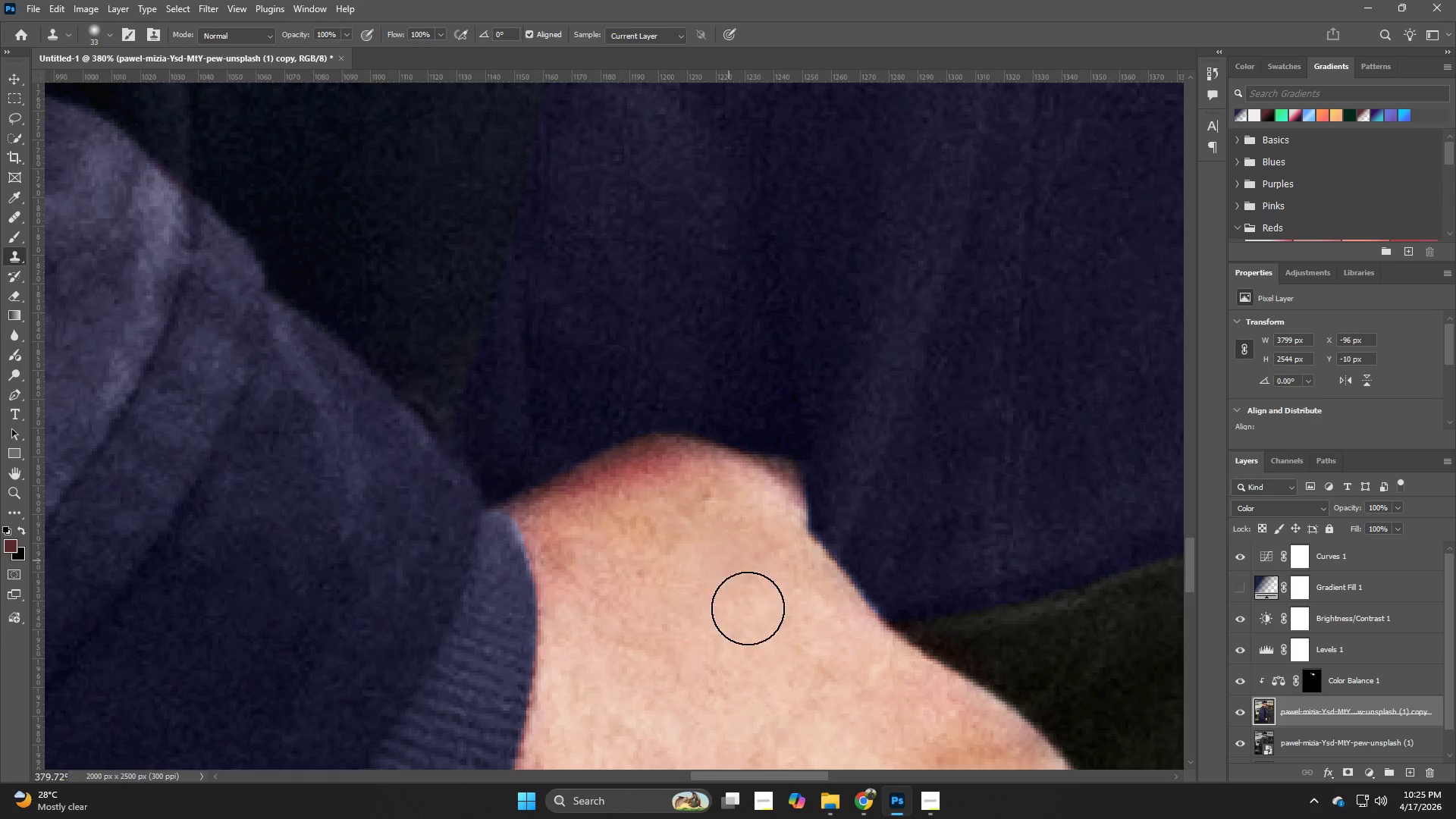 
hold_key(key=AltLeft, duration=0.41)
 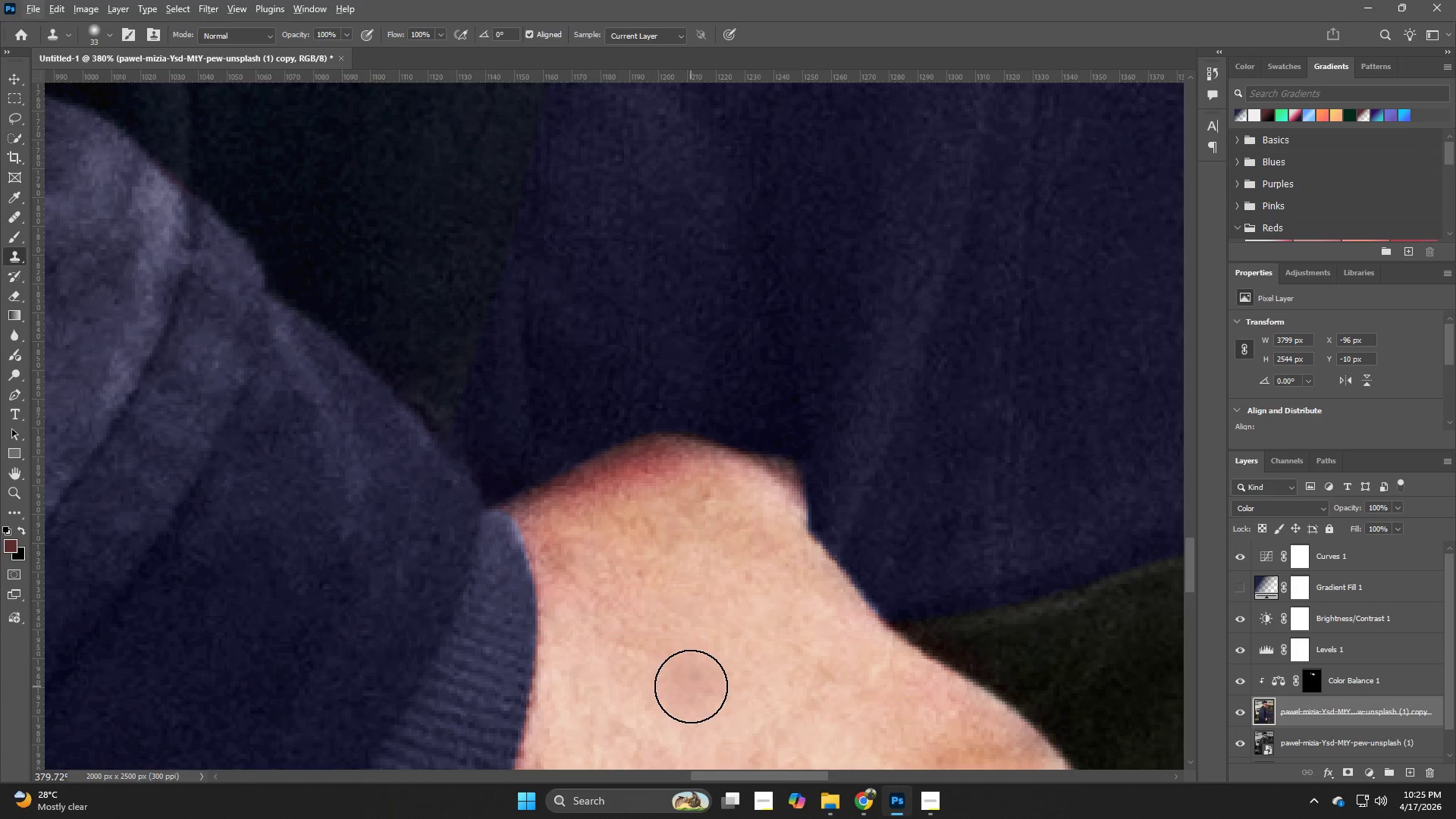 
hold_key(key=AltLeft, duration=0.56)
 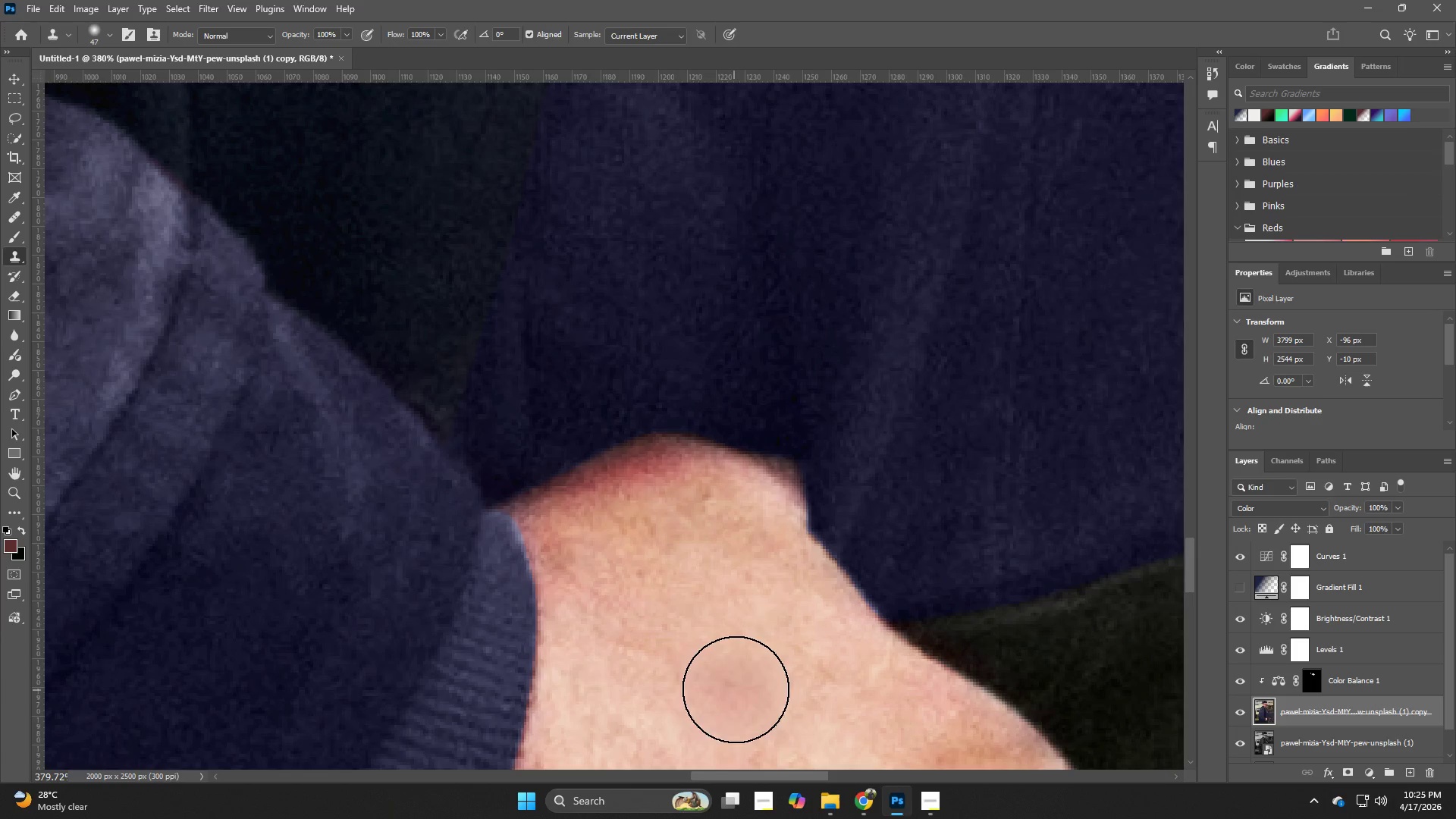 
hold_key(key=AltLeft, duration=0.33)
 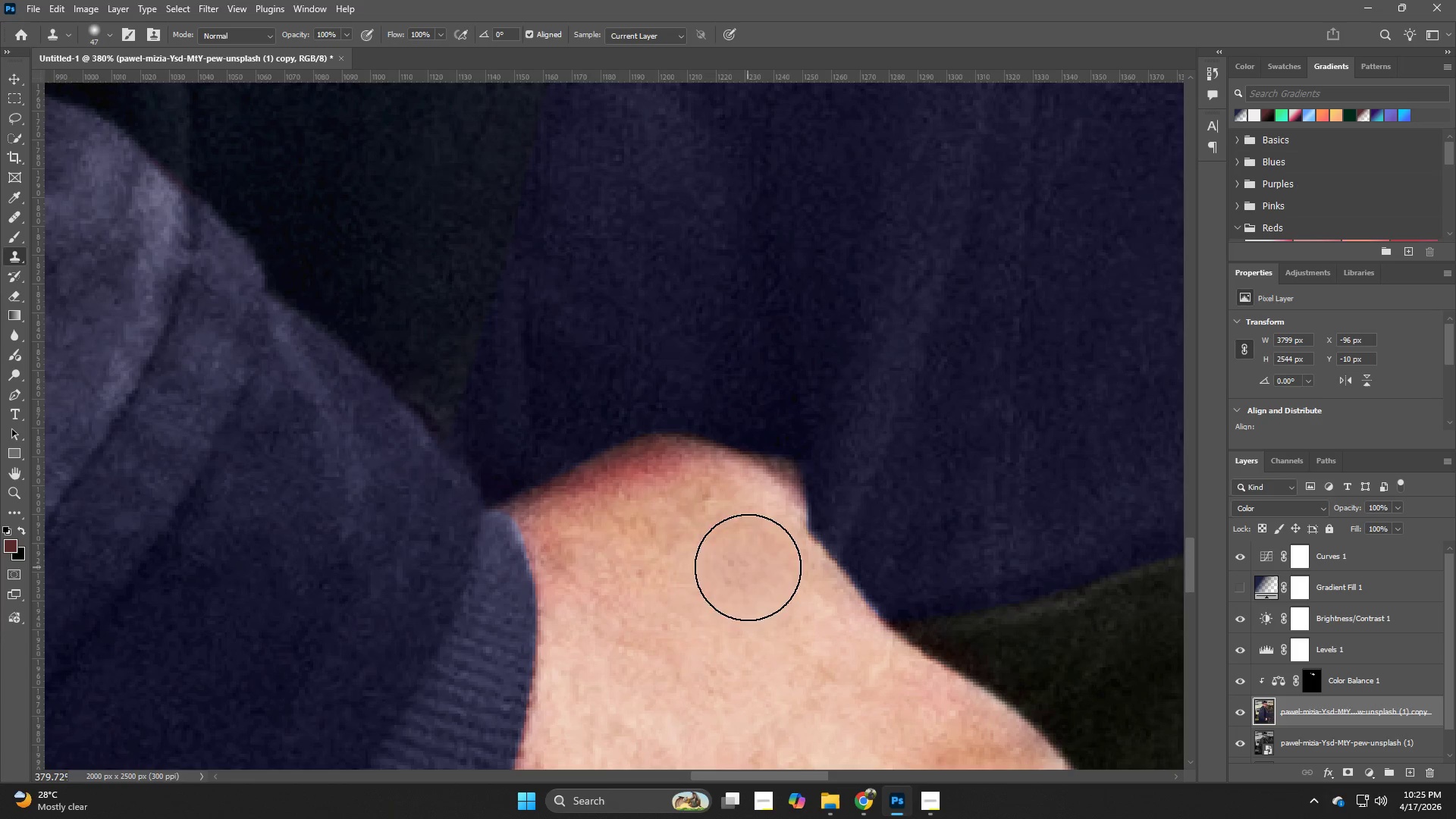 
left_click_drag(start_coordinate=[748, 566], to_coordinate=[697, 533])
 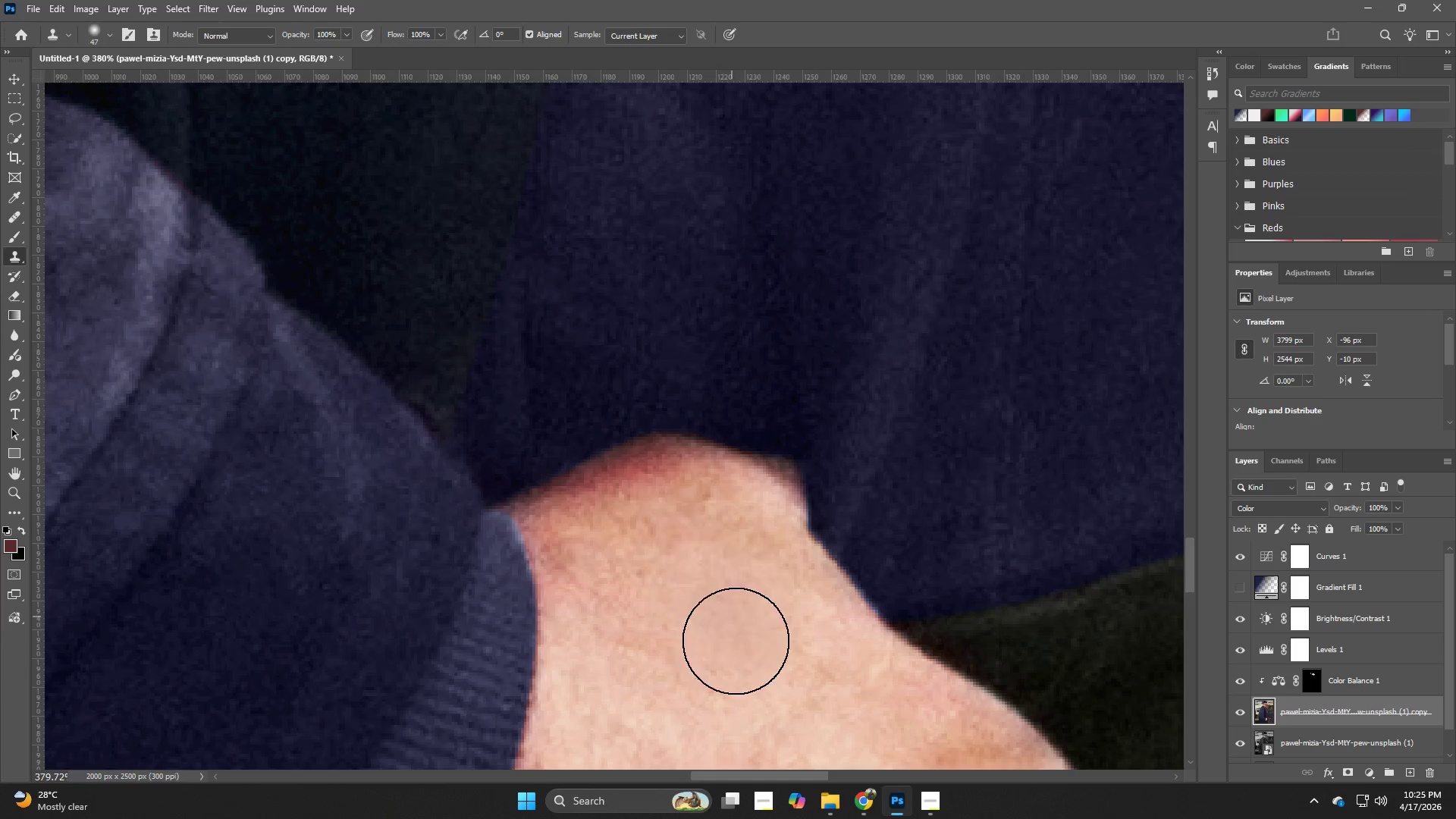 
hold_key(key=AltLeft, duration=0.38)
left_click_drag(start_coordinate=[738, 670], to_coordinate=[720, 660])
 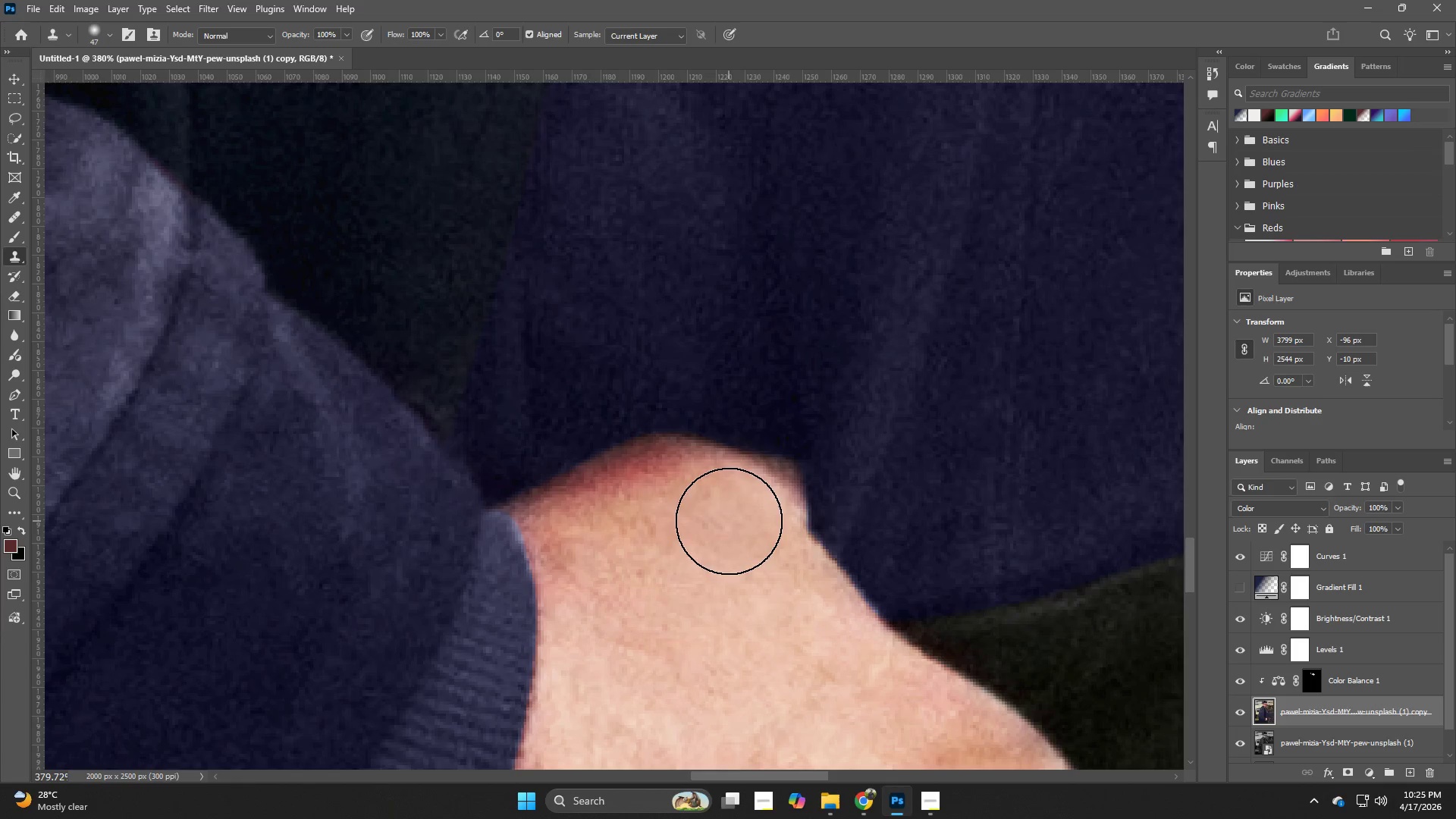 
left_click_drag(start_coordinate=[726, 520], to_coordinate=[612, 535])
 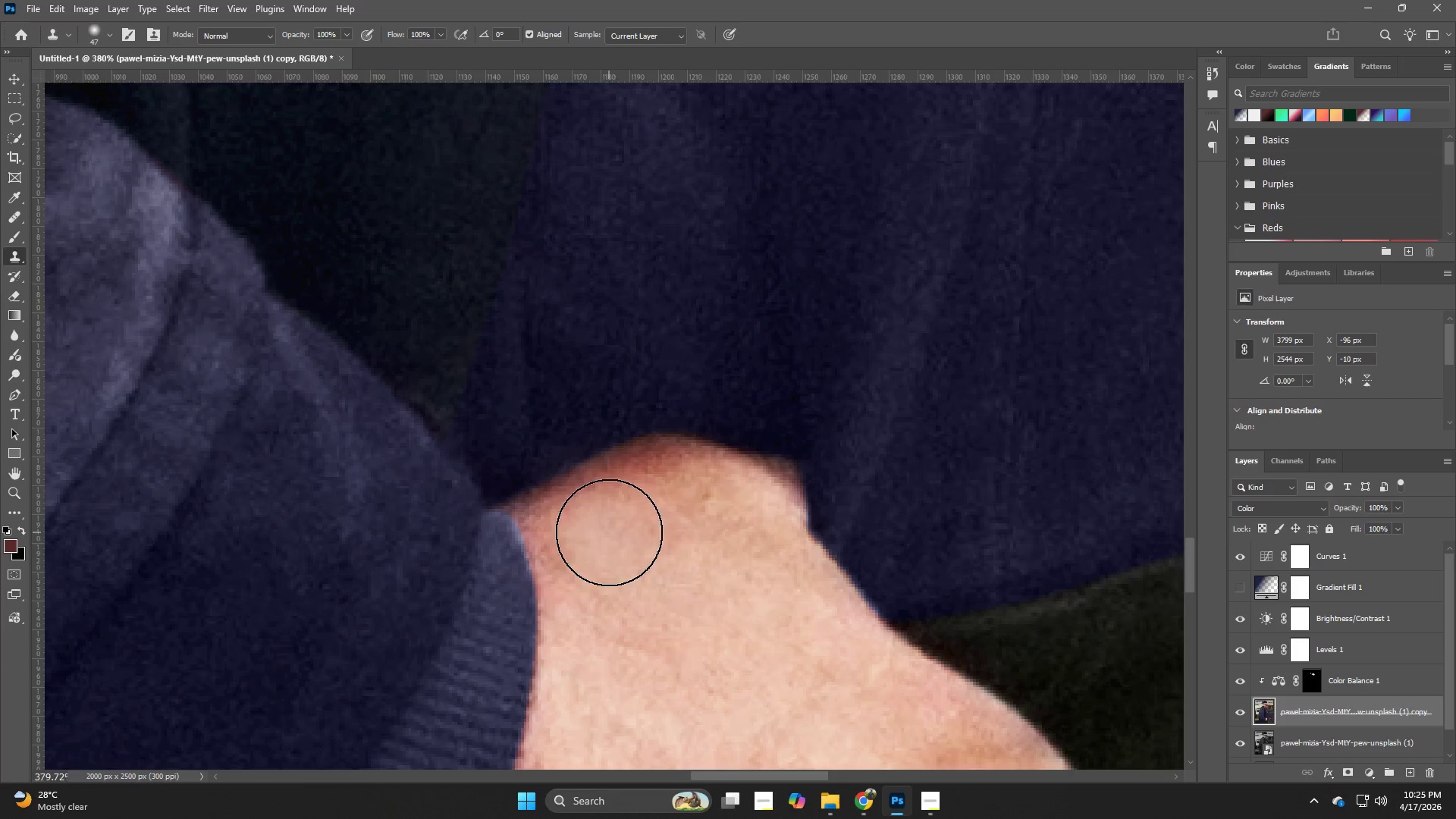 
left_click_drag(start_coordinate=[609, 532], to_coordinate=[613, 558])
 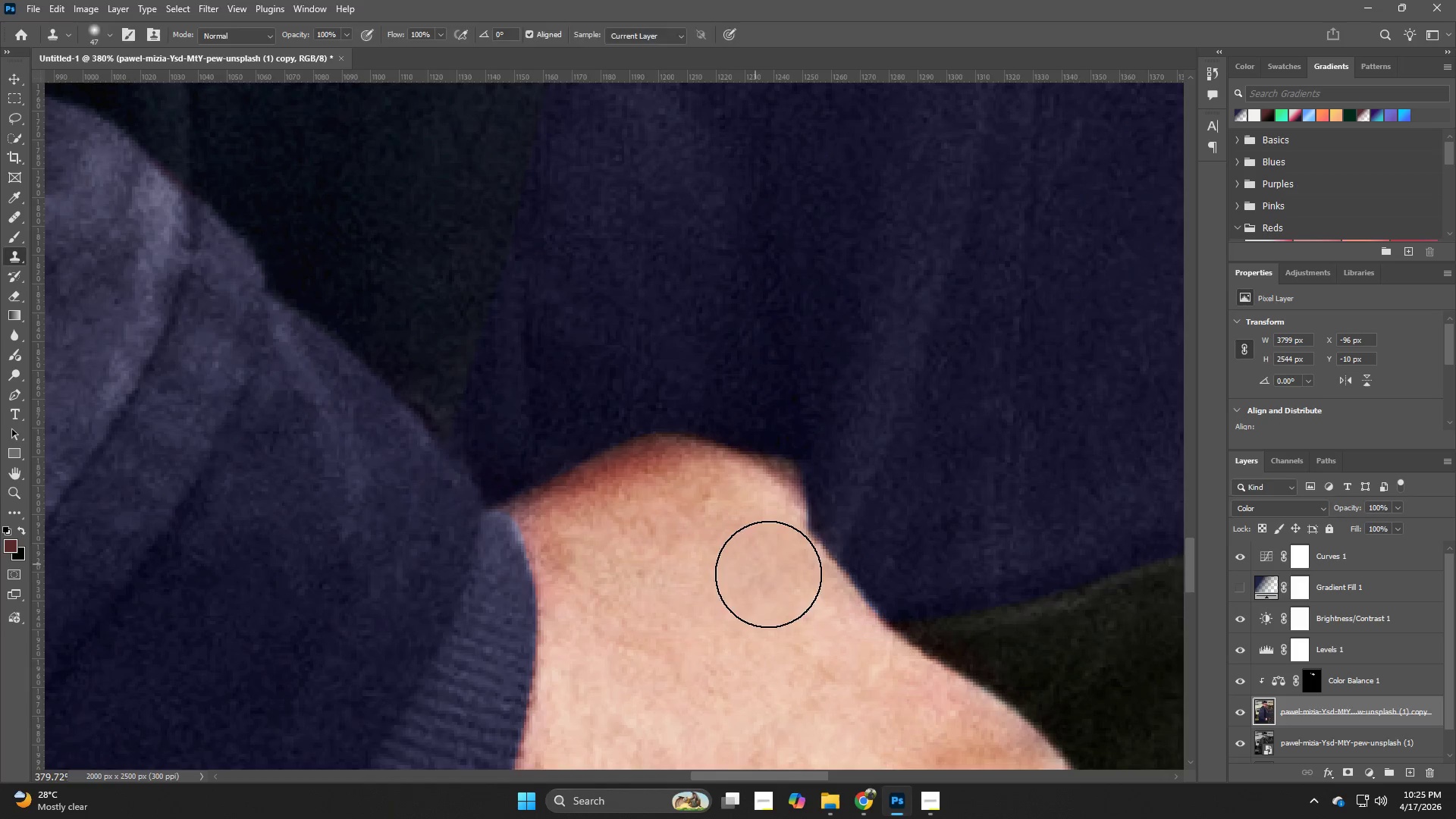 
hold_key(key=Z, duration=0.44)
 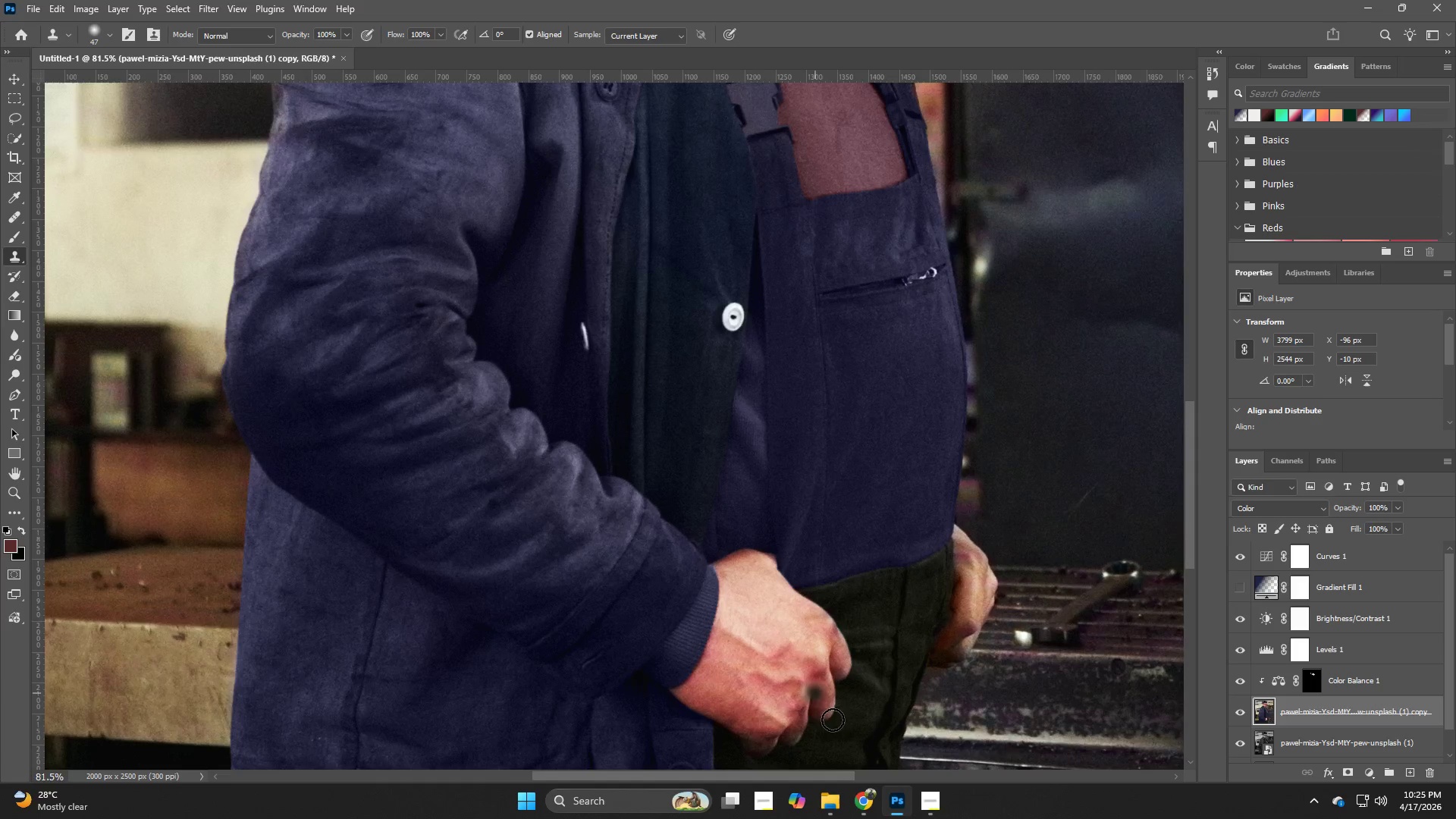 
left_click_drag(start_coordinate=[769, 580], to_coordinate=[675, 607])
 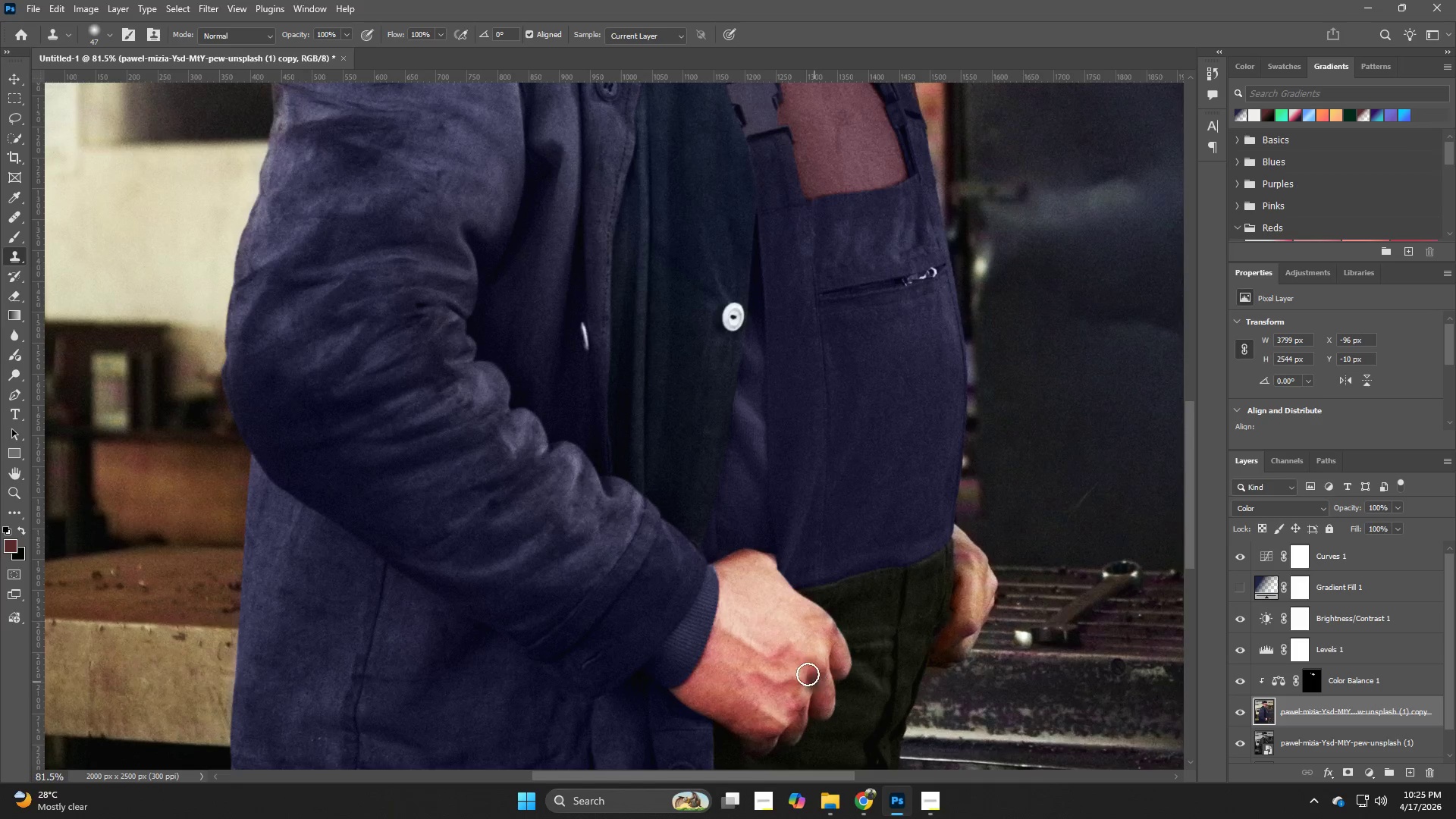 
key(Z)
 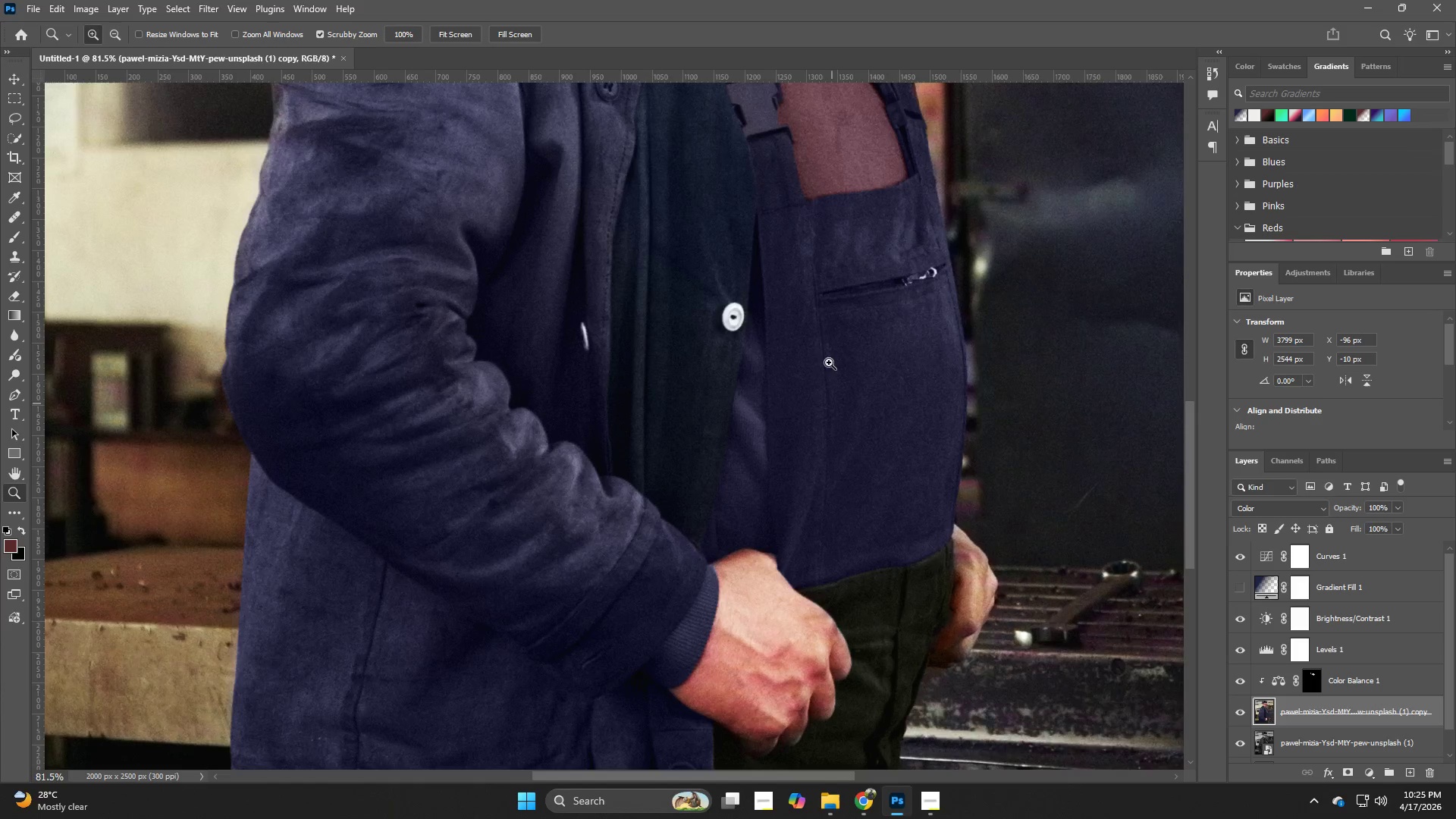 
hold_key(key=Space, duration=0.42)
 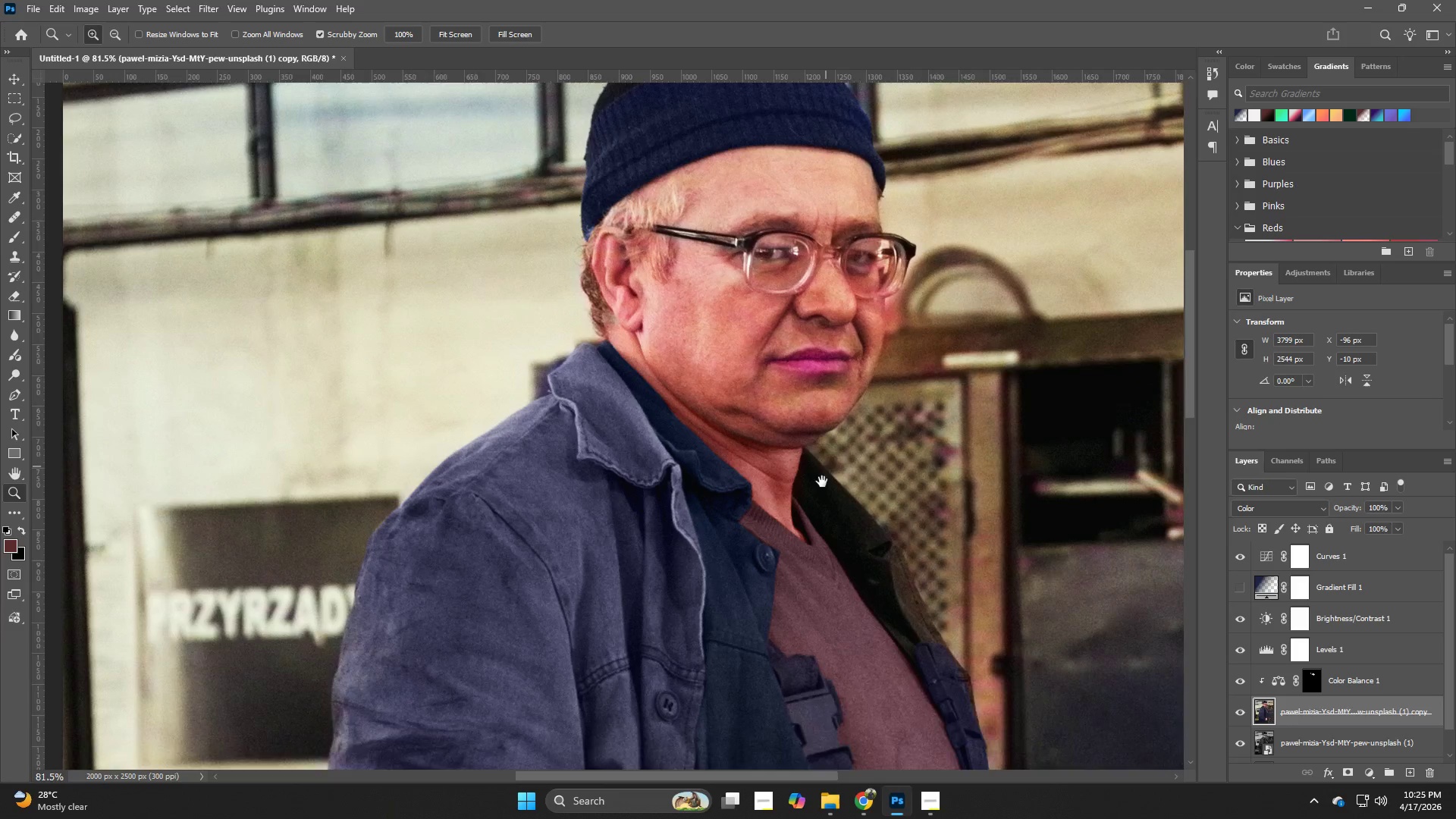 
left_click_drag(start_coordinate=[821, 361], to_coordinate=[856, 707])
 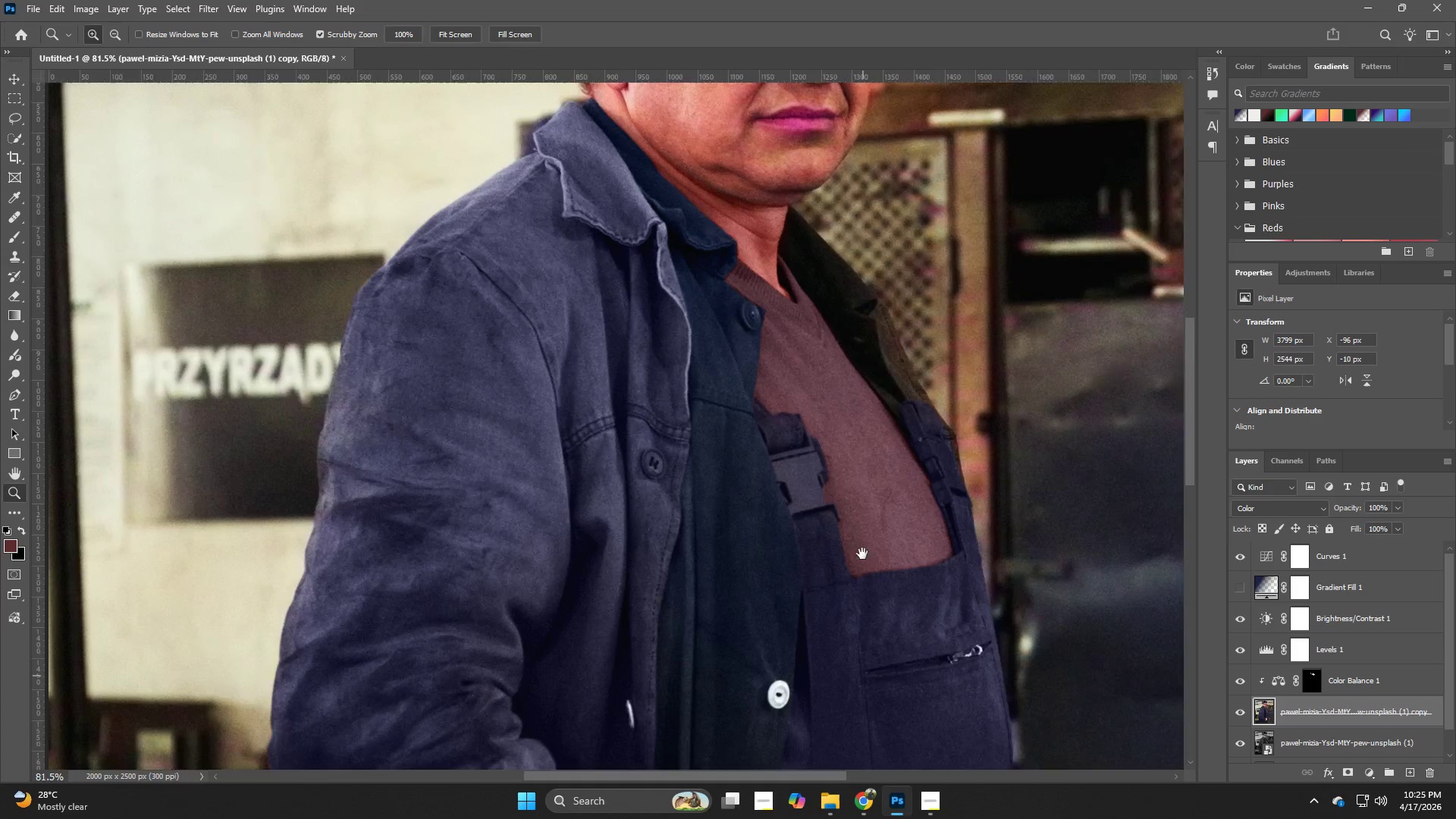 
hold_key(key=Space, duration=0.67)
 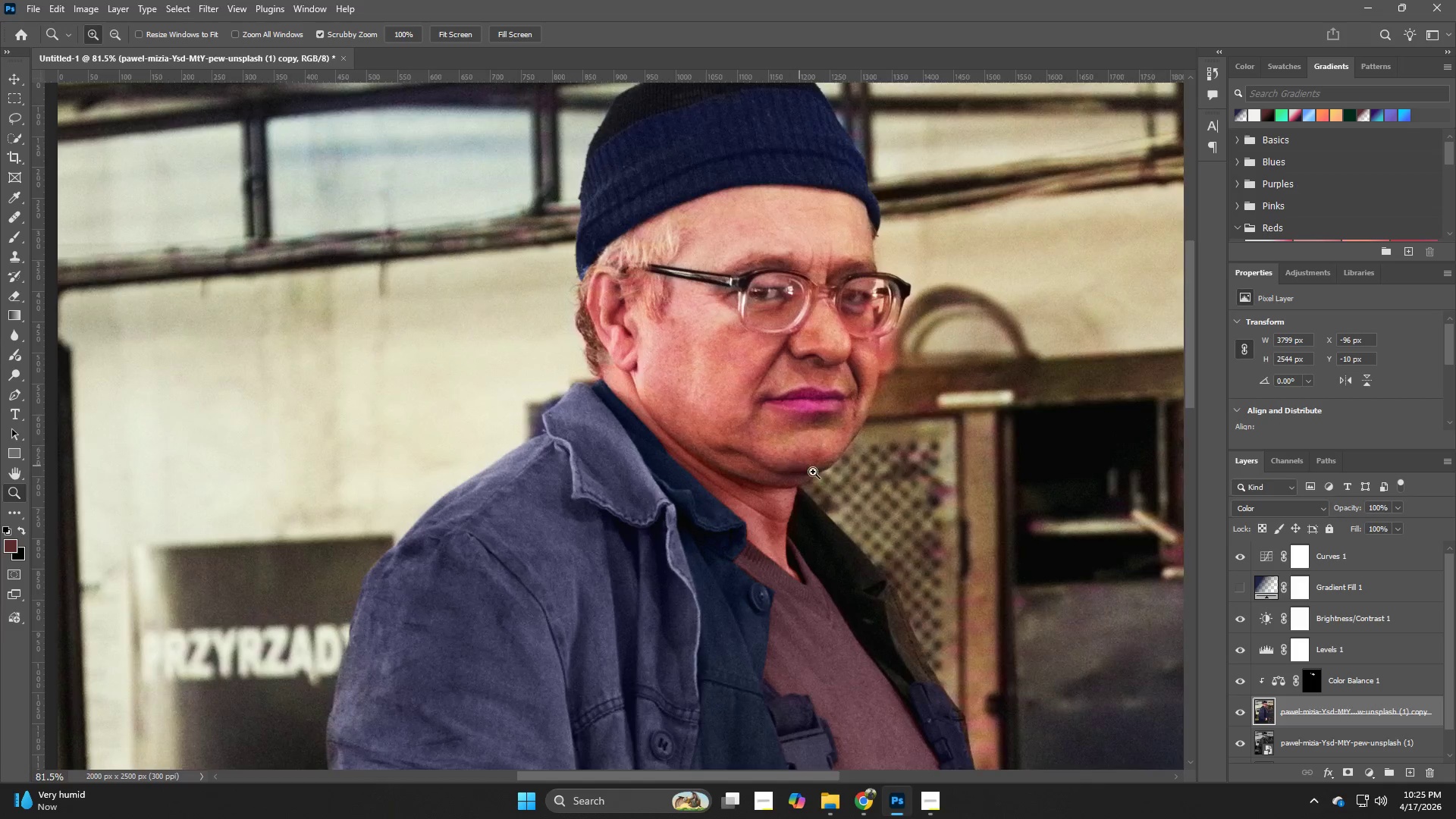 
left_click_drag(start_coordinate=[837, 290], to_coordinate=[822, 497])
 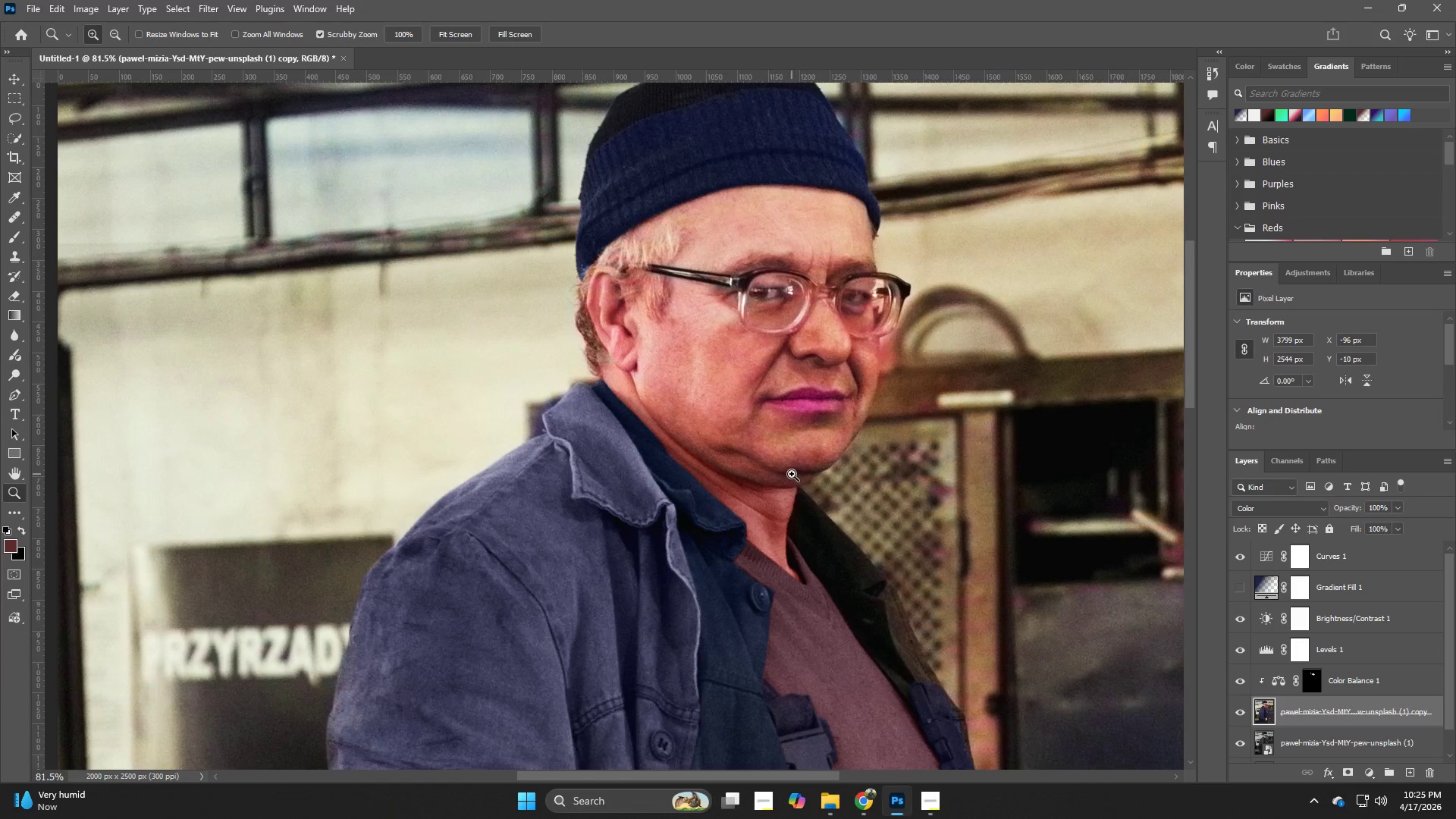 
hold_key(key=Z, duration=1.12)
 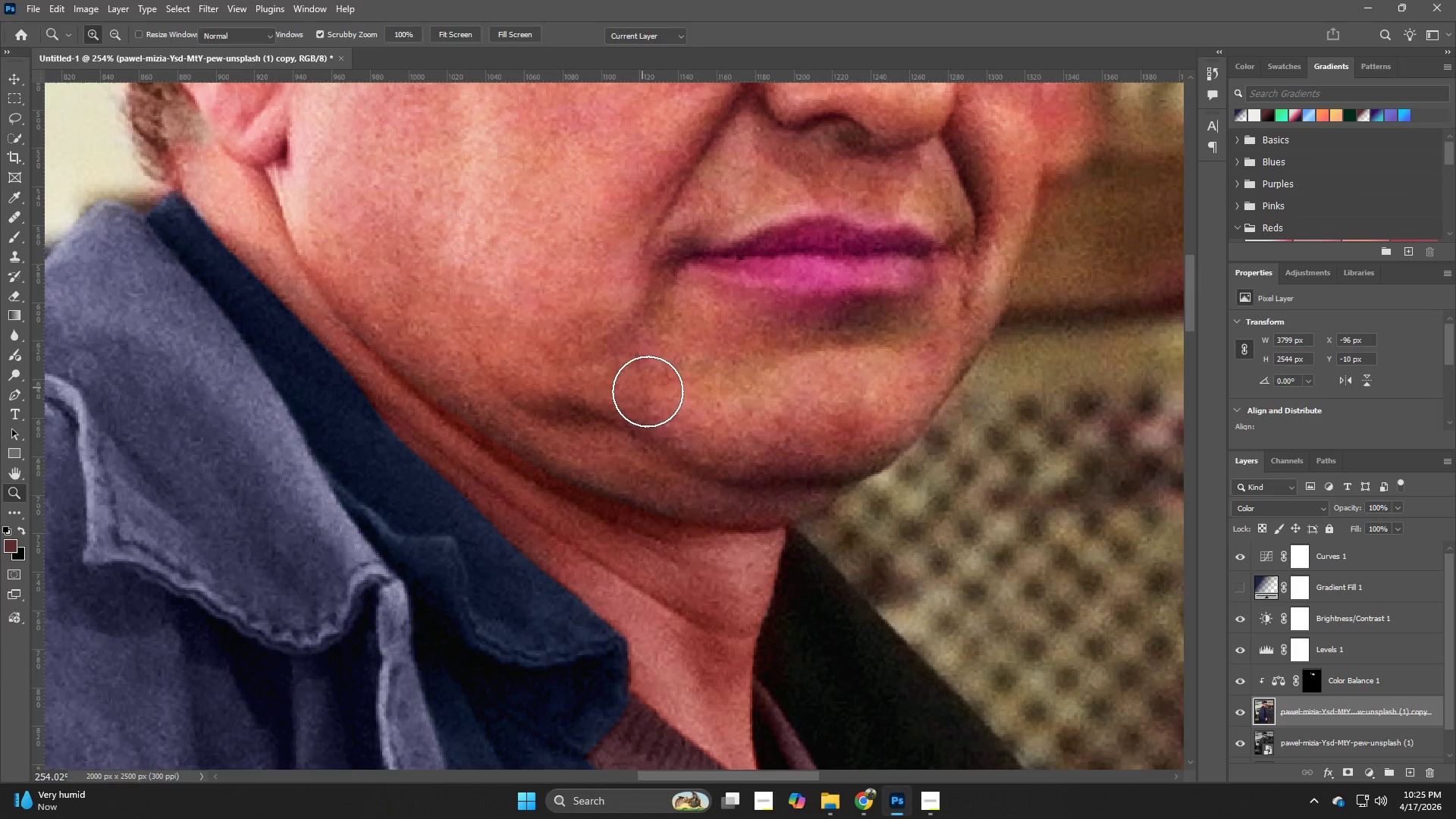 
left_click_drag(start_coordinate=[802, 468], to_coordinate=[874, 495])
 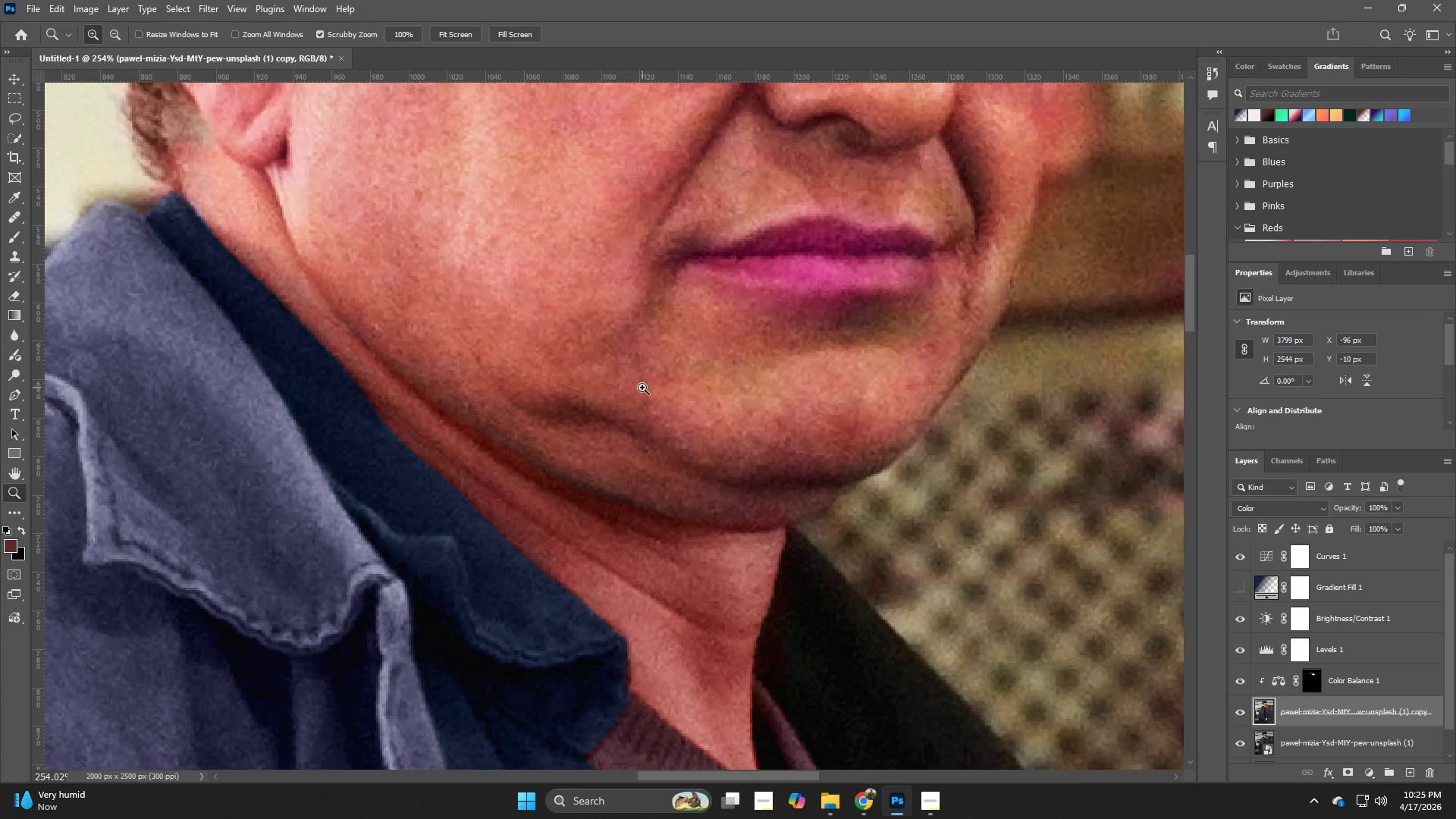 
key(S)
 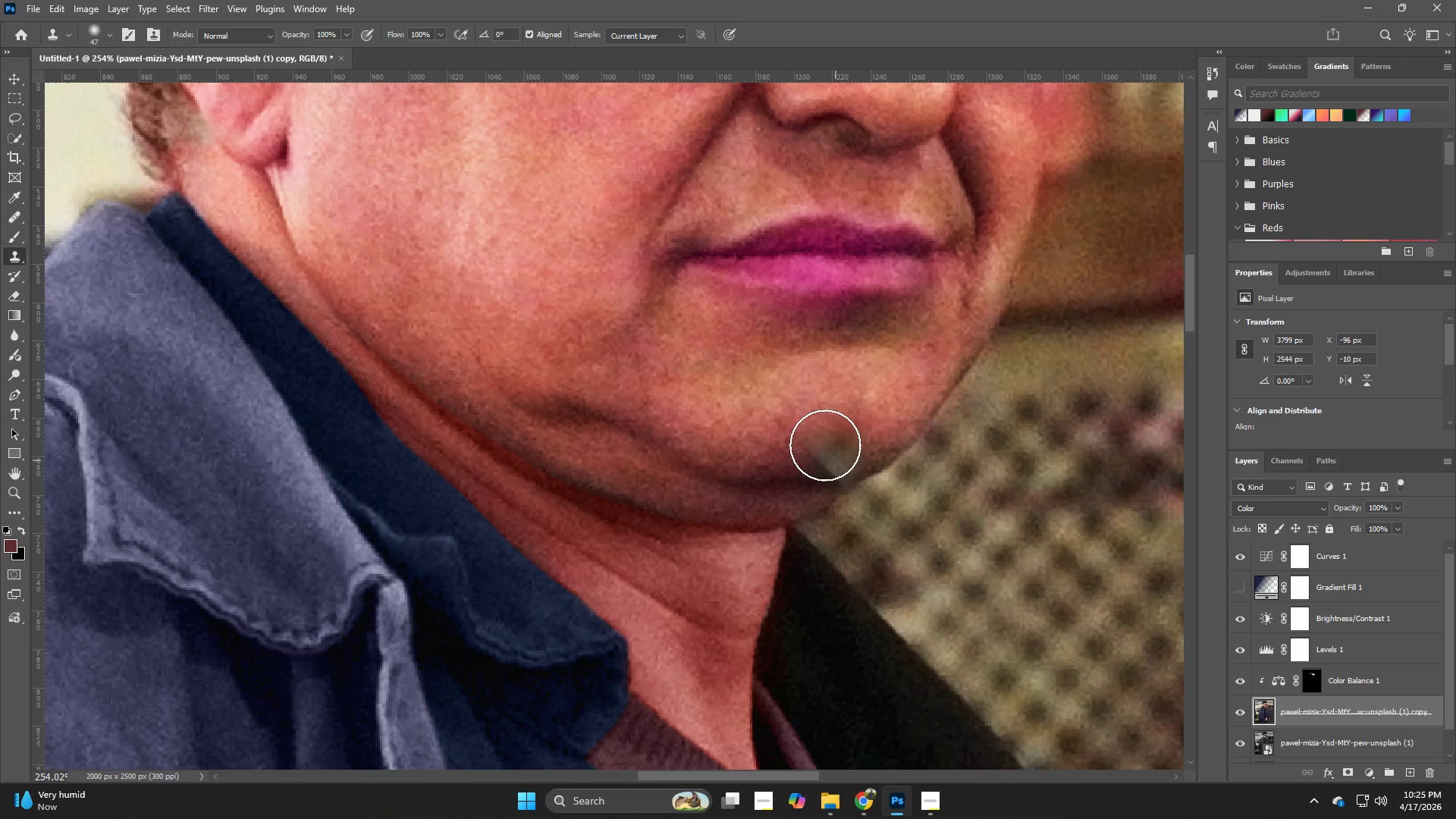 
hold_key(key=V, duration=0.34)
 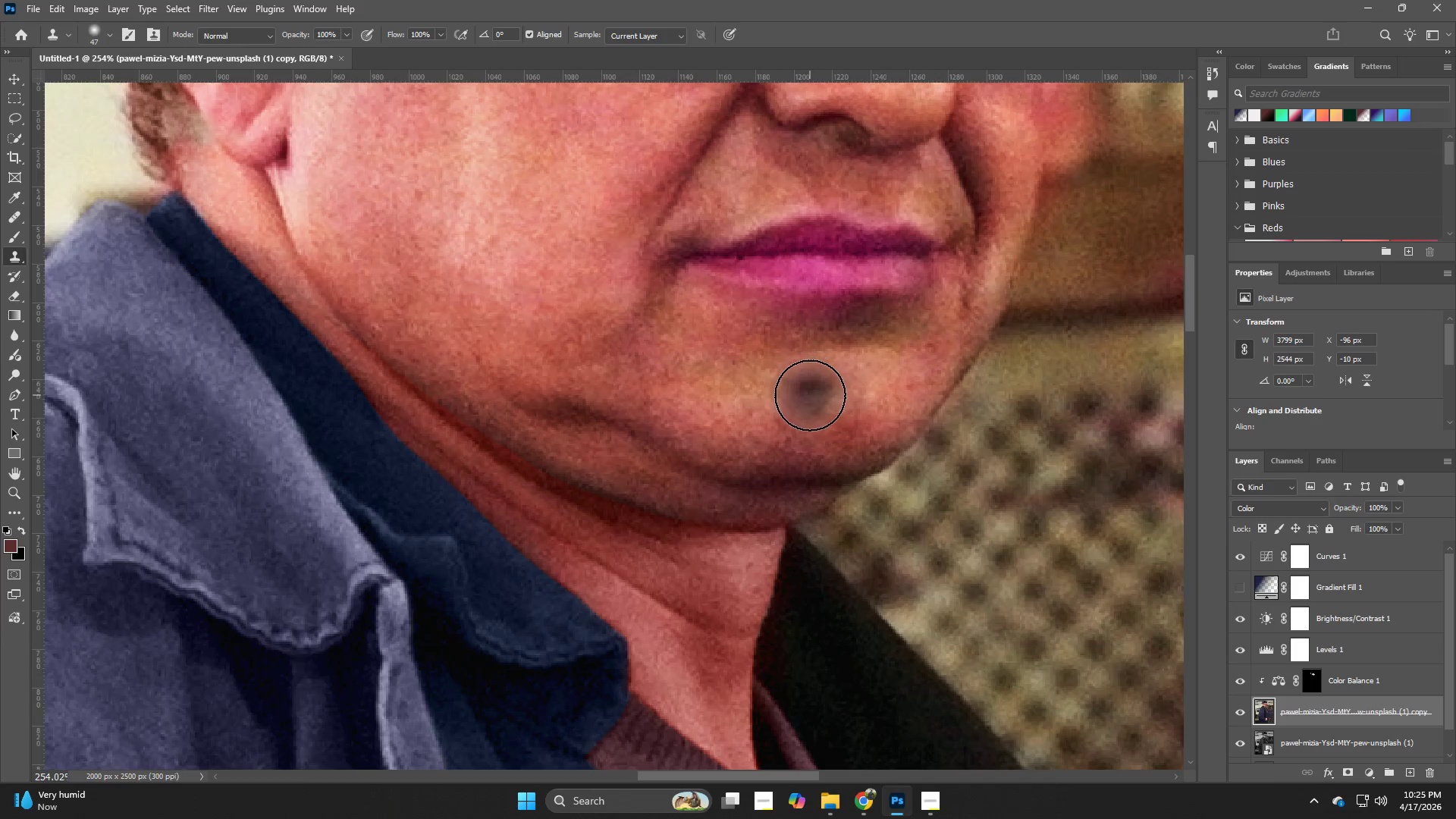 
hold_key(key=Z, duration=0.31)
 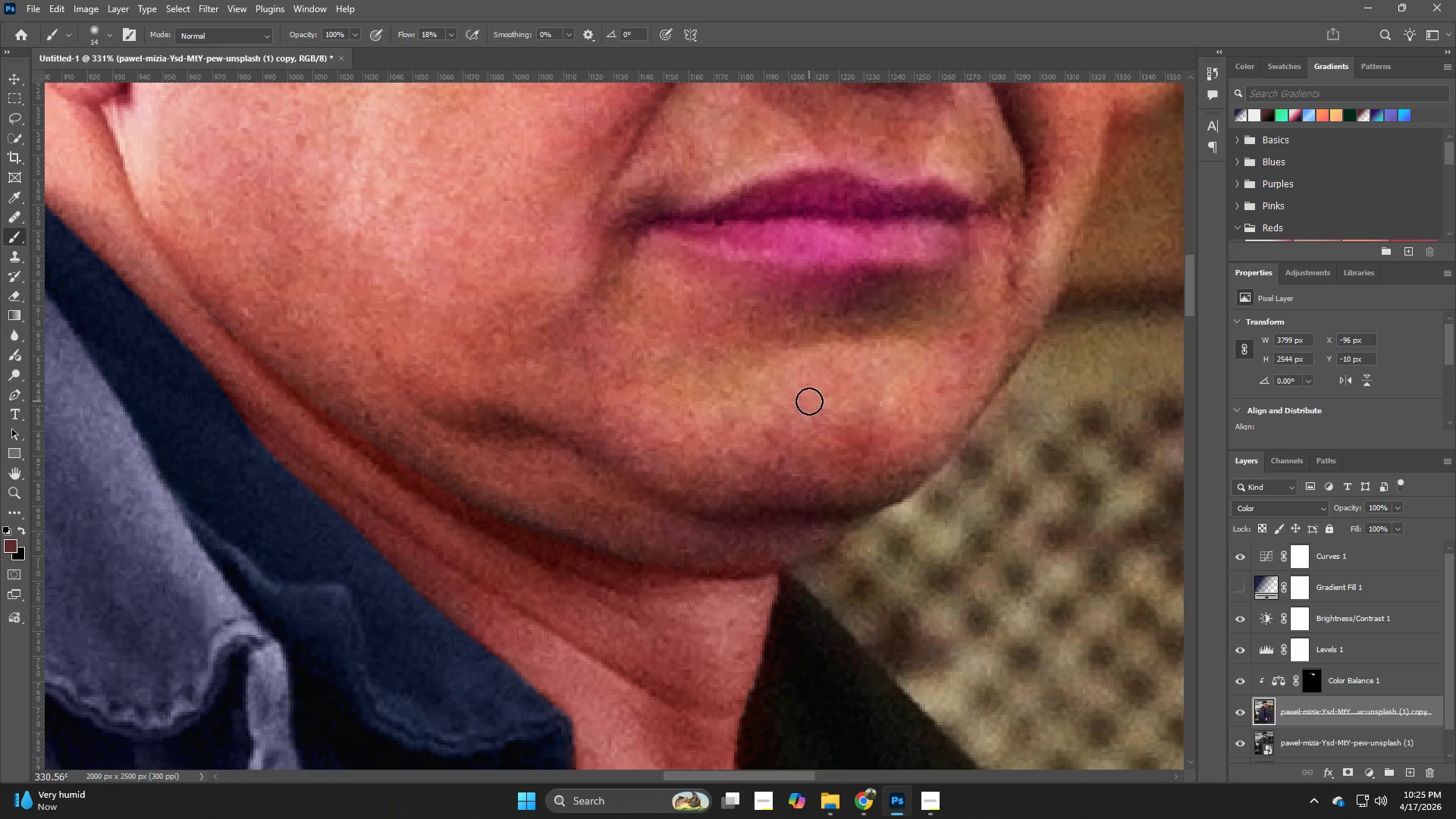 
left_click_drag(start_coordinate=[811, 375], to_coordinate=[836, 394])
 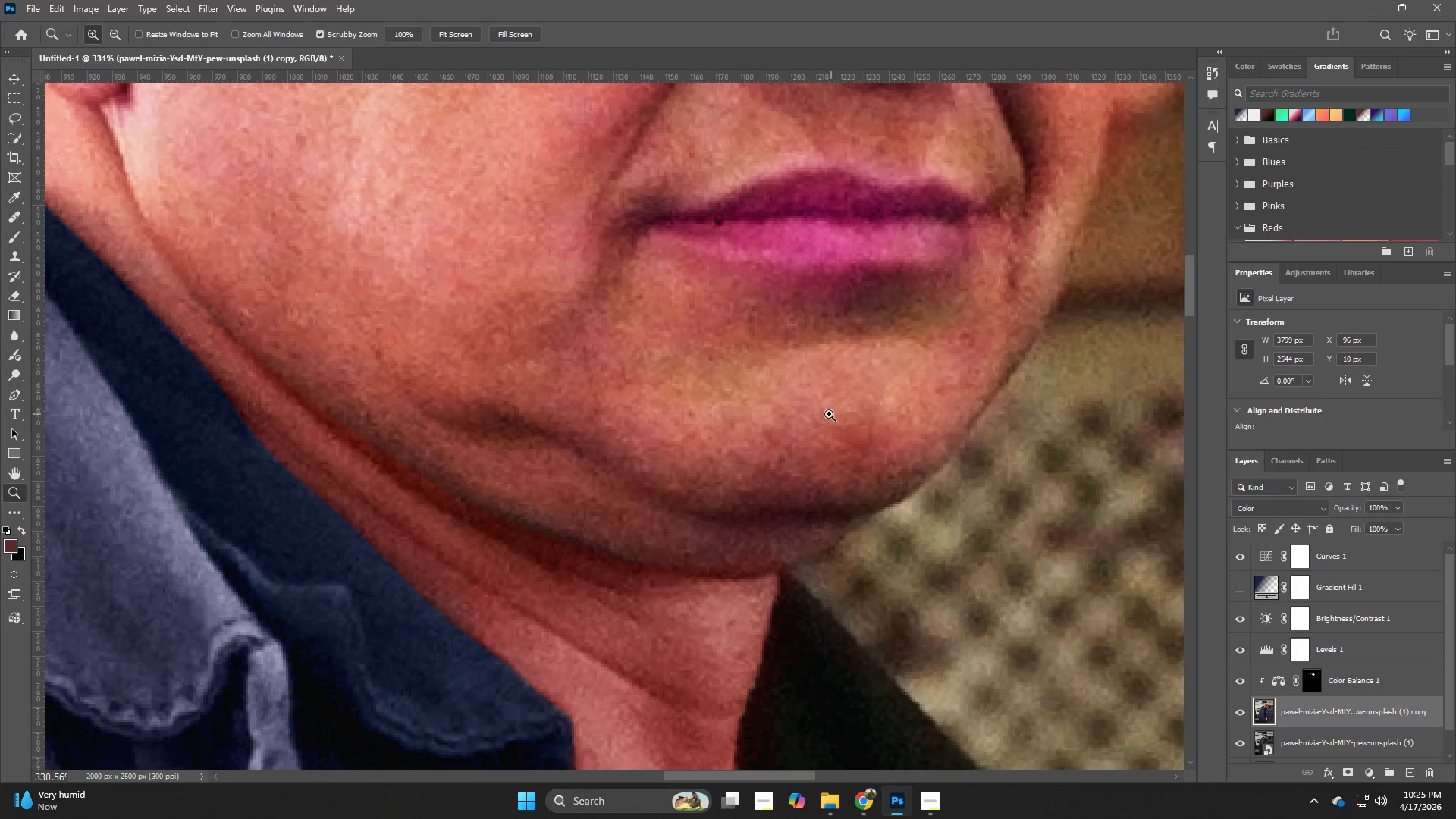 
hold_key(key=B, duration=1.95)
 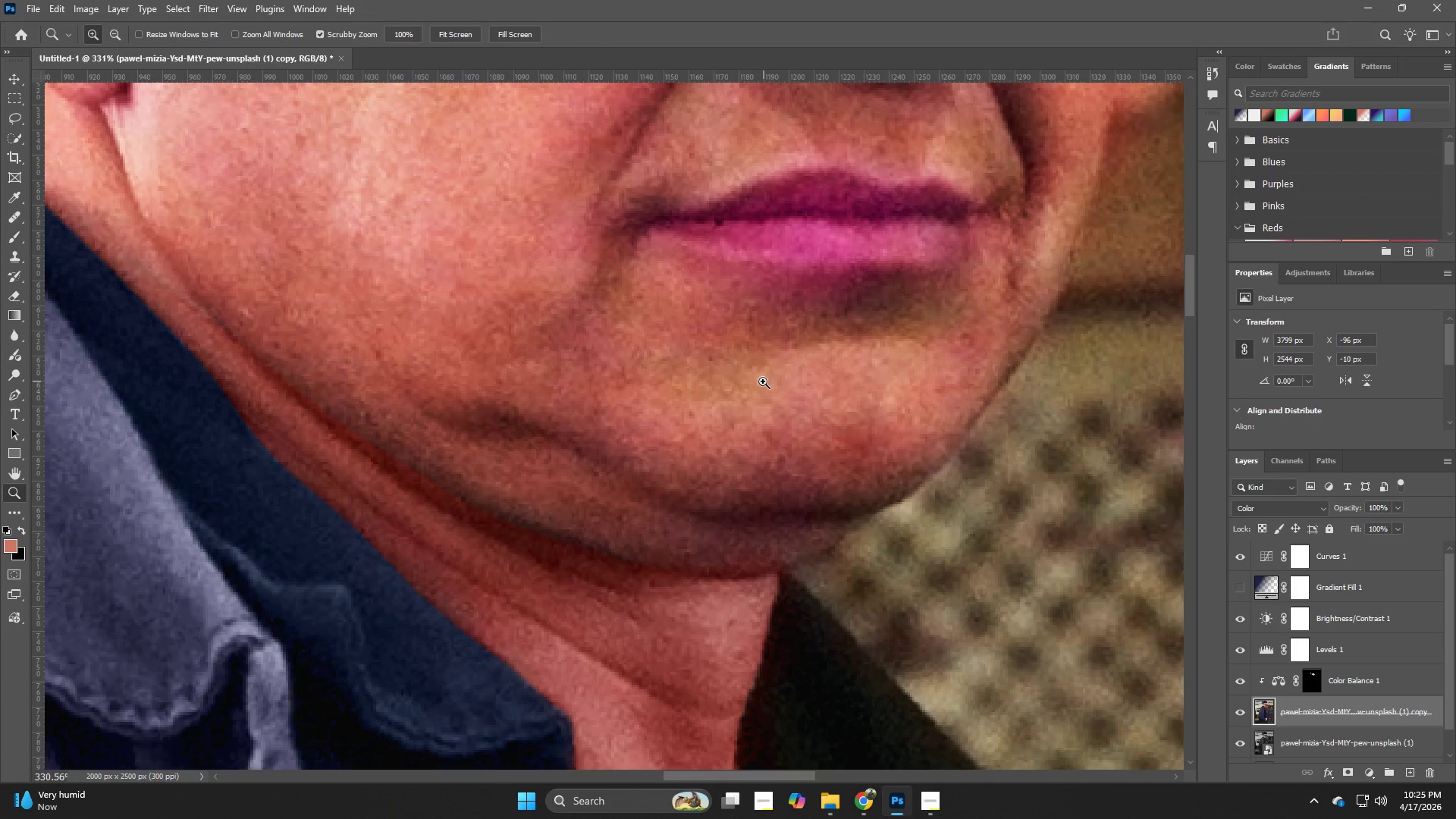 
hold_key(key=AltLeft, duration=1.58)
left_click([828, 388])
 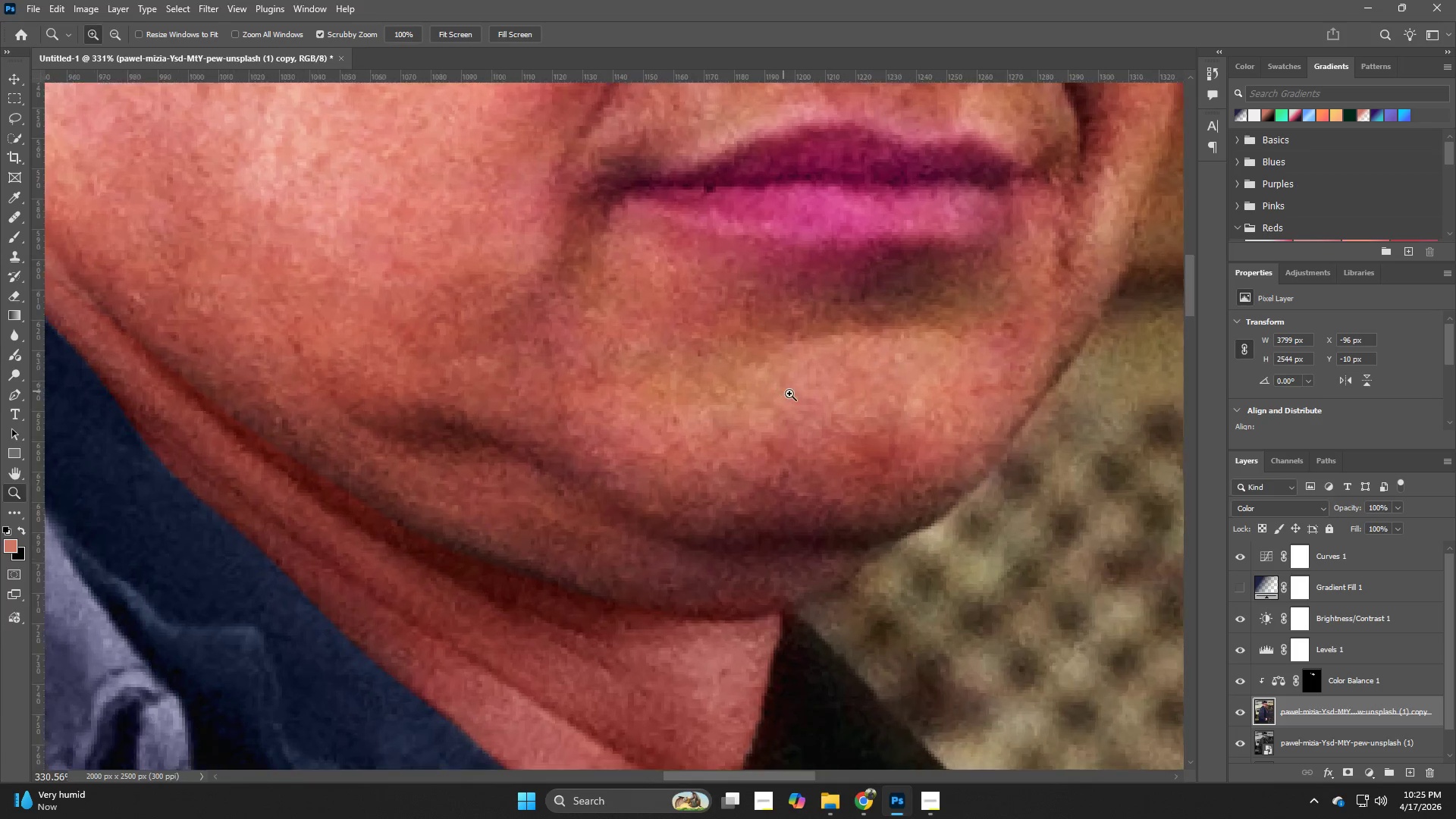 
key(B)
 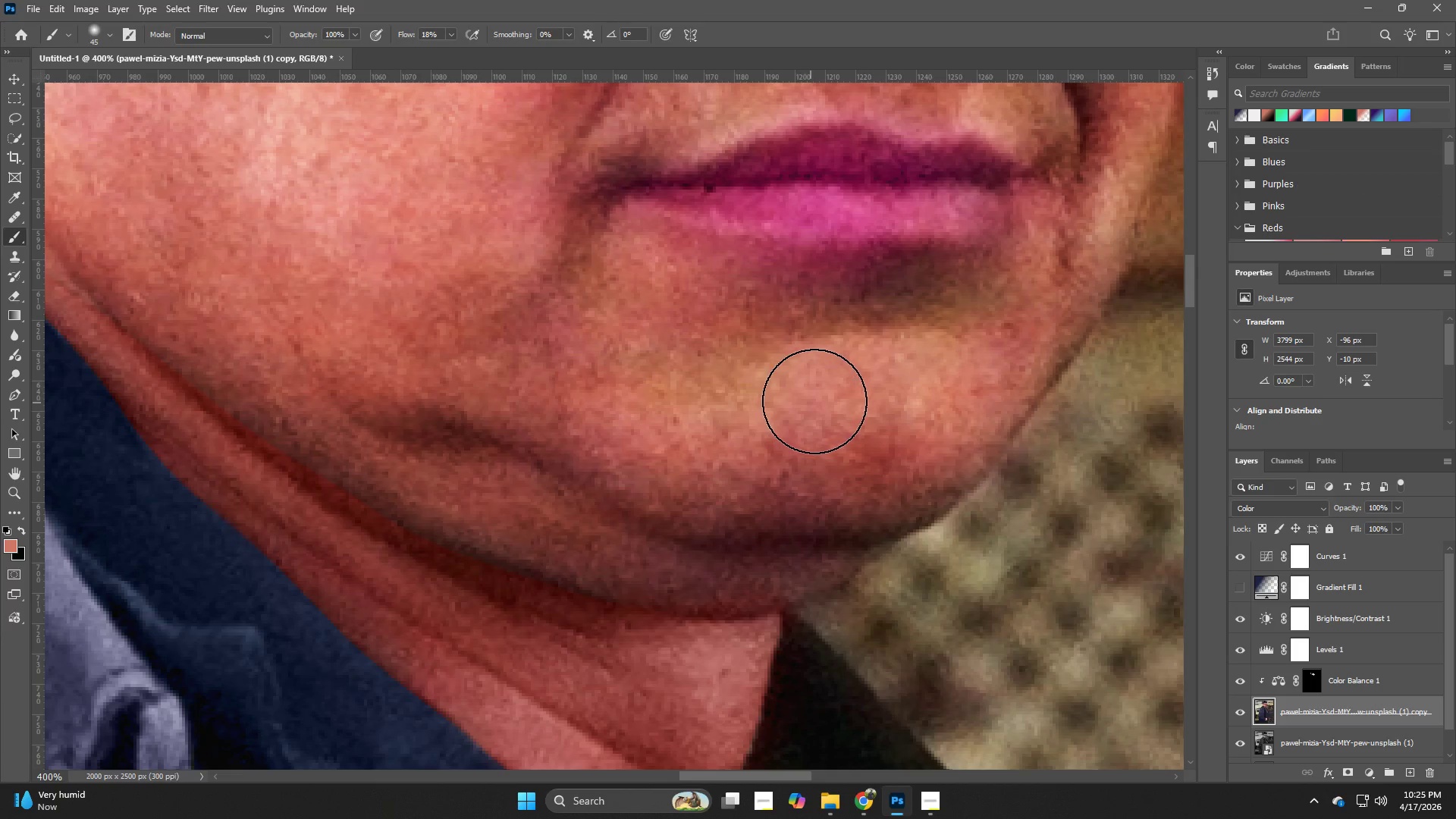 
hold_key(key=AltLeft, duration=0.47)
left_click([836, 394])
 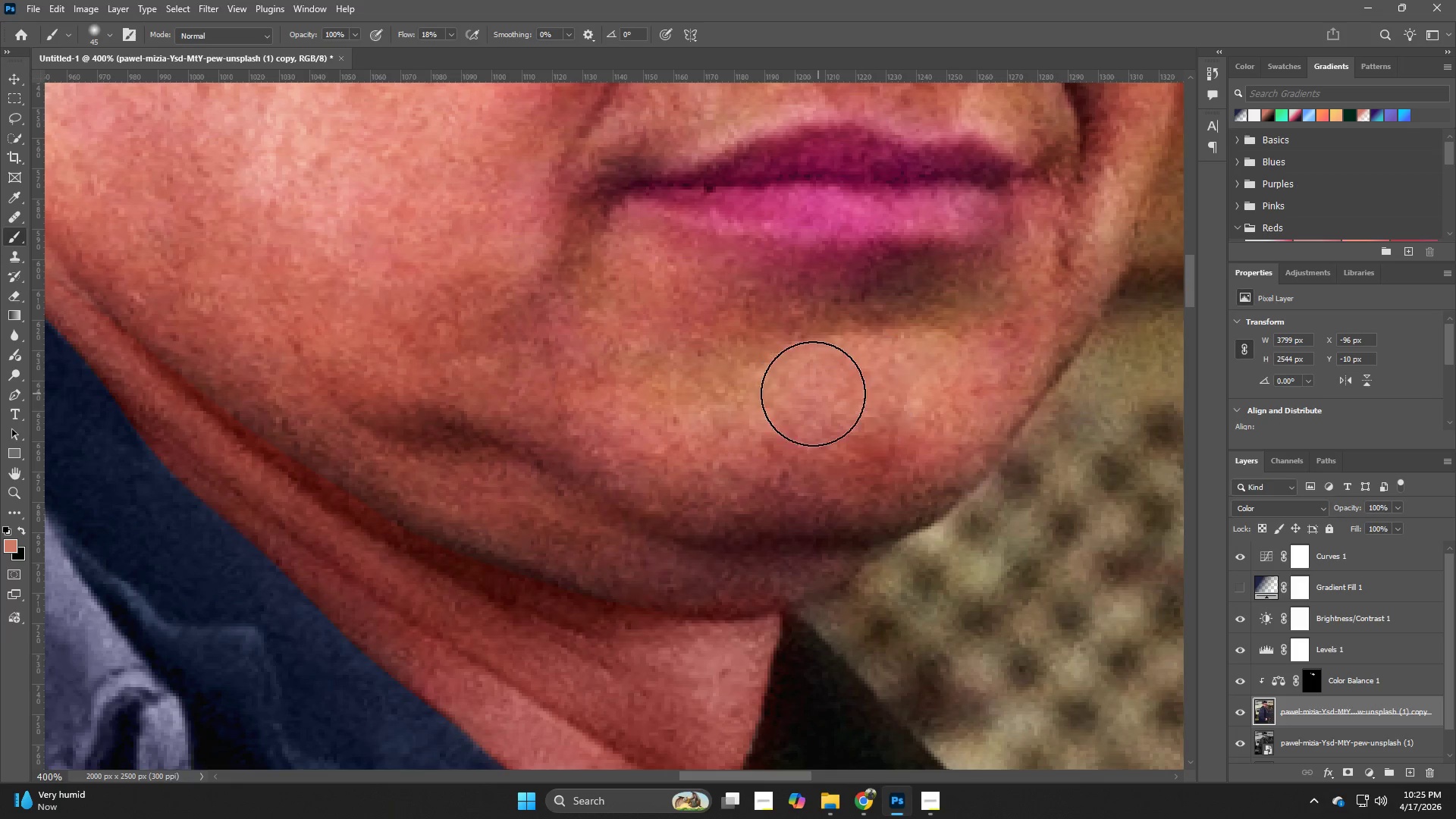 
left_click_drag(start_coordinate=[802, 391], to_coordinate=[701, 372])
 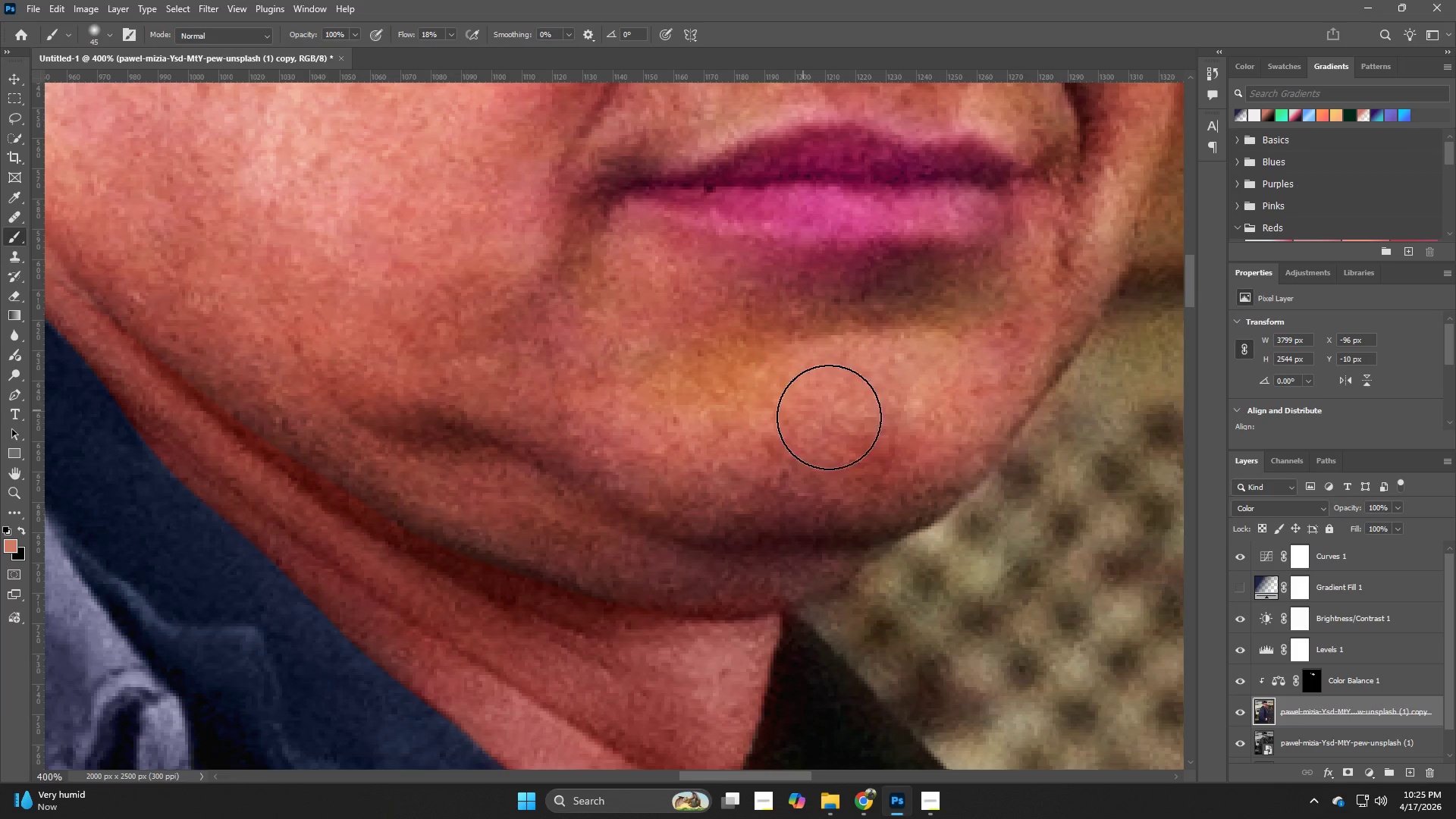 
hold_key(key=AltLeft, duration=0.62)
left_click([840, 406])
 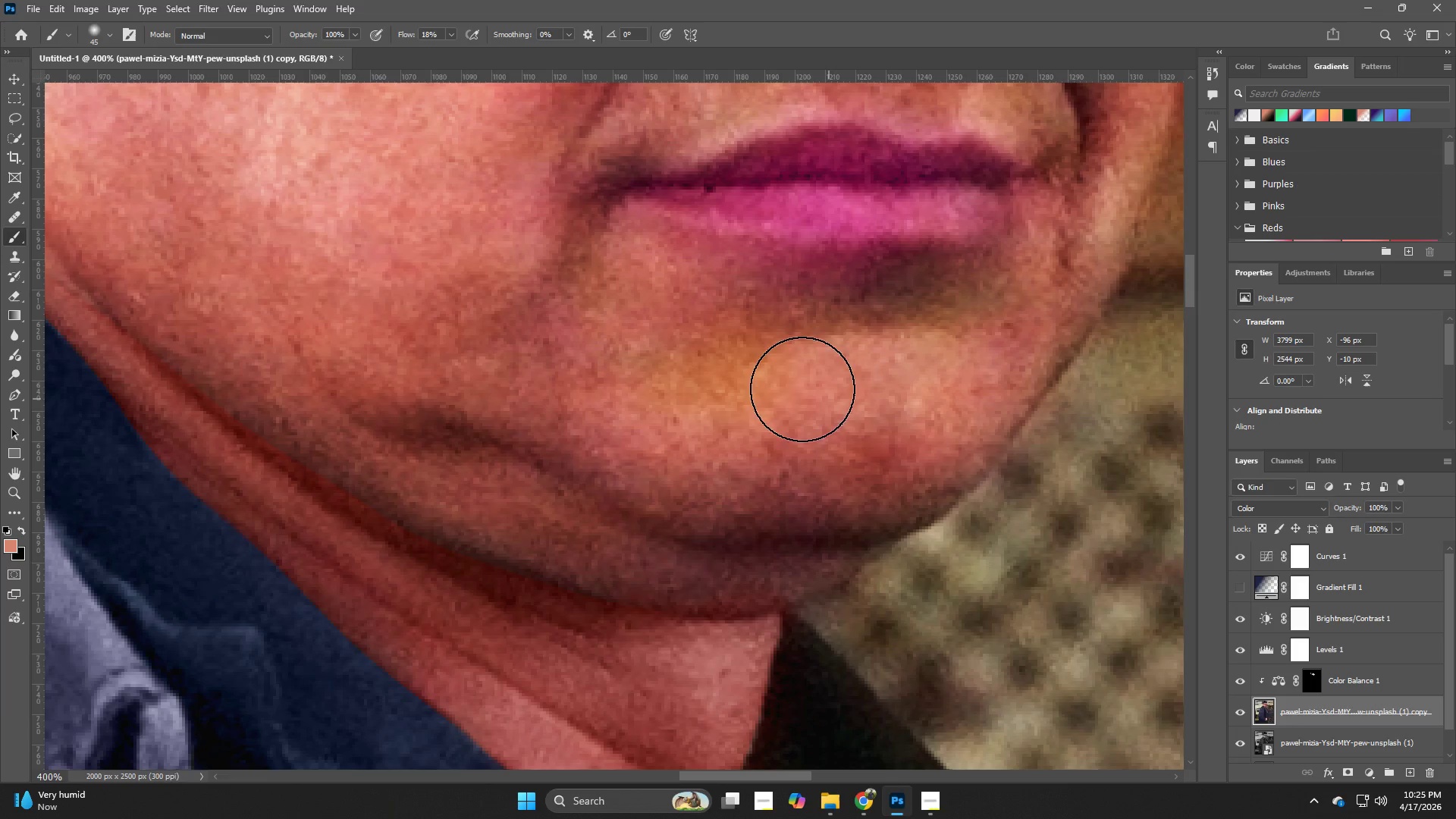 
left_click_drag(start_coordinate=[731, 374], to_coordinate=[775, 391])
 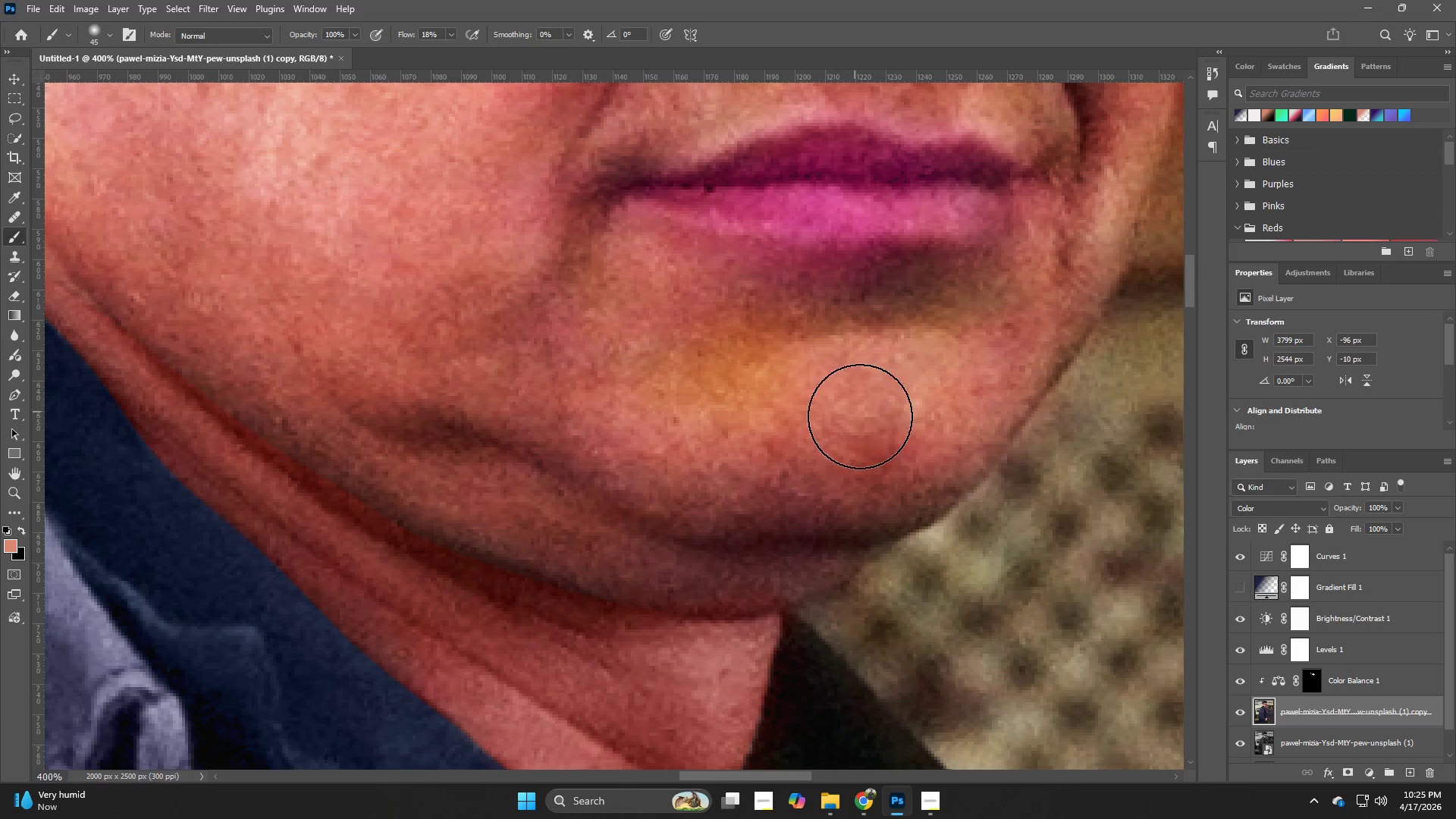 
hold_key(key=Z, duration=0.8)
 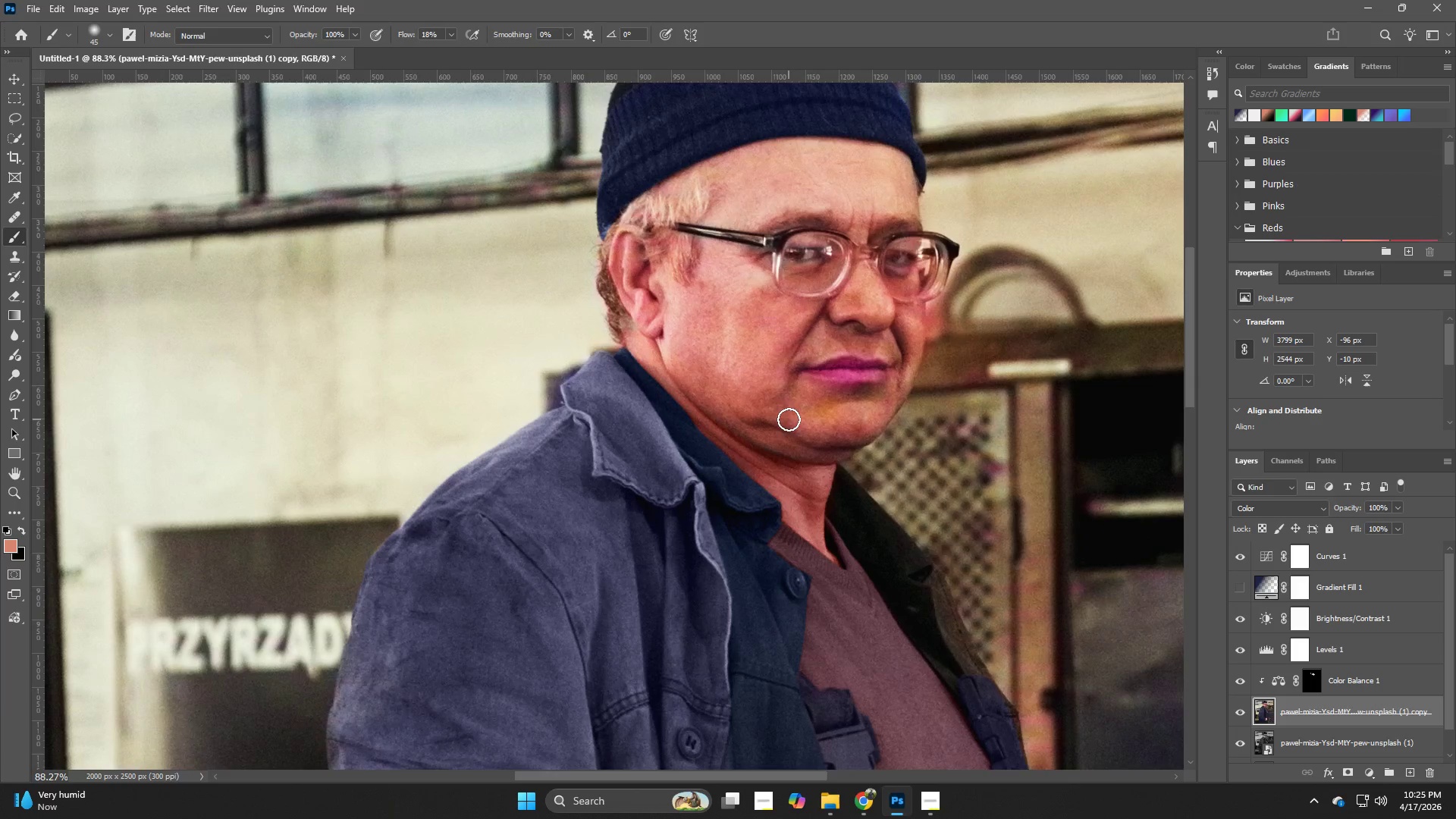 
left_click_drag(start_coordinate=[852, 422], to_coordinate=[760, 449])
 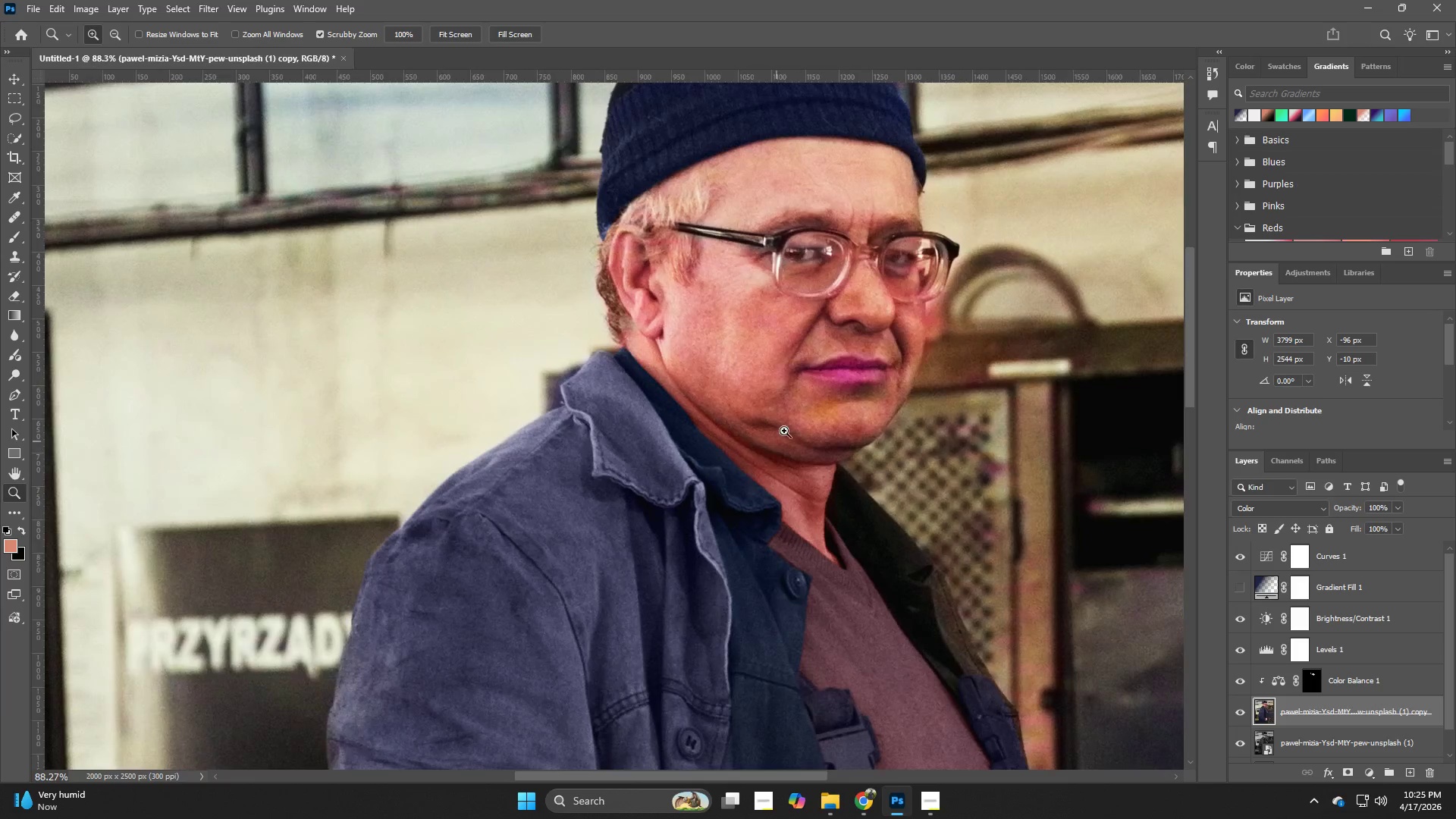 
hold_key(key=Z, duration=2.53)
 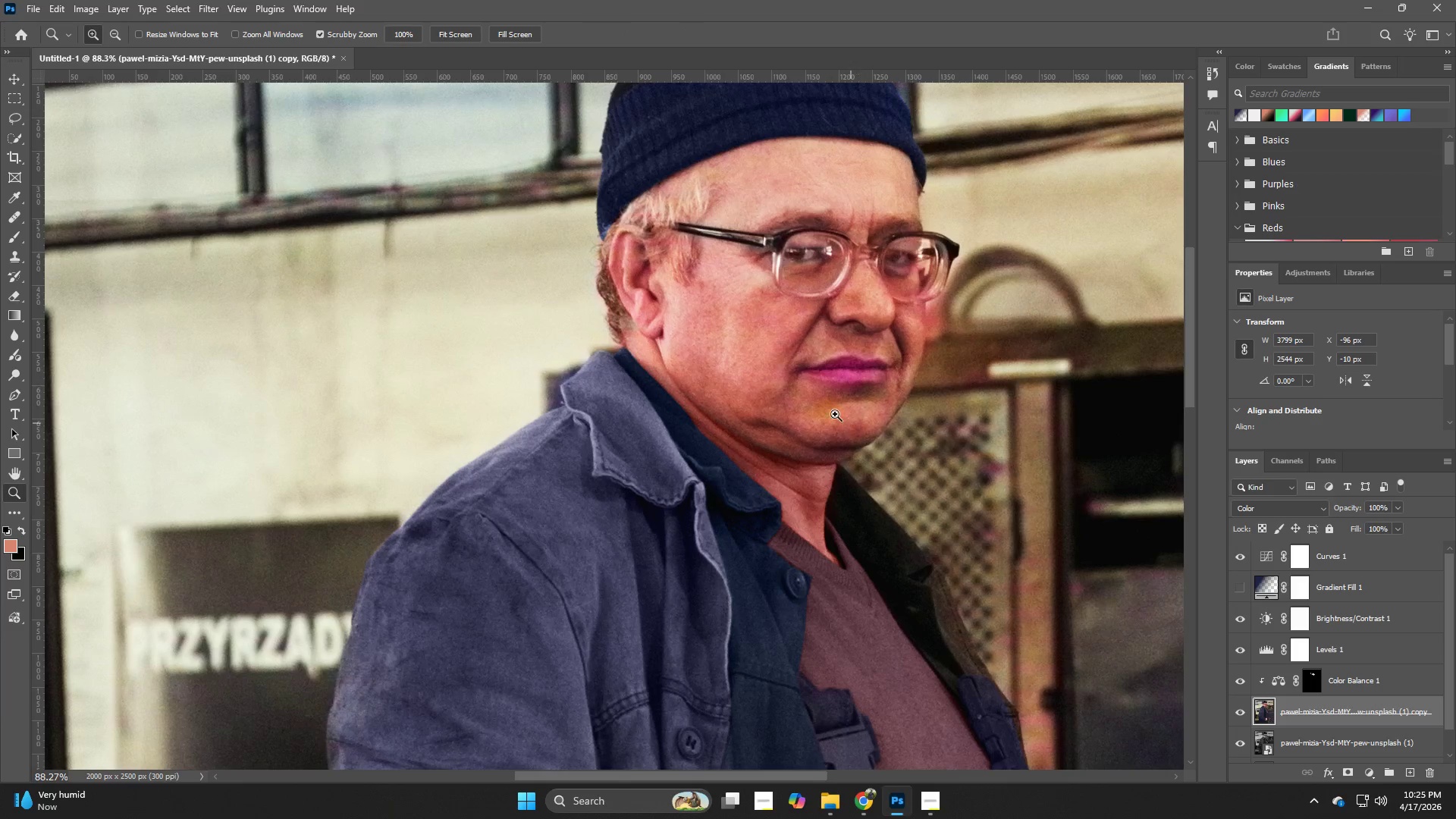 
left_click_drag(start_coordinate=[809, 426], to_coordinate=[833, 434])
 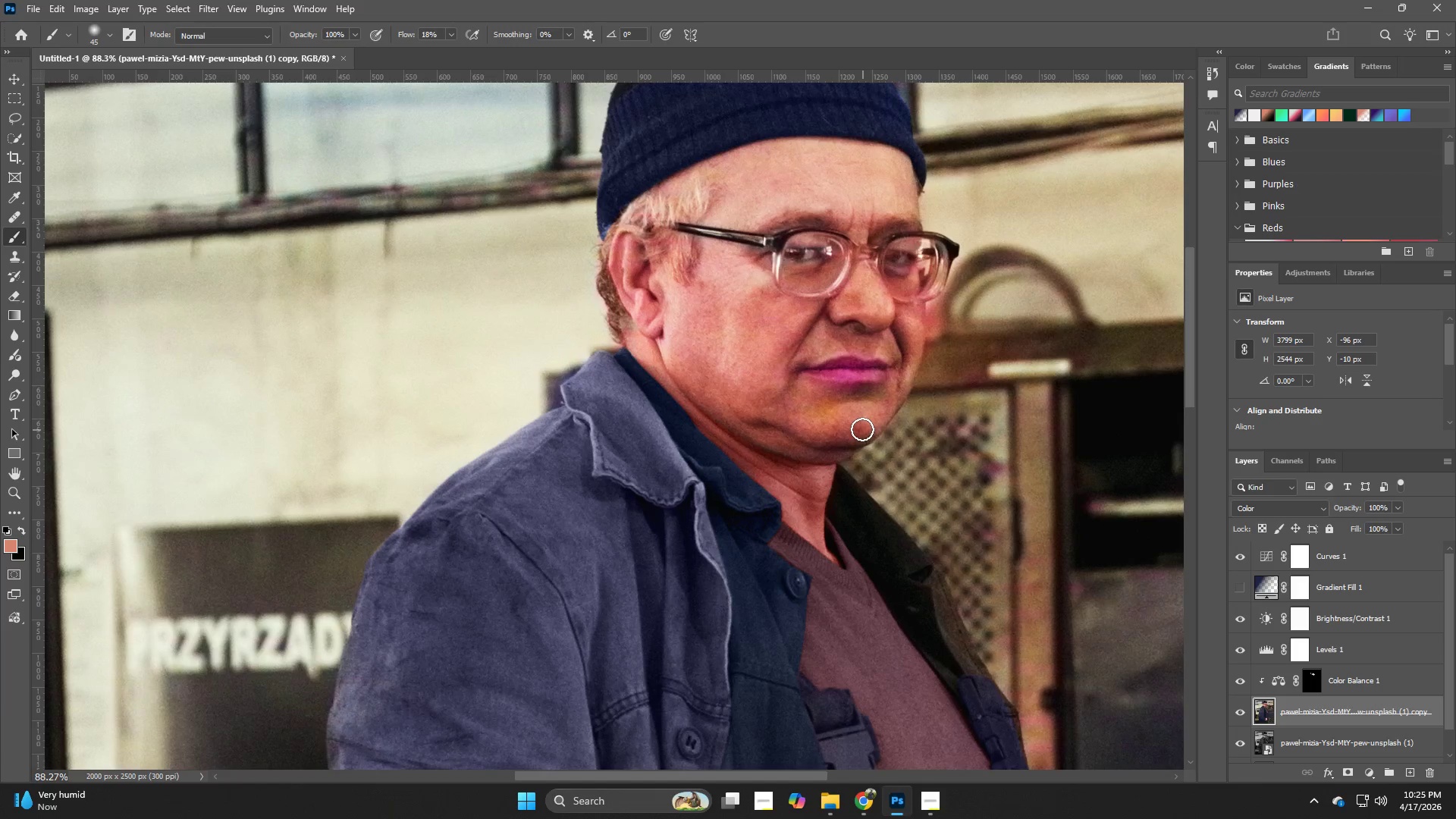 
key(Control+ControlLeft)
 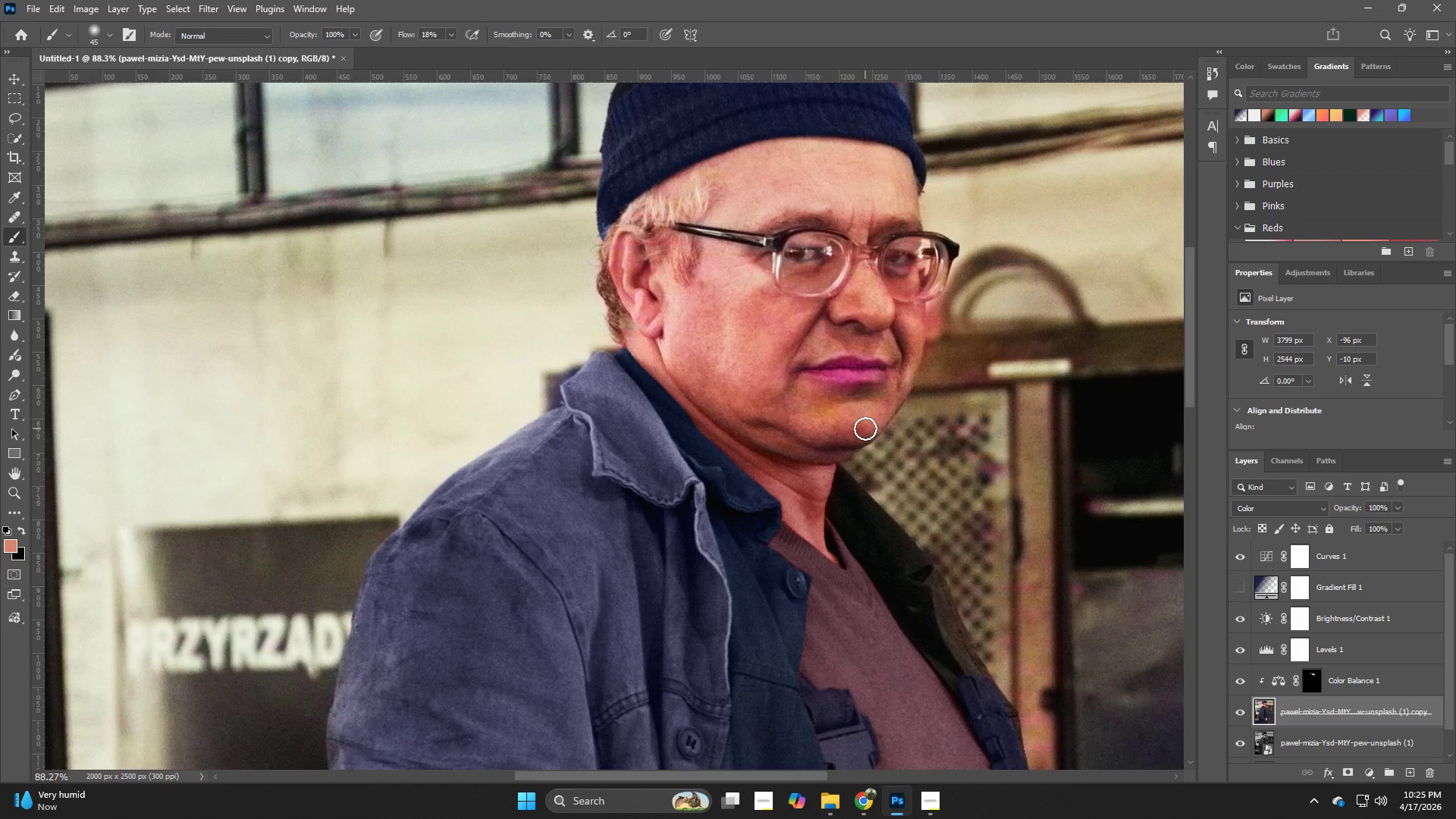 
hold_key(key=Z, duration=0.92)
 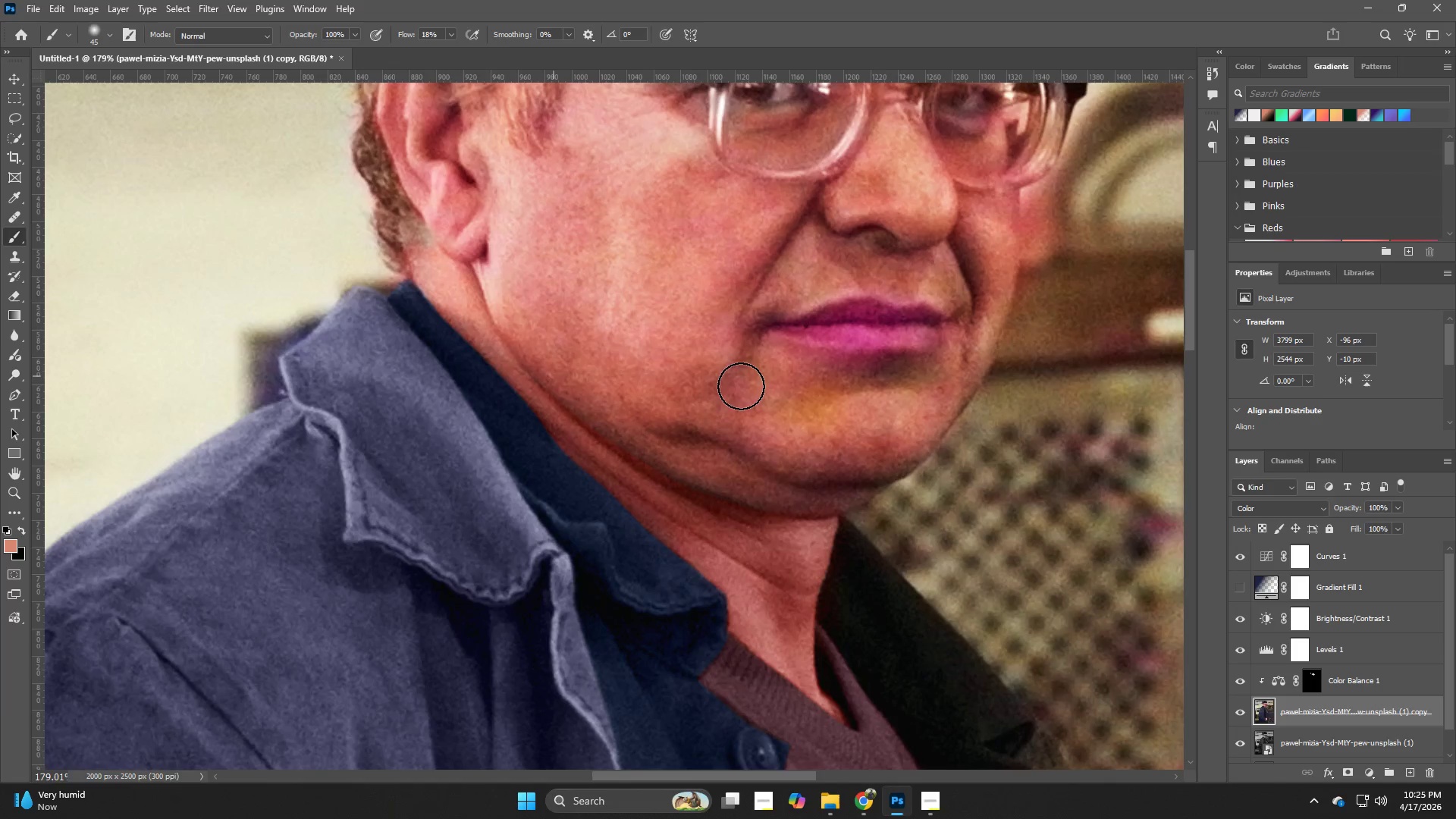 
left_click_drag(start_coordinate=[834, 413], to_coordinate=[884, 431])
 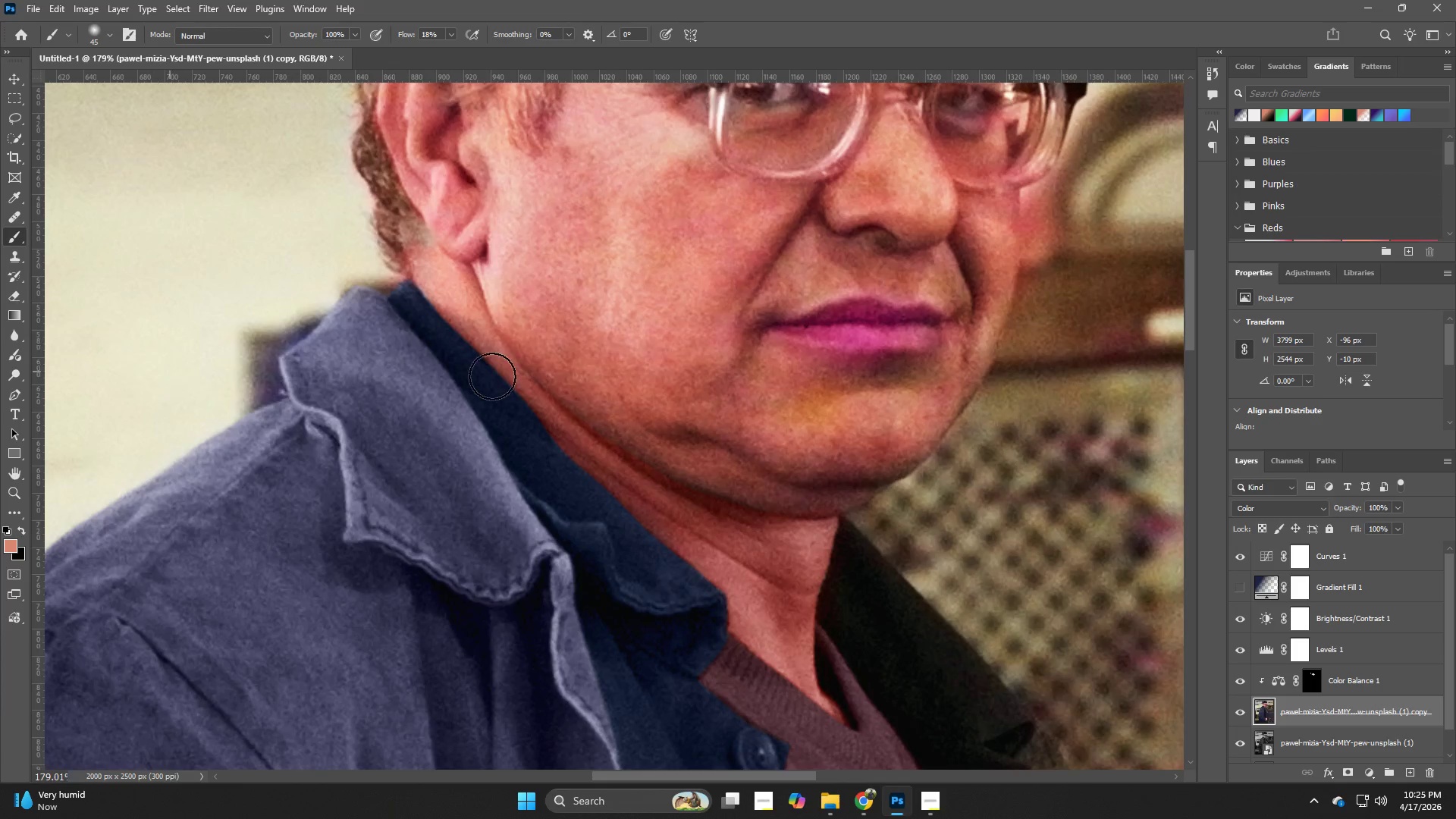 
hold_key(key=Z, duration=0.61)
 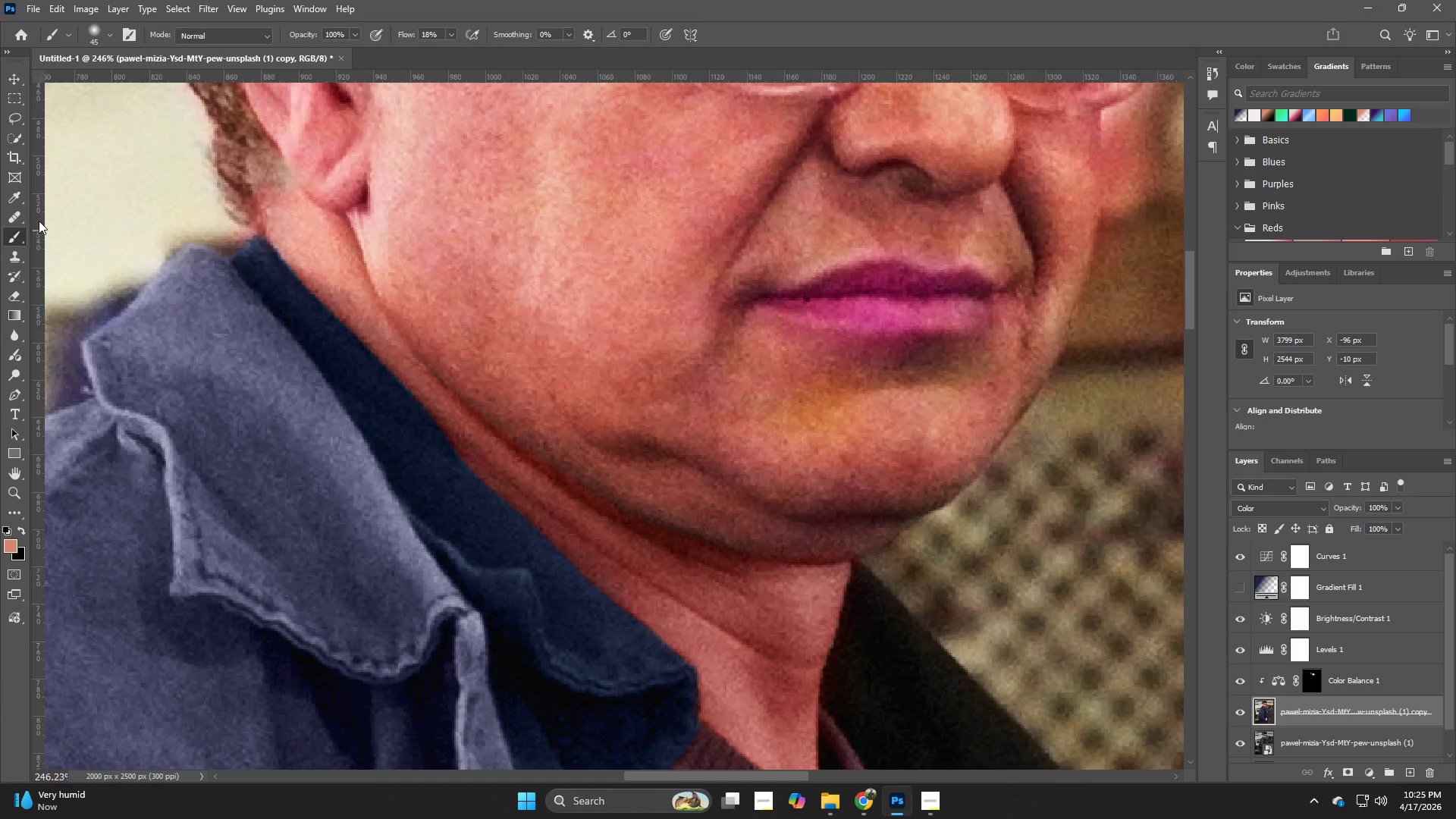 
left_click_drag(start_coordinate=[804, 397], to_coordinate=[831, 403])
 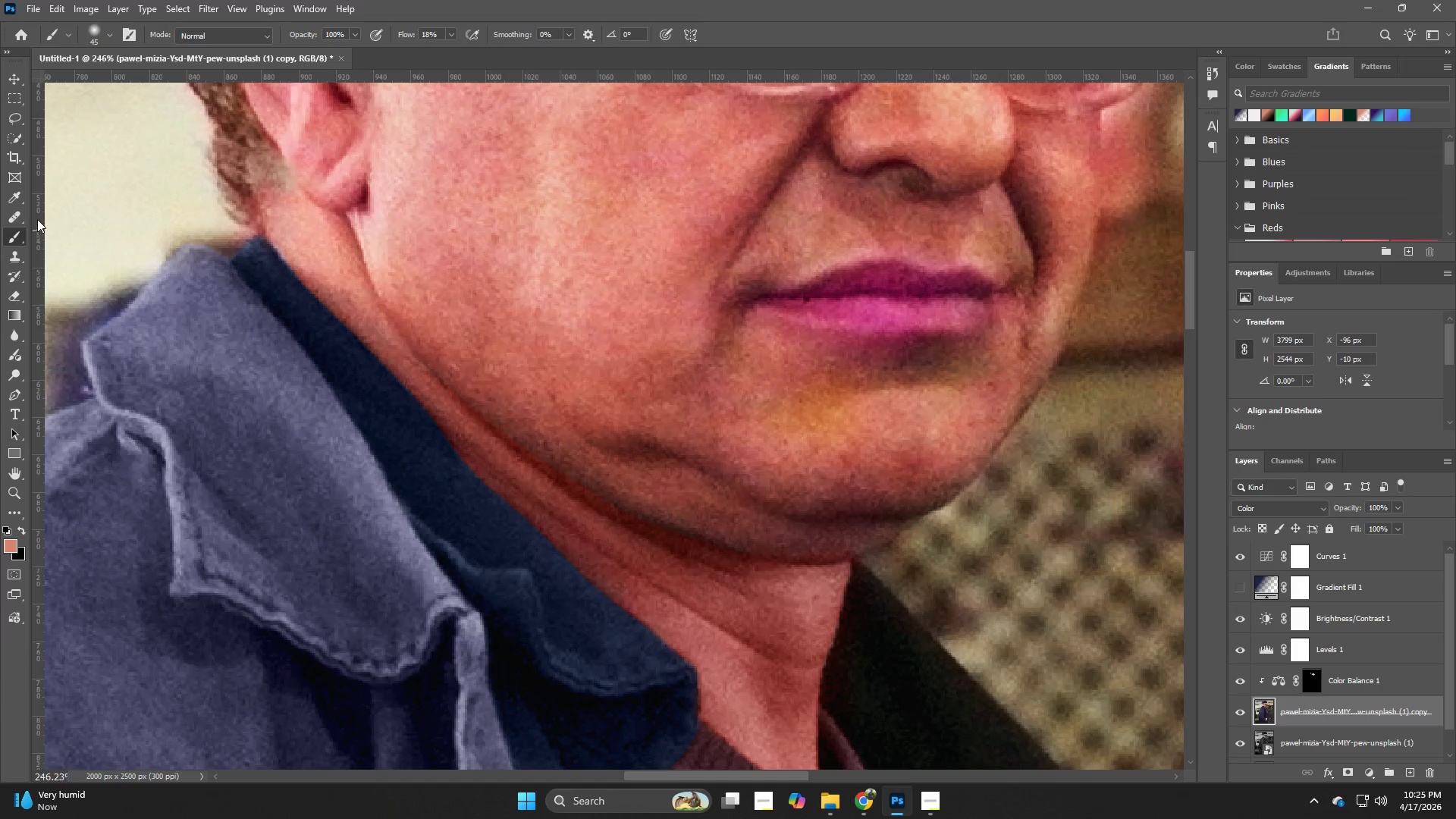 
left_click([18, 215])
 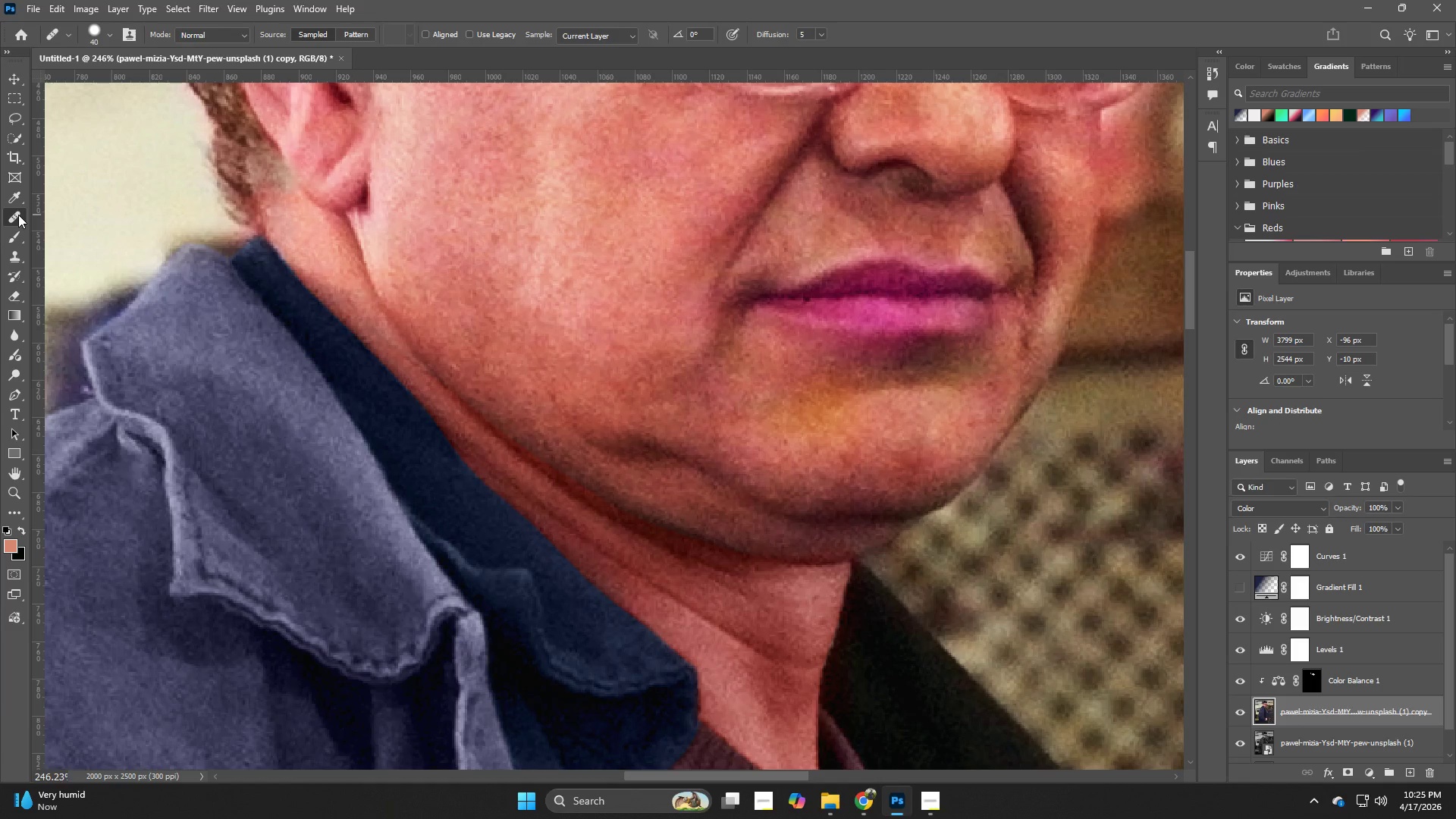 
right_click([18, 215])
 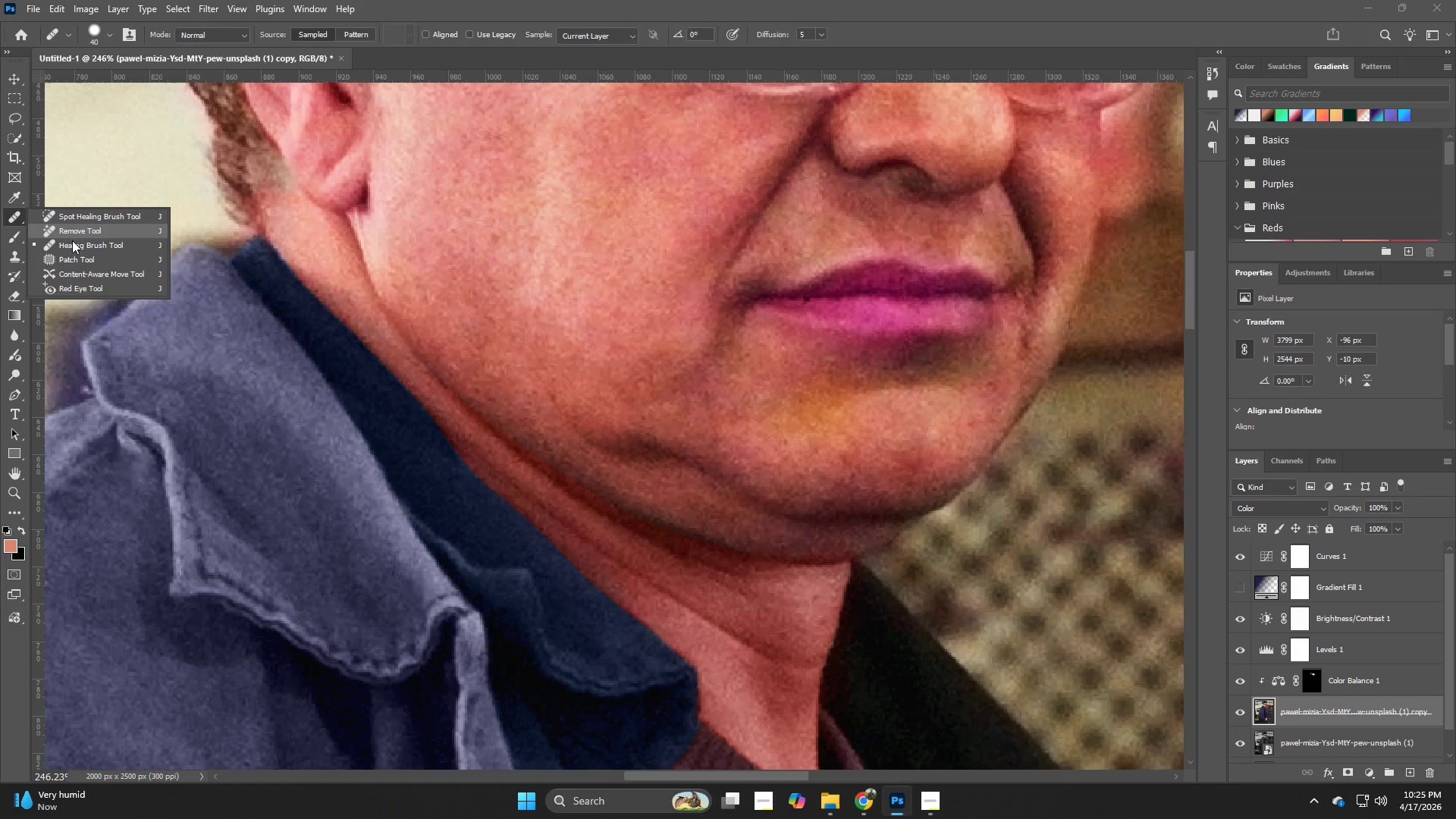 
left_click([76, 242])
 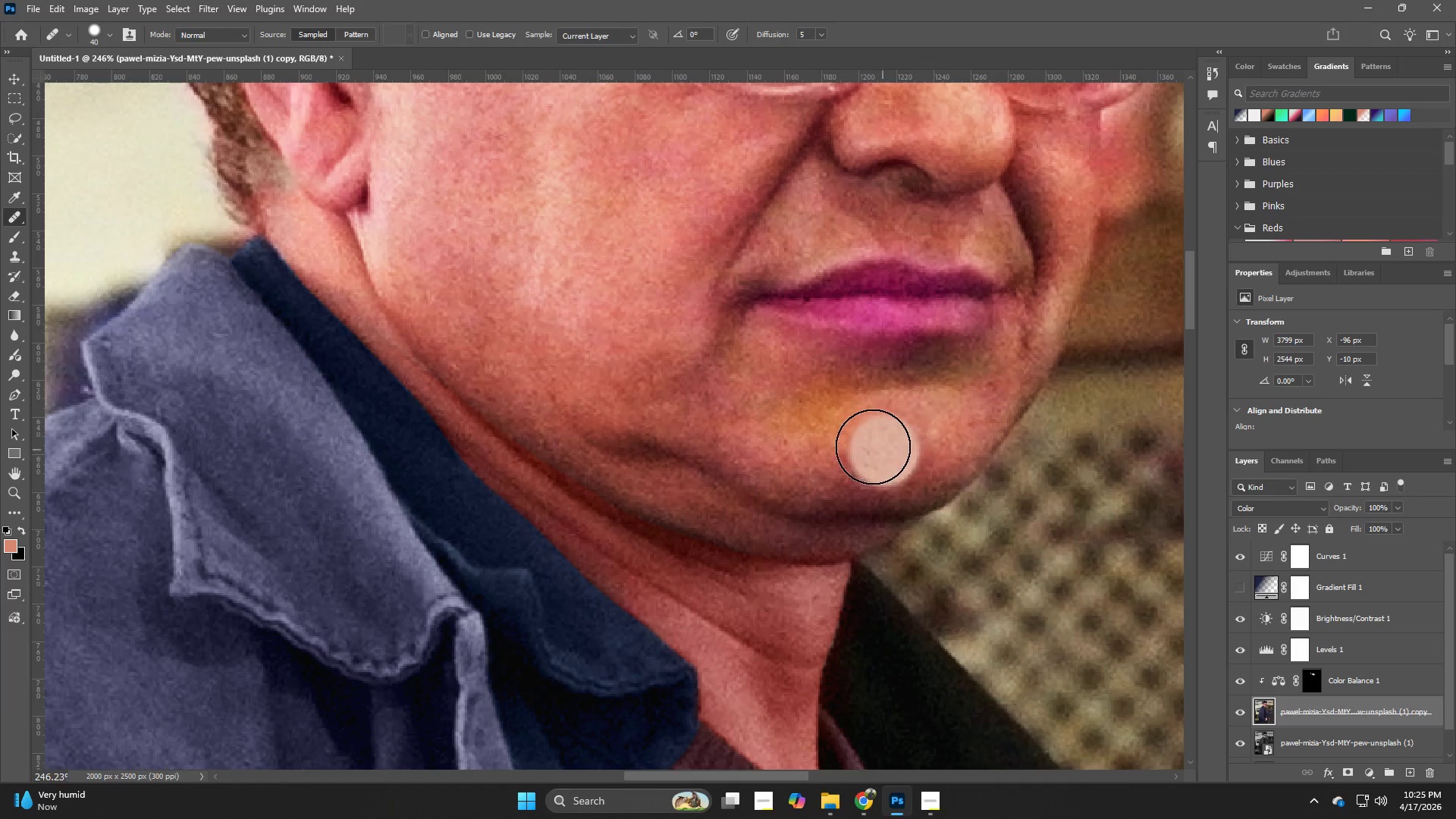 
left_click_drag(start_coordinate=[858, 425], to_coordinate=[851, 421])
 